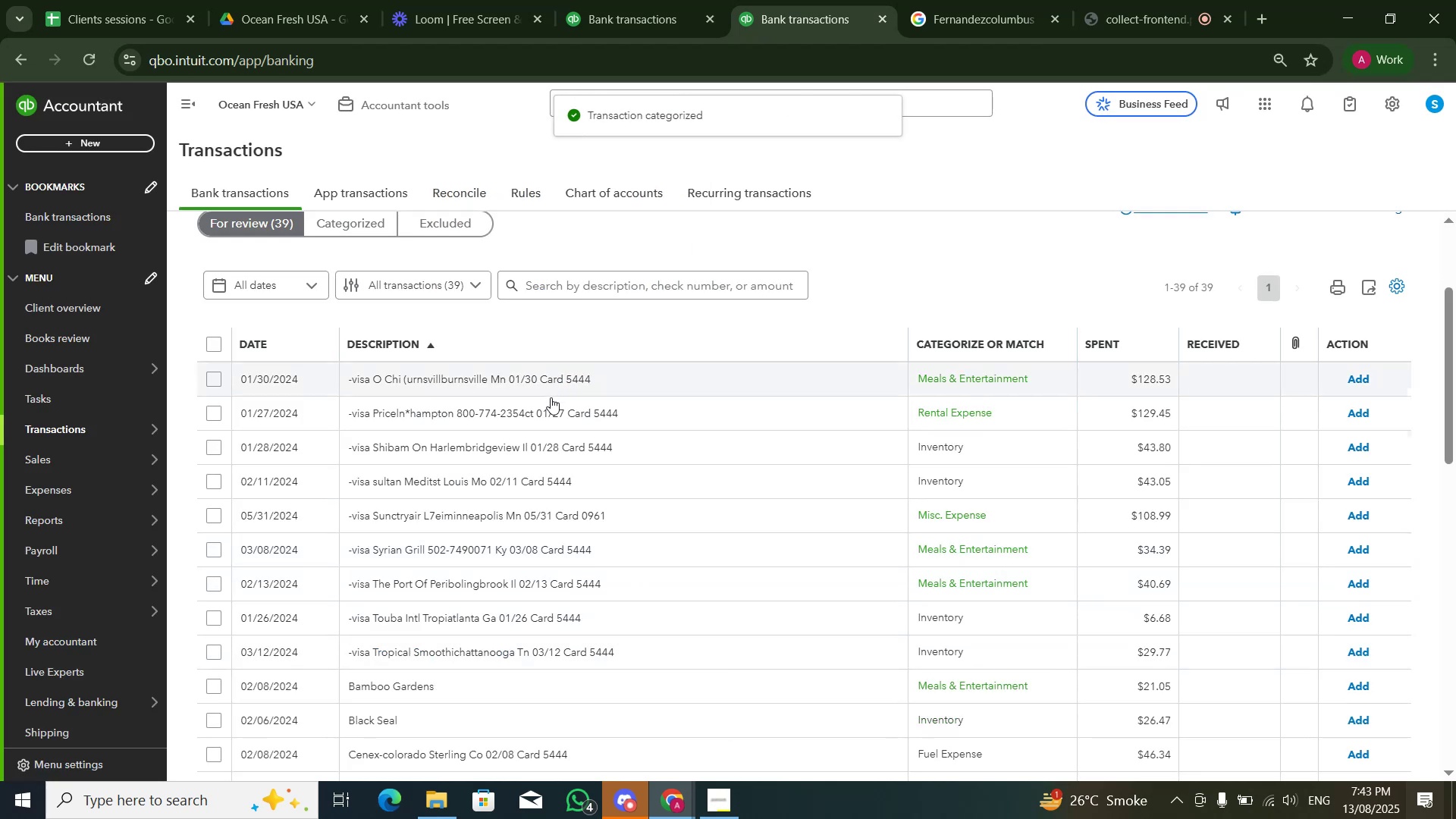 
left_click([518, 500])
 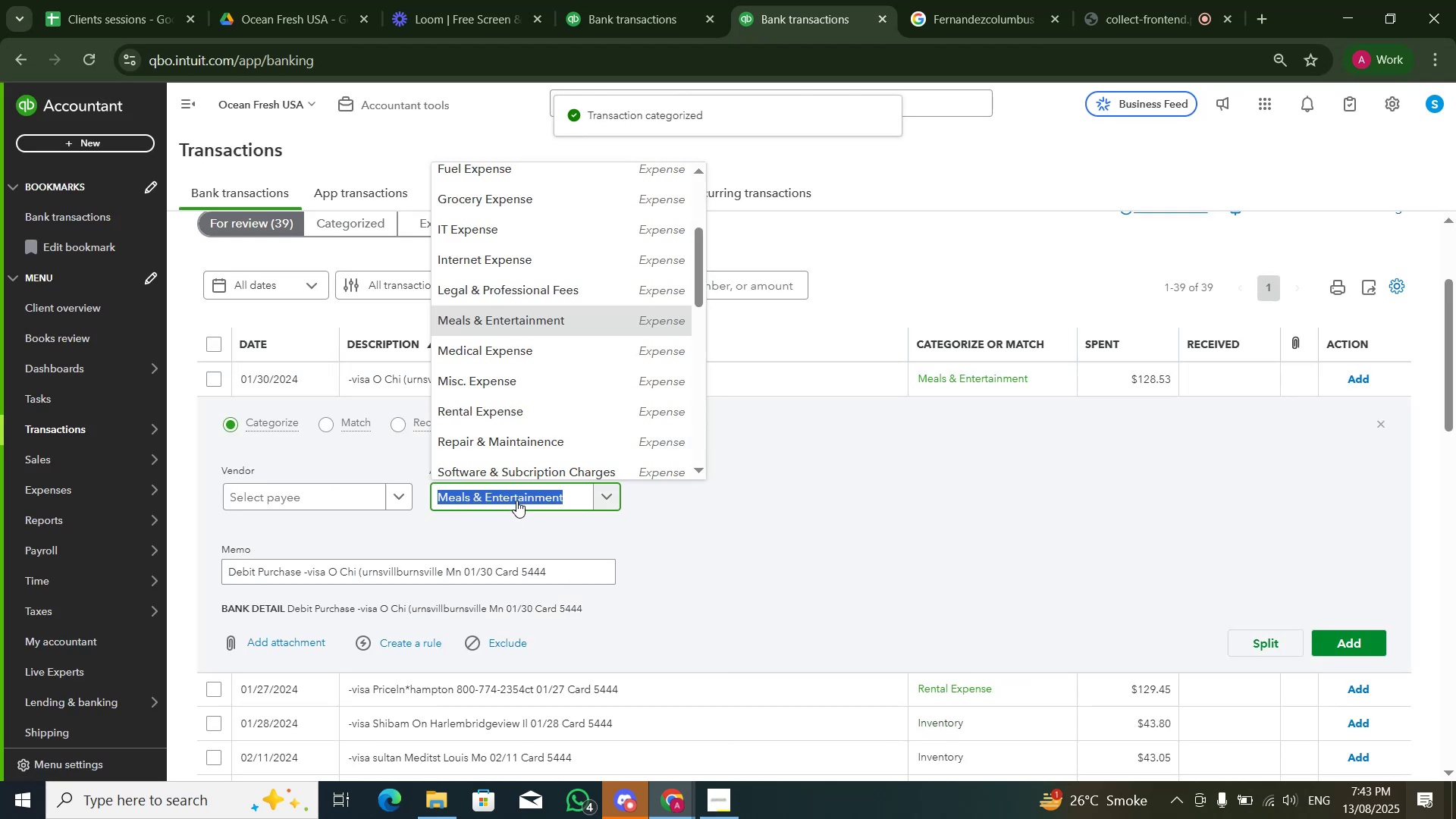 
type(misc)
 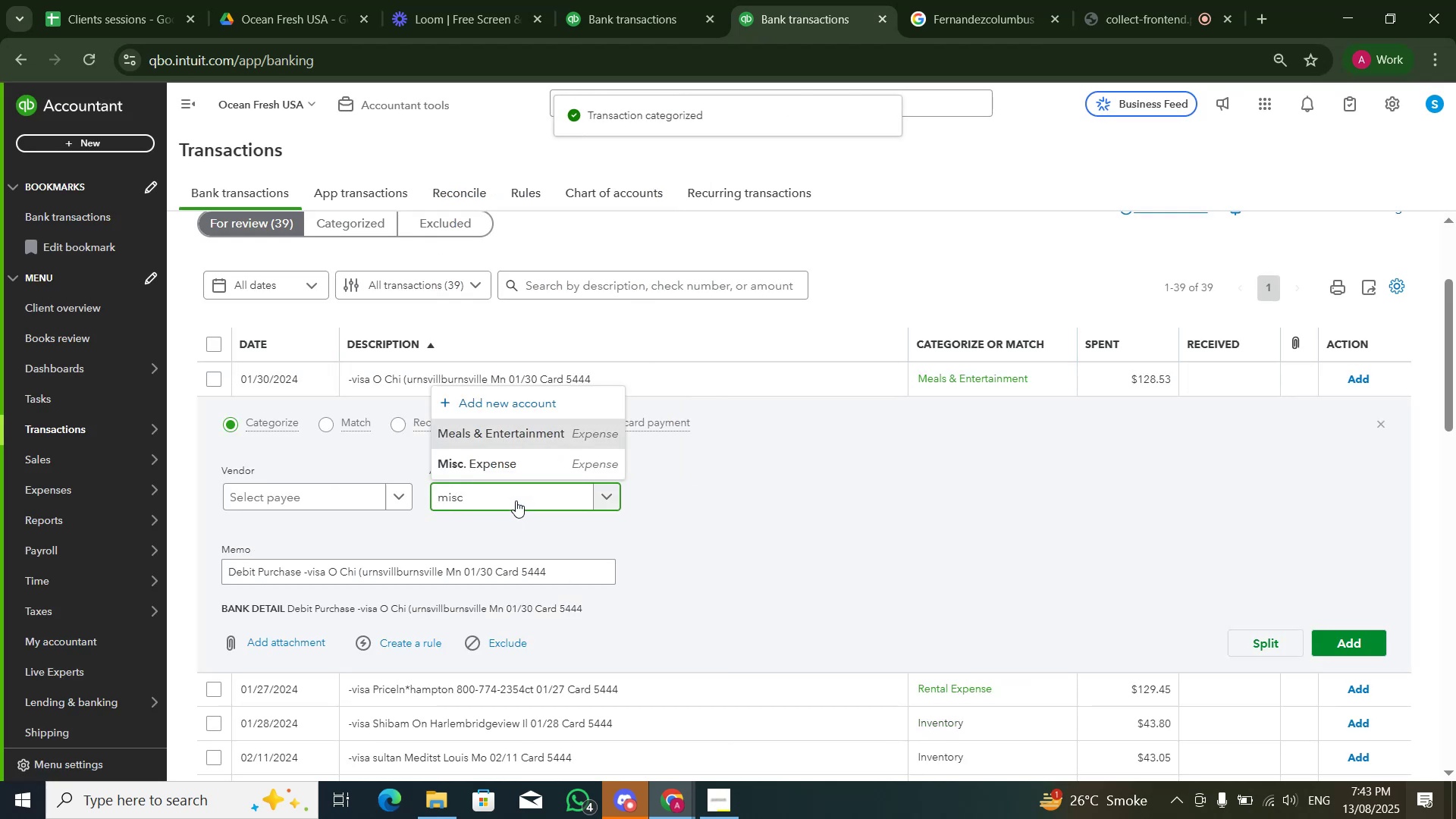 
double_click([516, 501])
 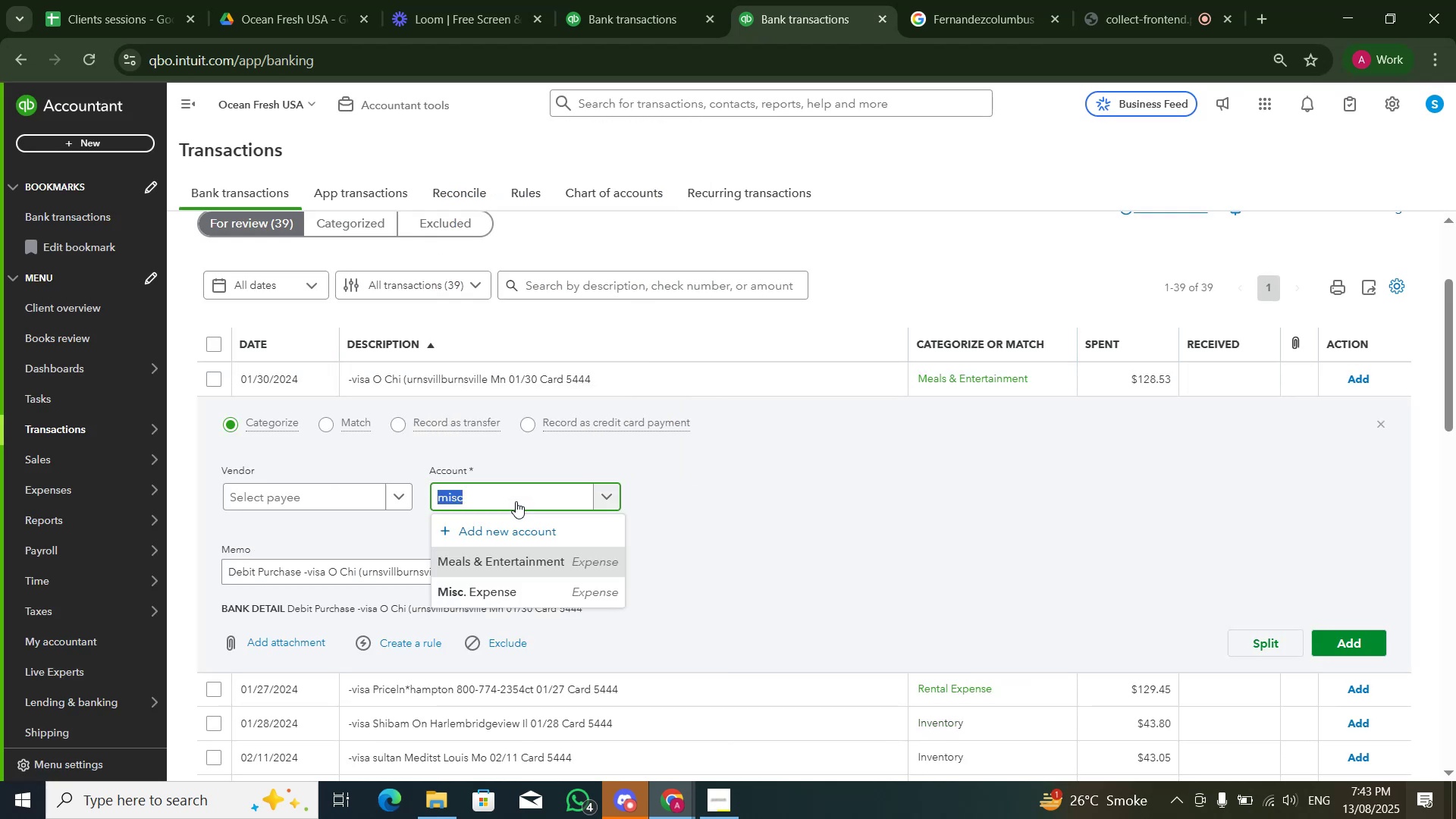 
type(trave)
 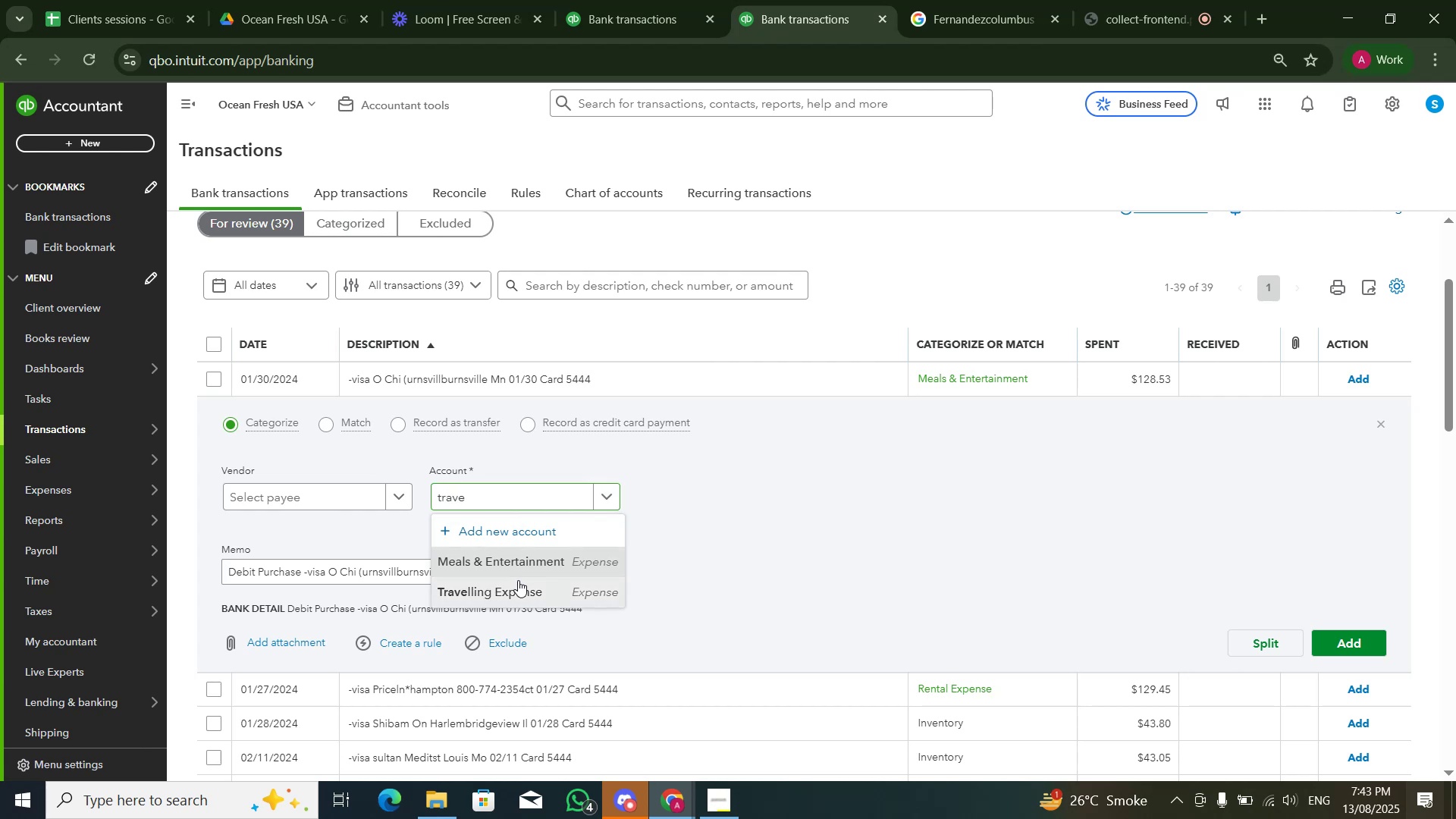 
double_click([968, 546])
 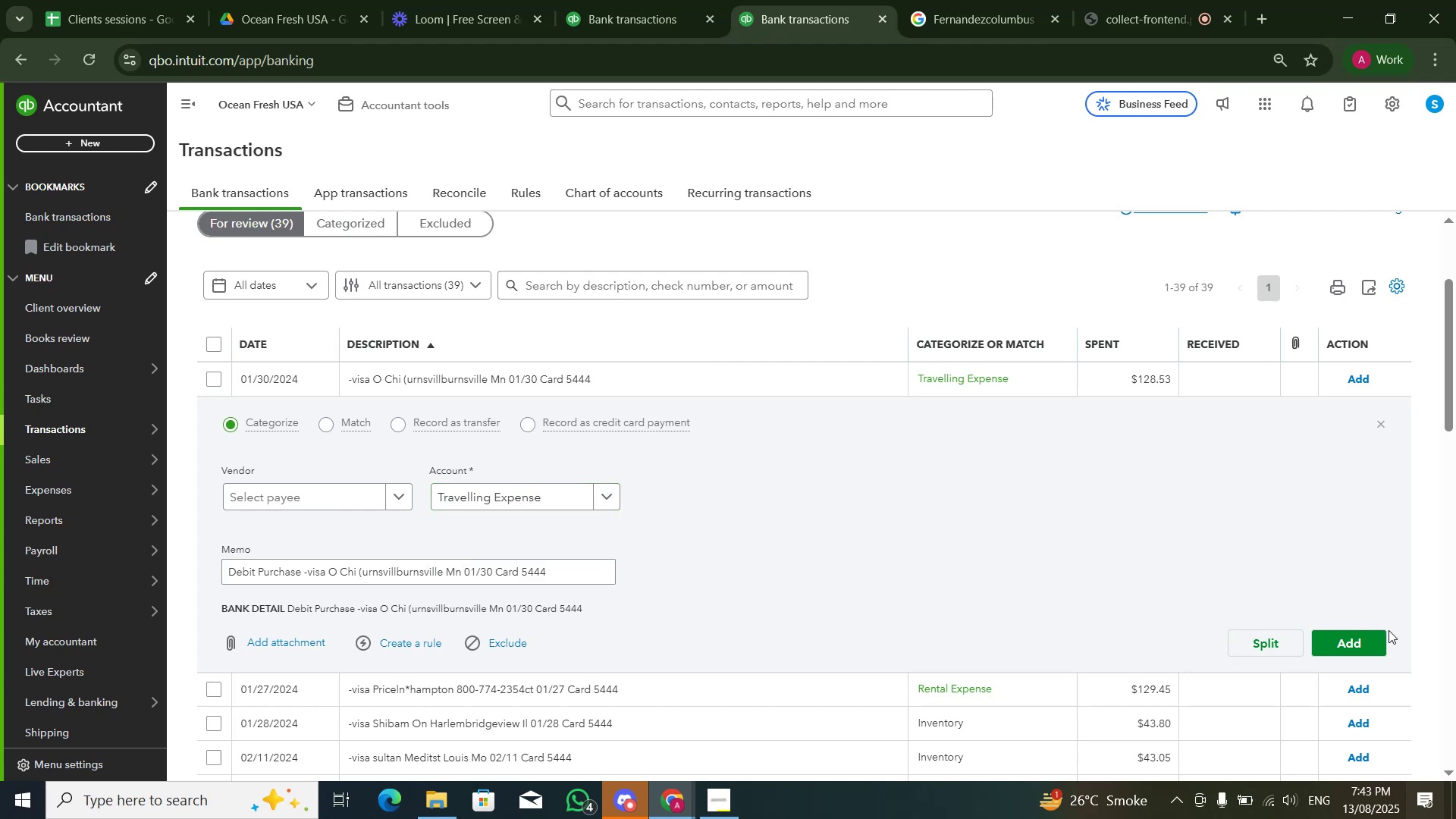 
double_click([1363, 638])
 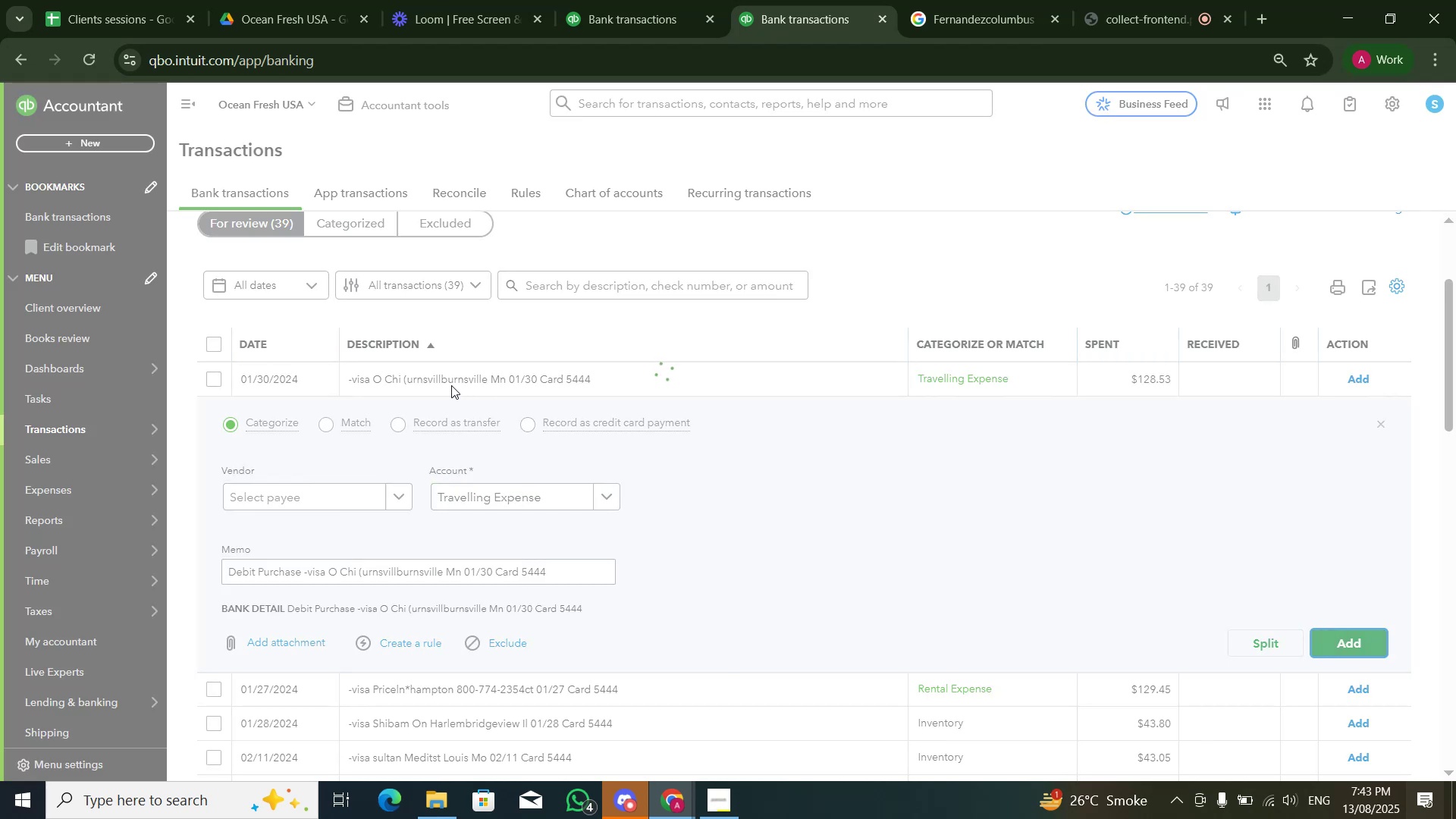 
left_click([448, 385])
 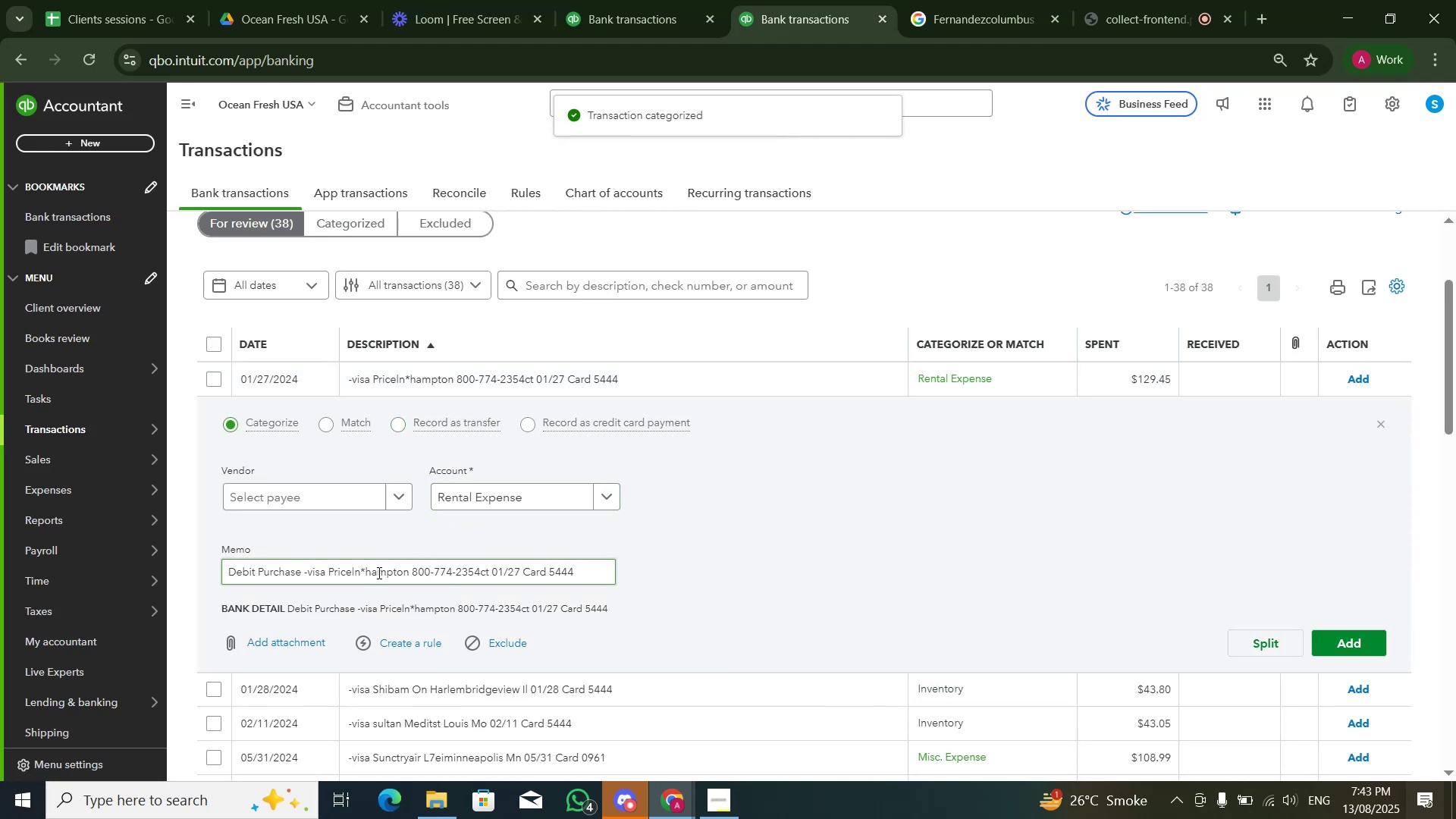 
double_click([377, 573])
 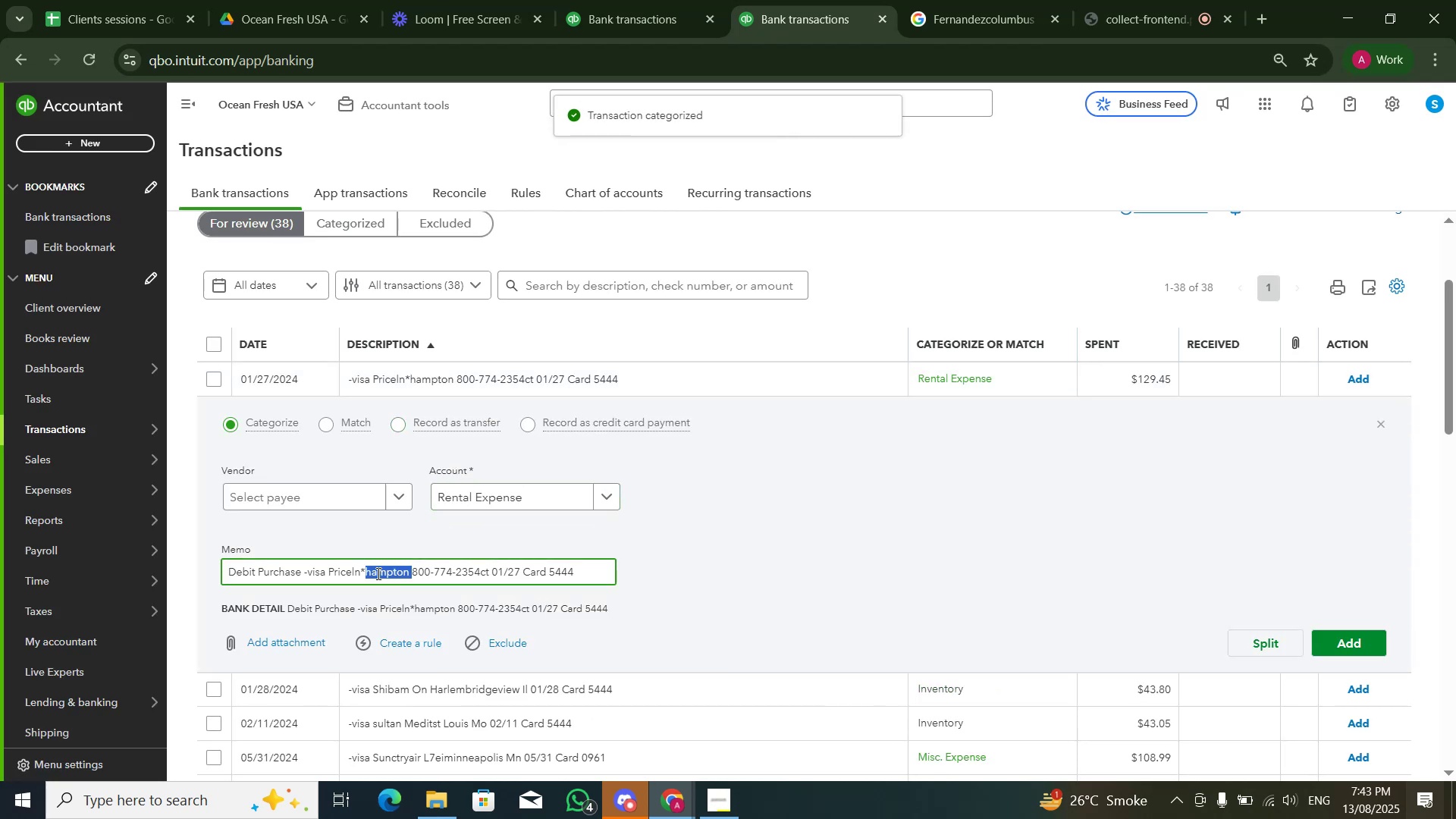 
key(Control+C)
 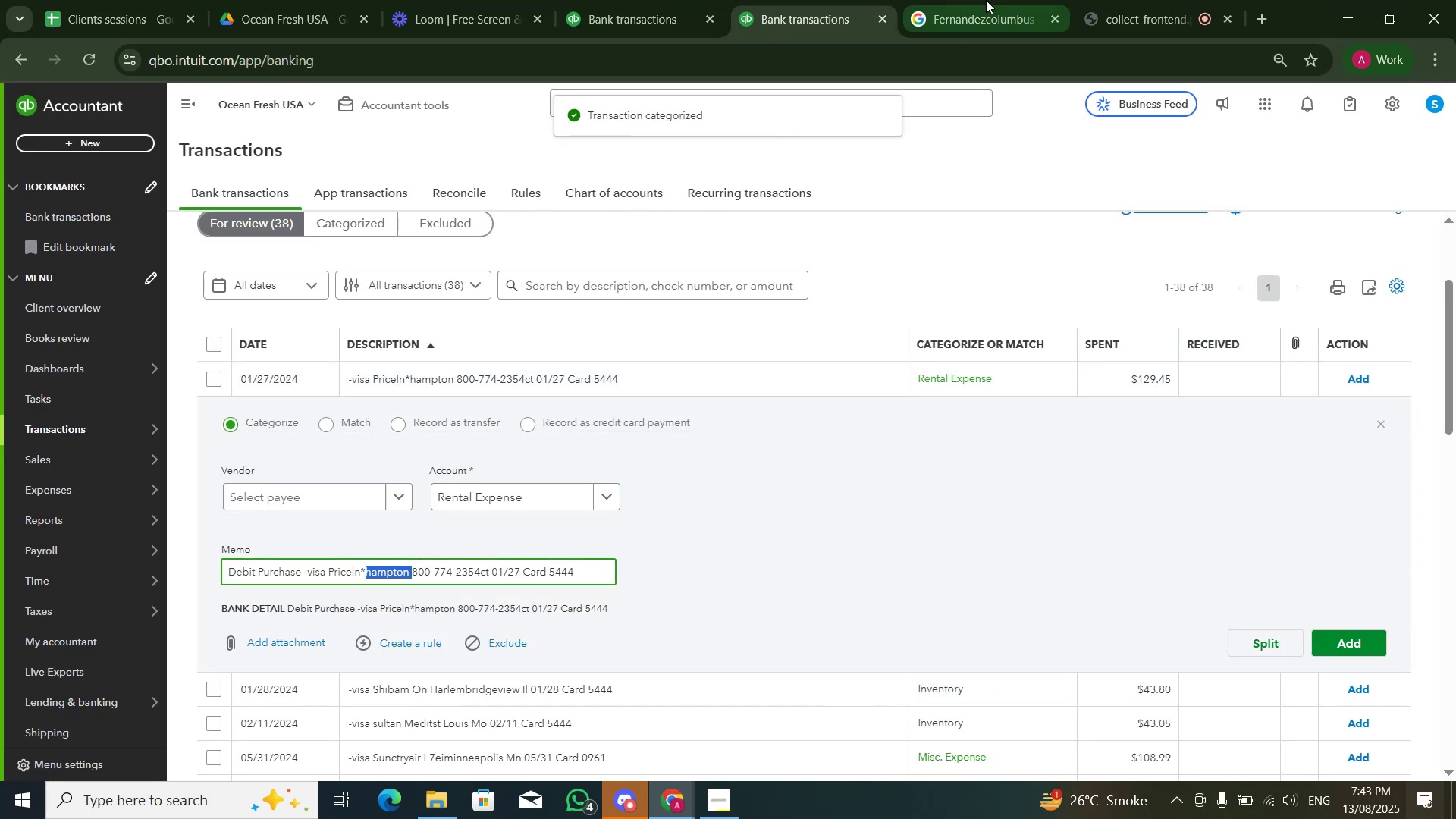 
left_click([986, 0])
 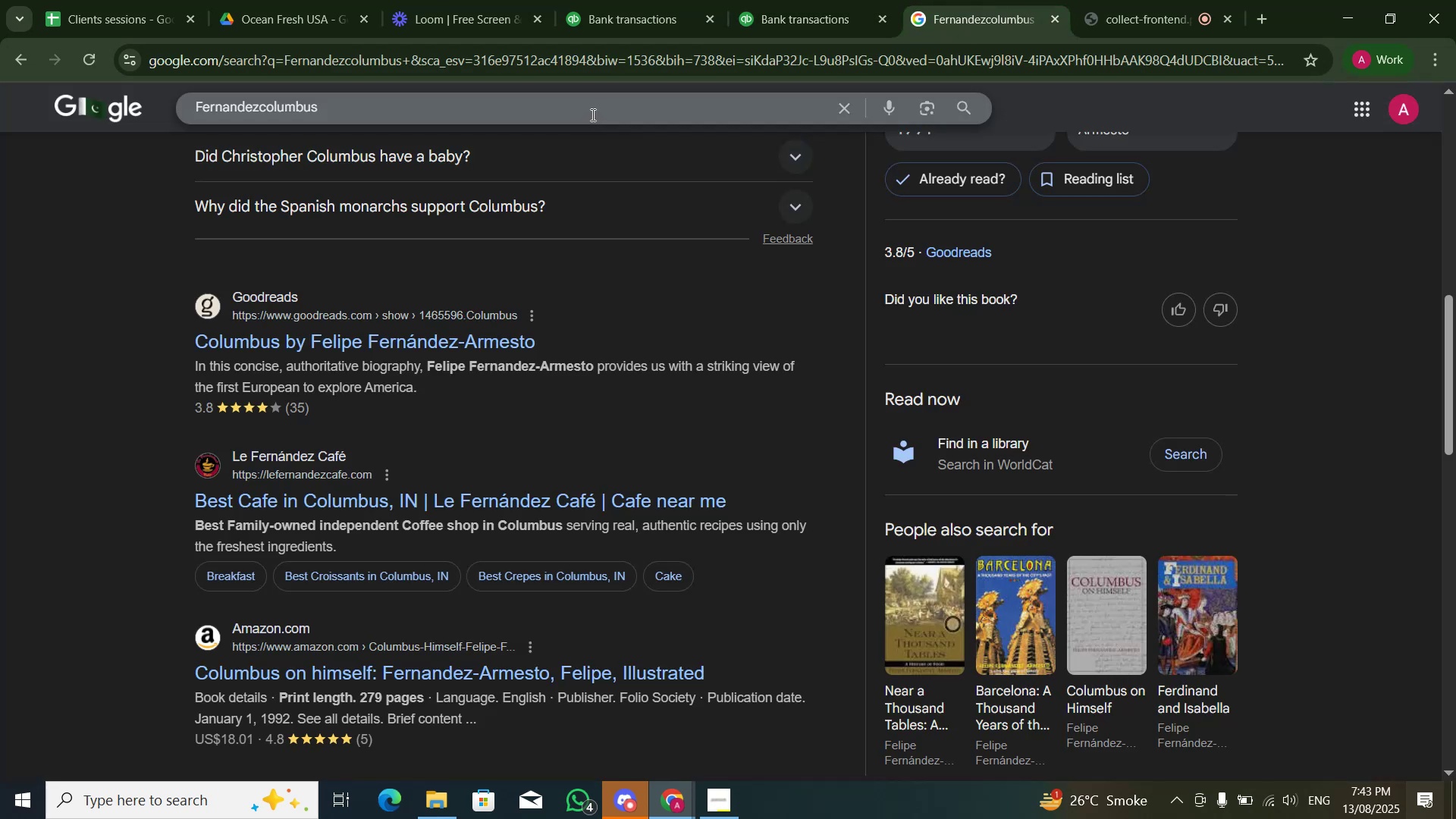 
double_click([592, 115])
 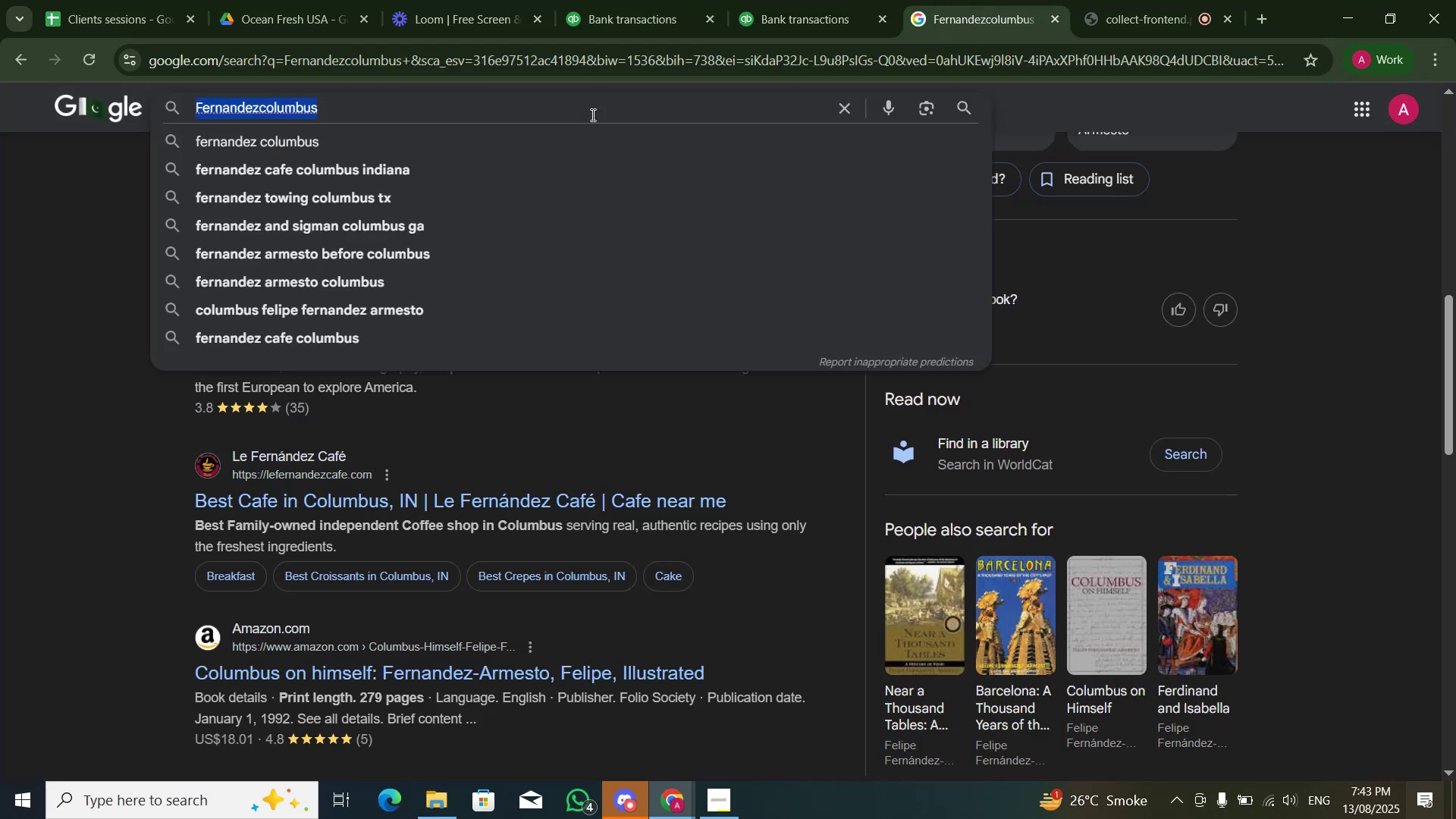 
key(Control+V)
 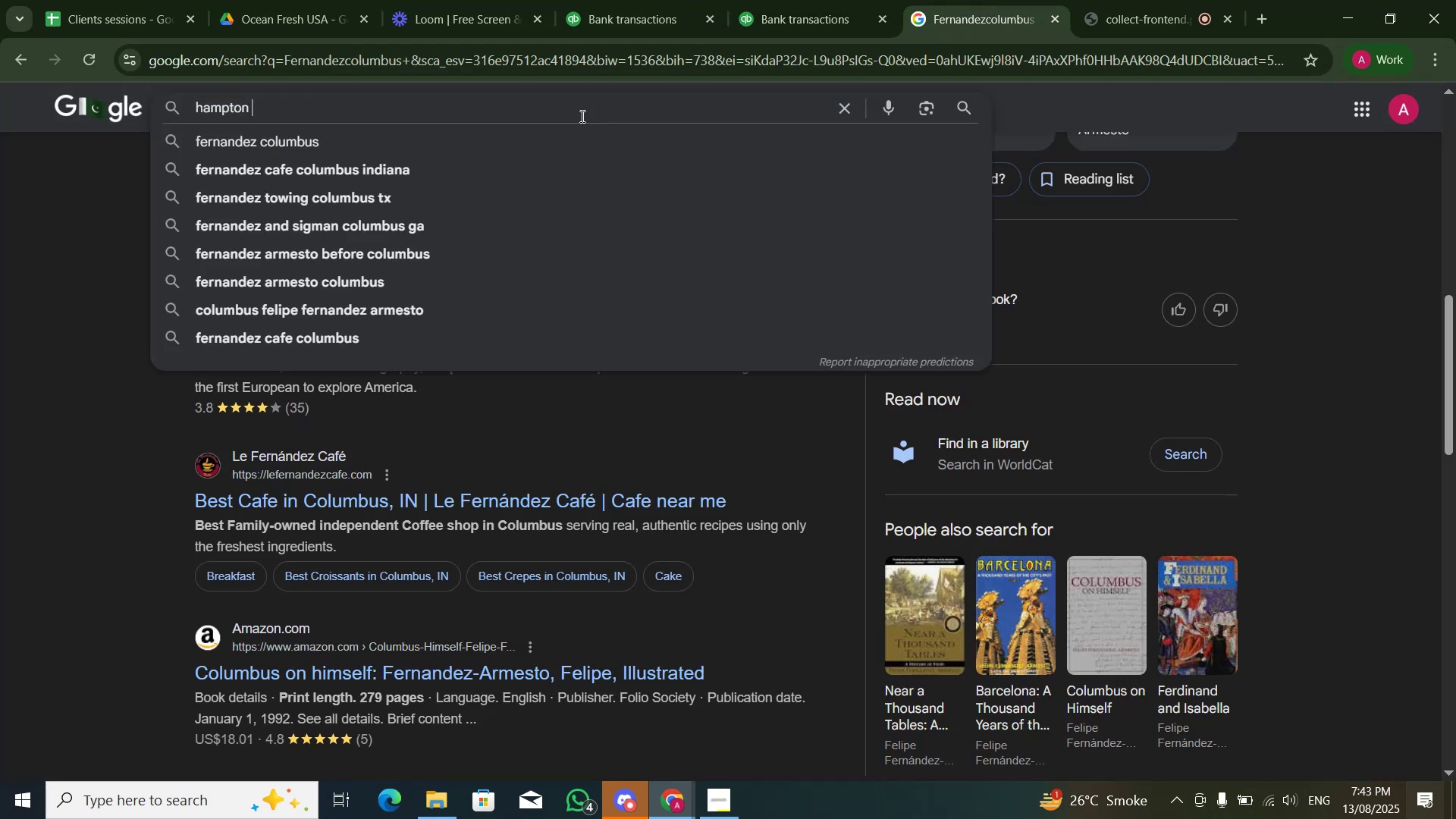 
key(Control+NumpadEnter)
 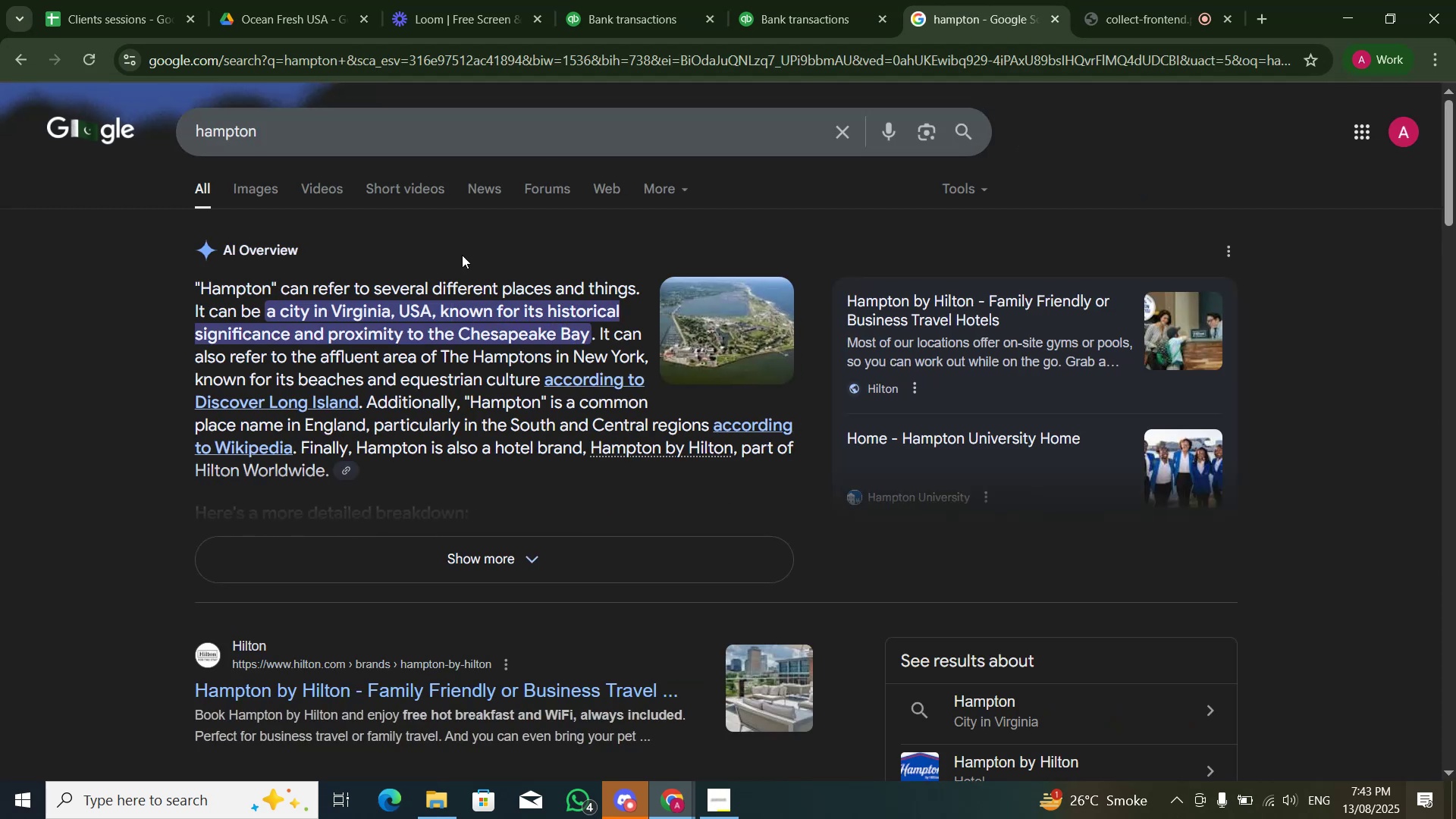 
wait(7.82)
 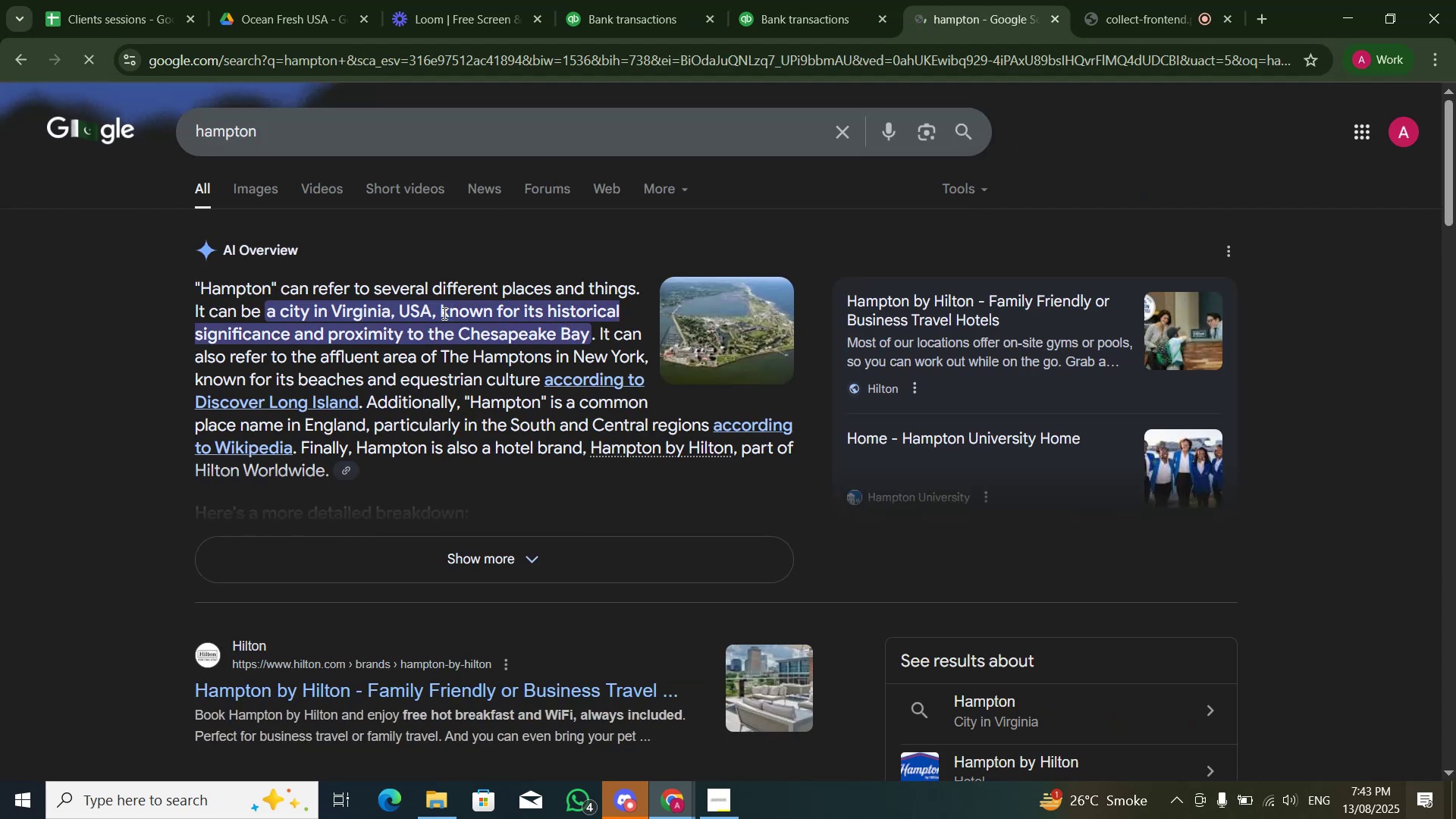 
left_click([802, 0])
 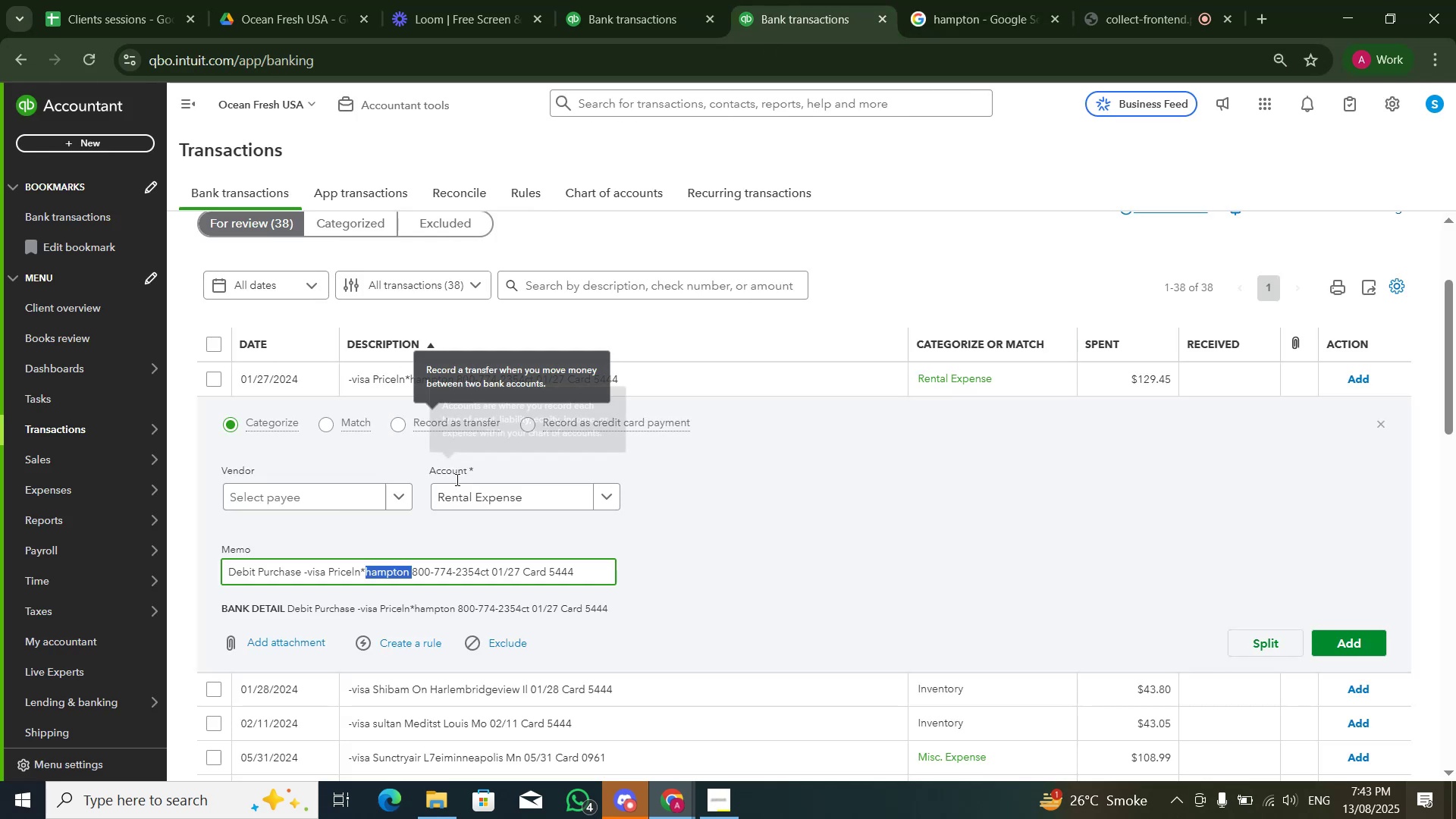 
left_click([466, 500])
 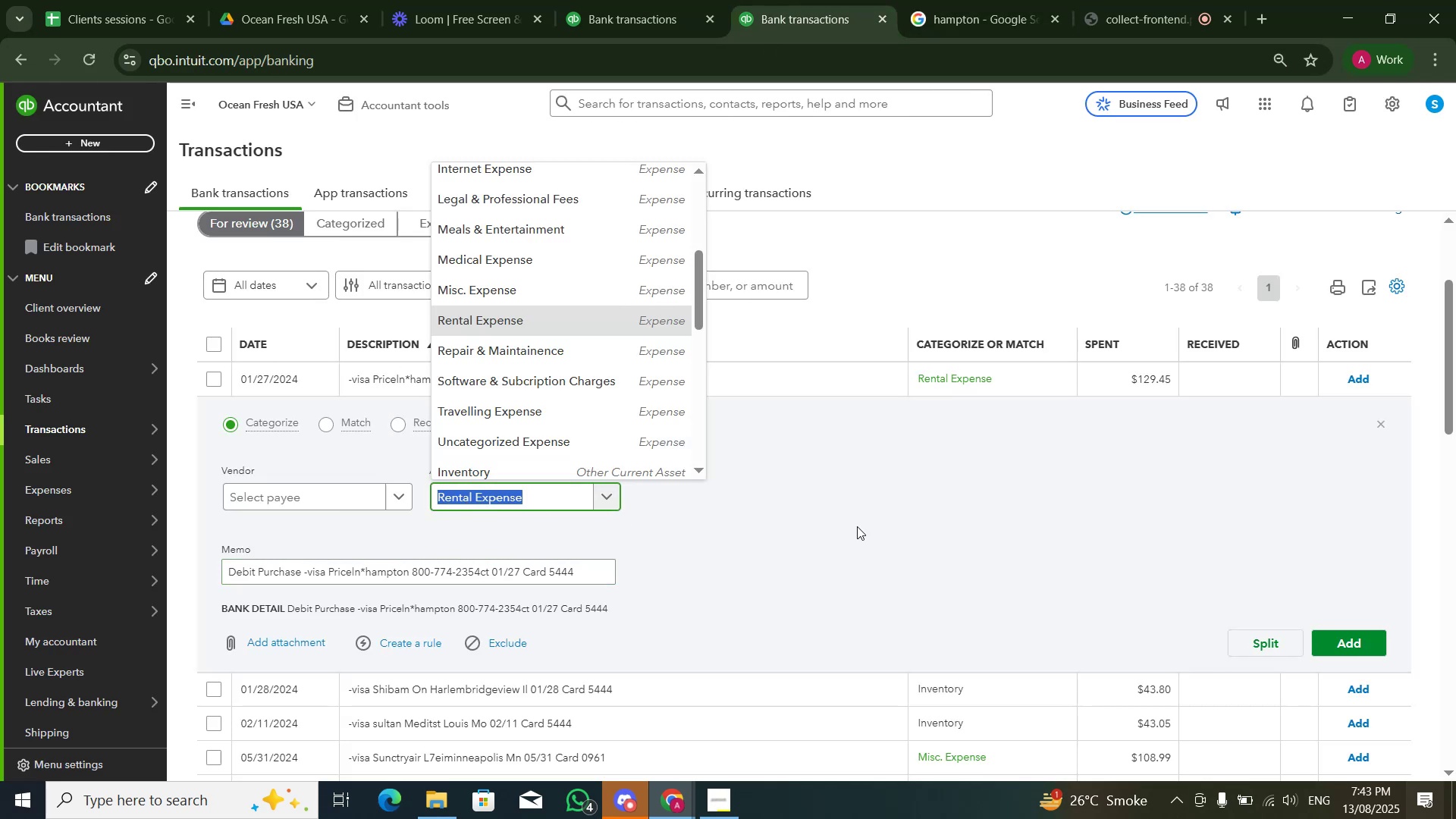 
left_click([869, 529])
 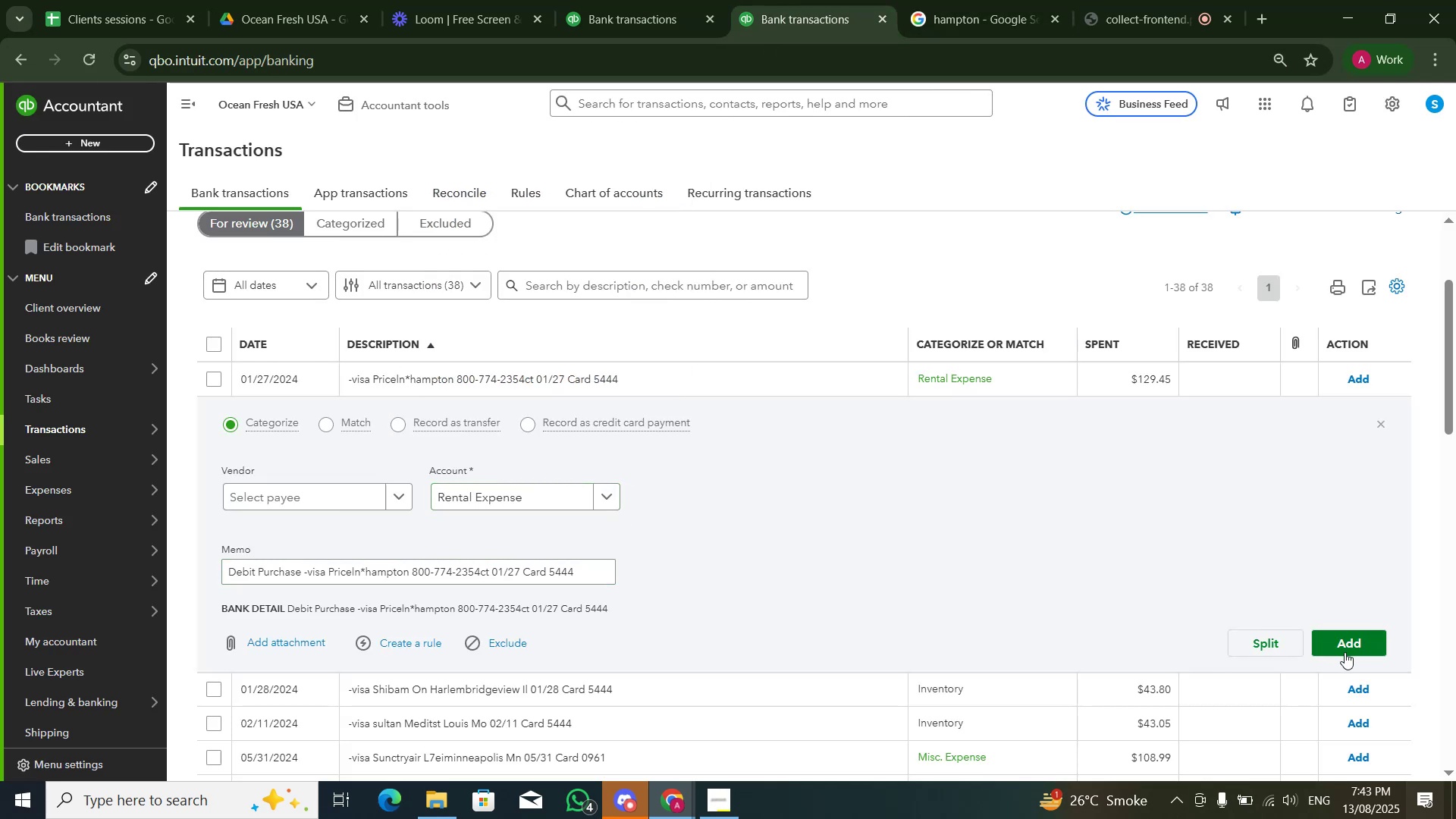 
left_click([1346, 654])
 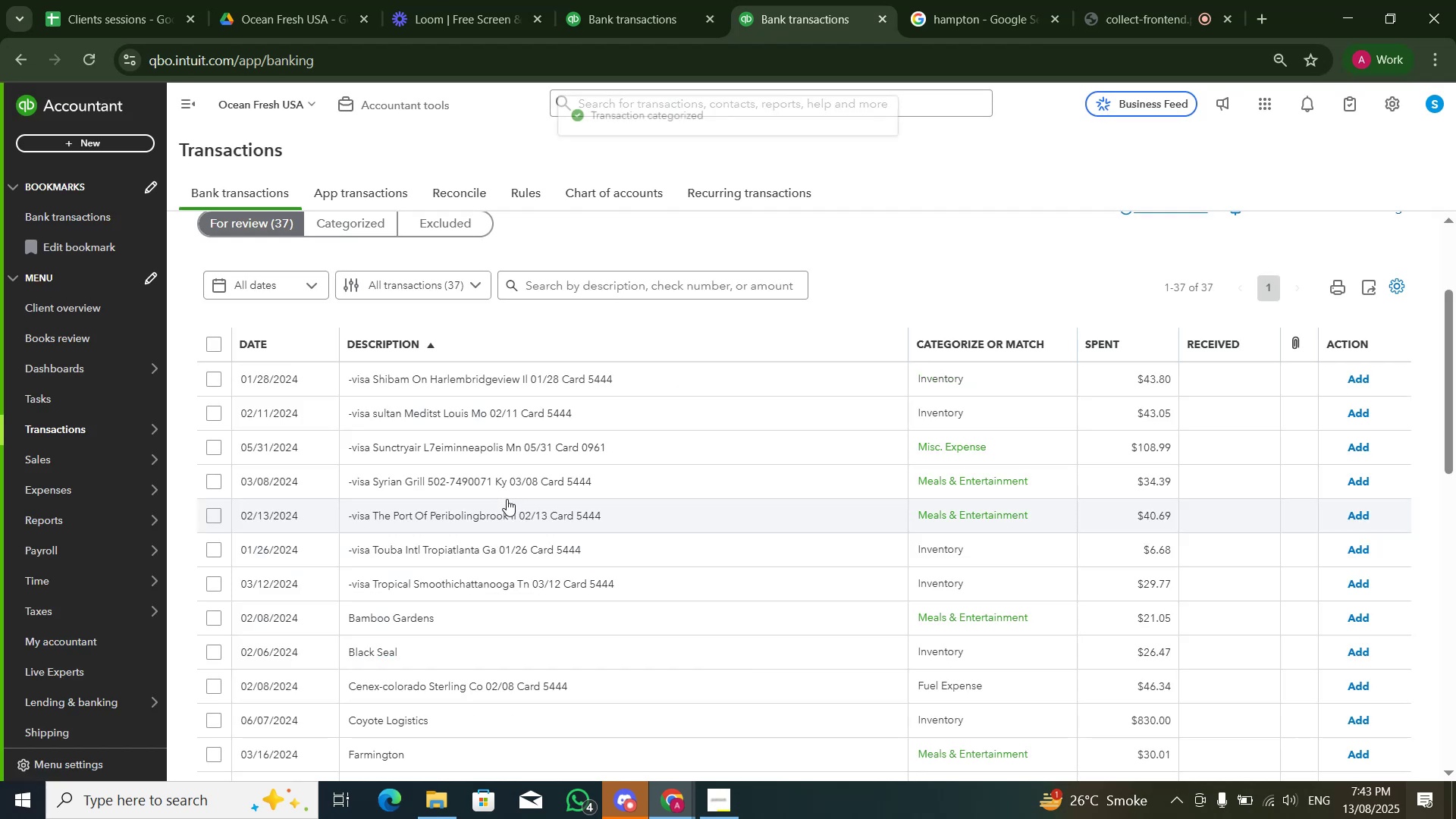 
left_click([523, 383])
 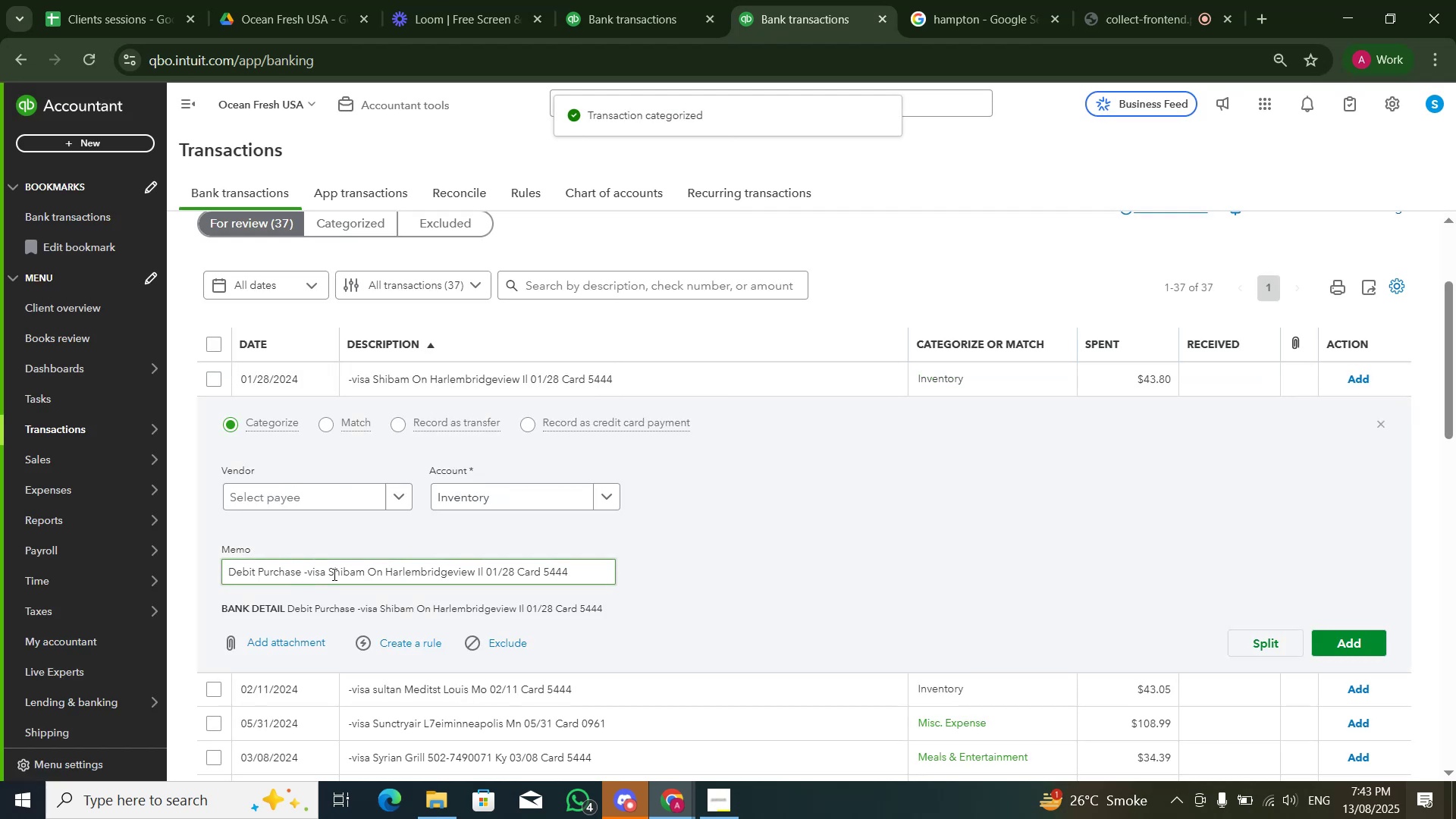 
left_click_drag(start_coordinate=[327, 576], to_coordinate=[471, 576])
 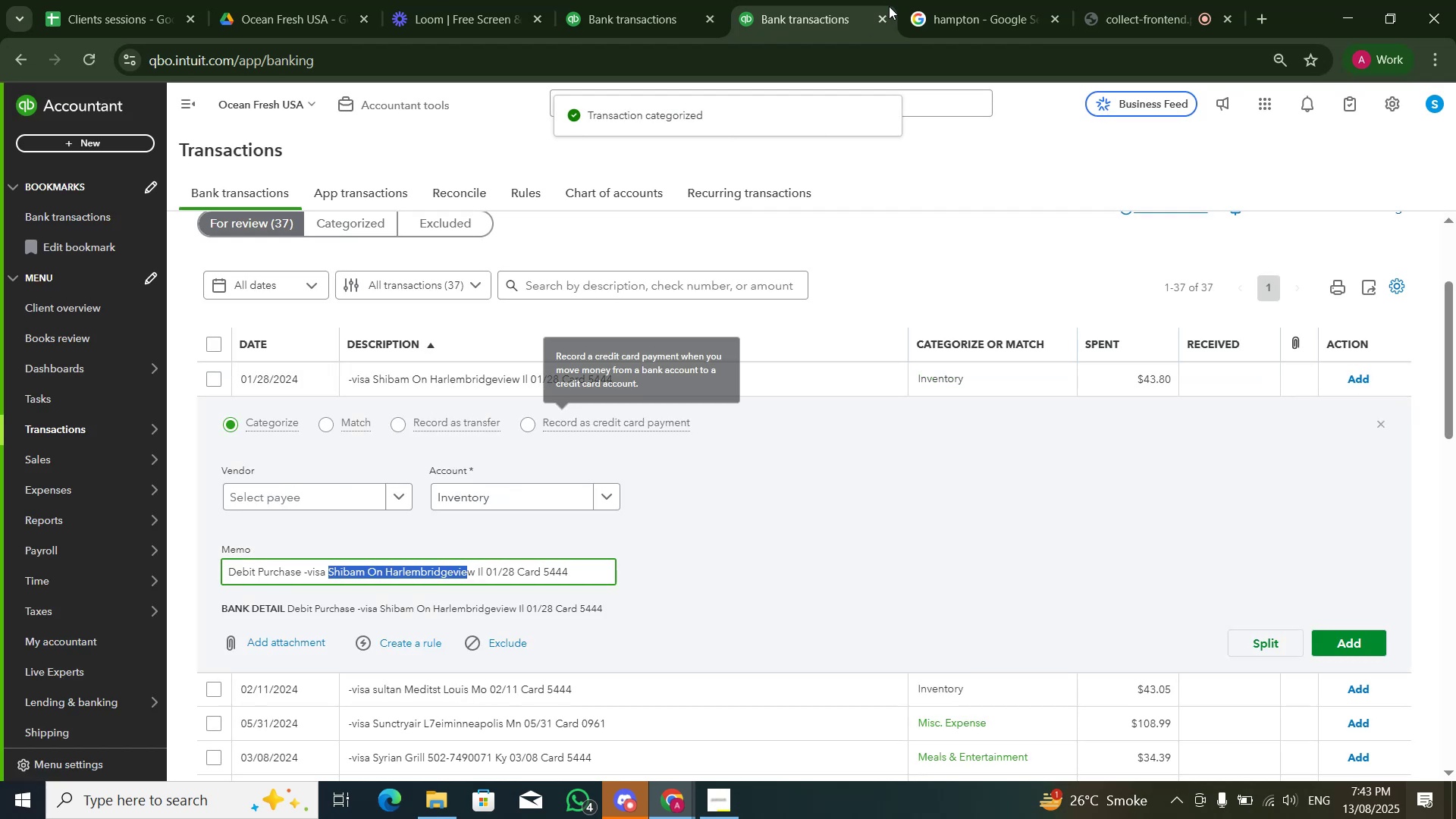 
key(Control+C)
 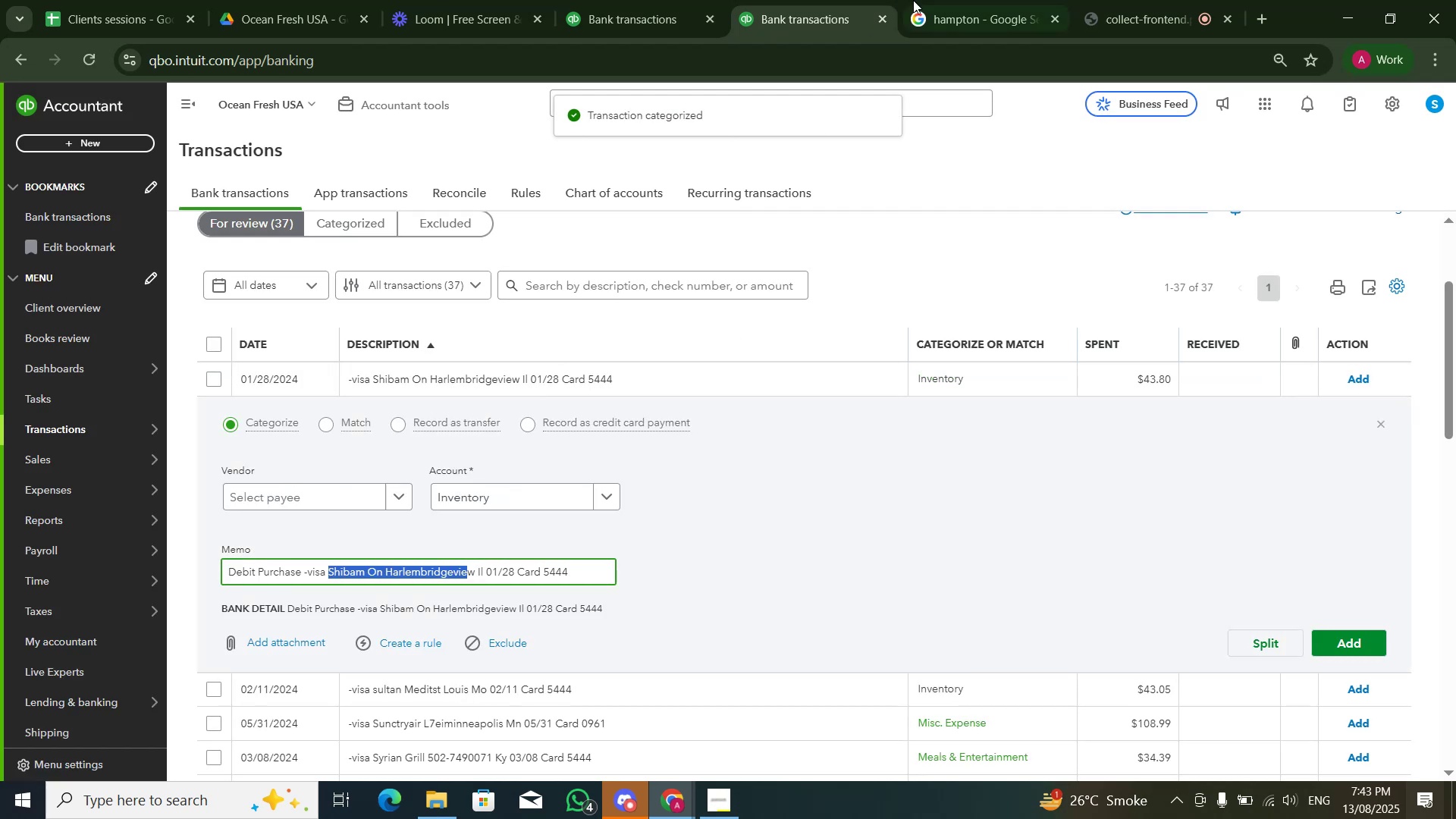 
left_click([928, 0])
 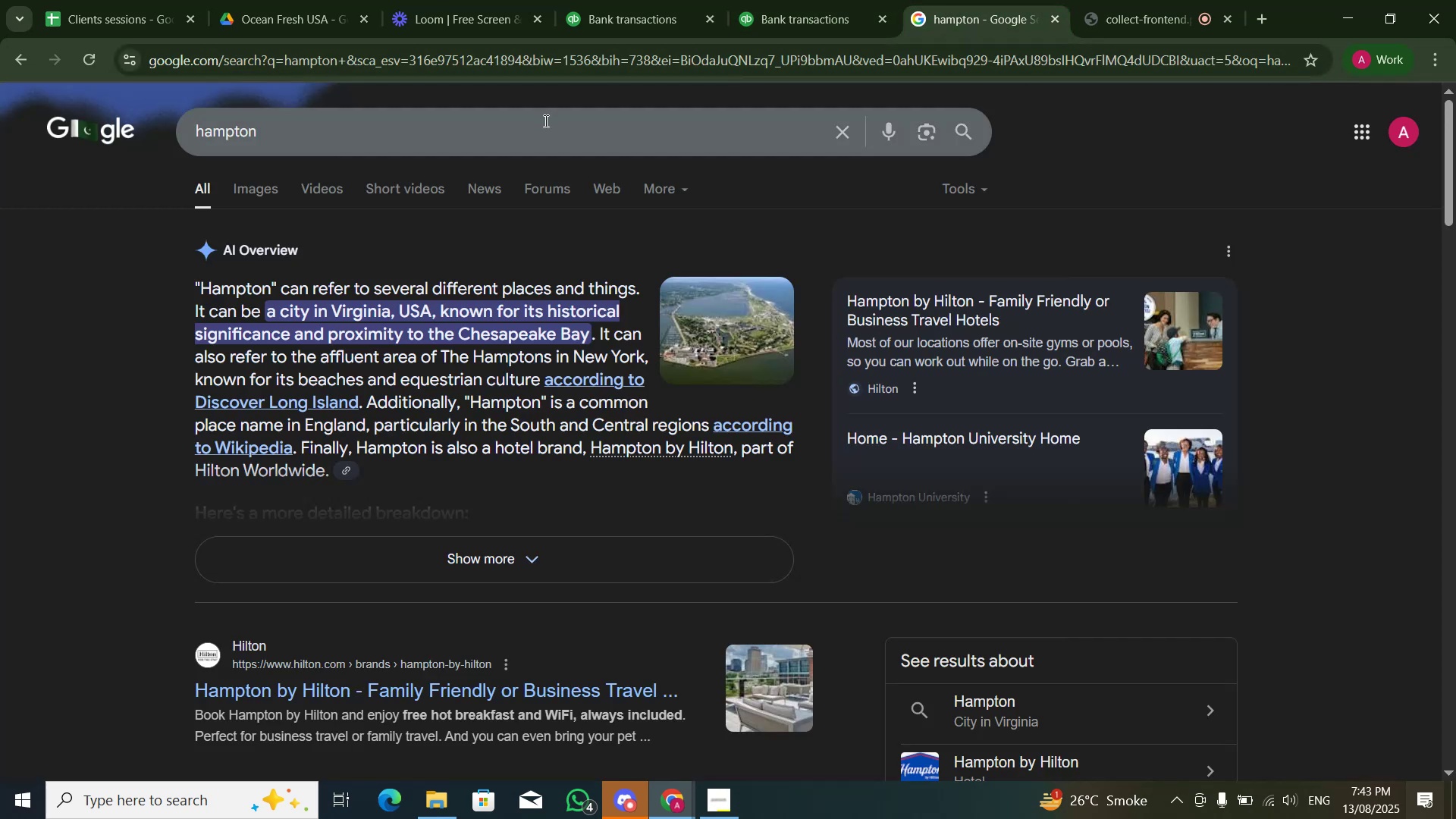 
left_click([544, 121])
 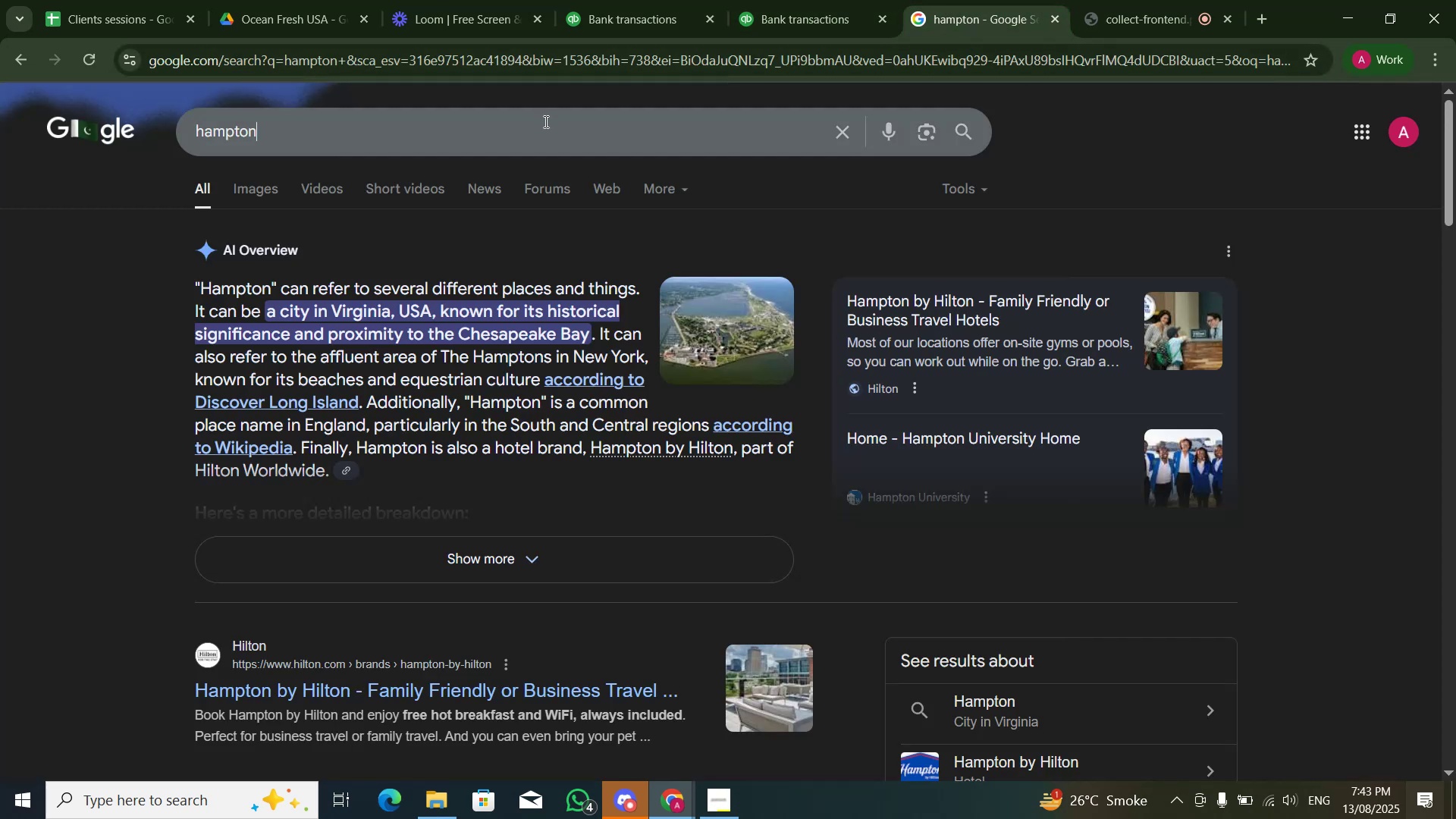 
key(Control+A)
 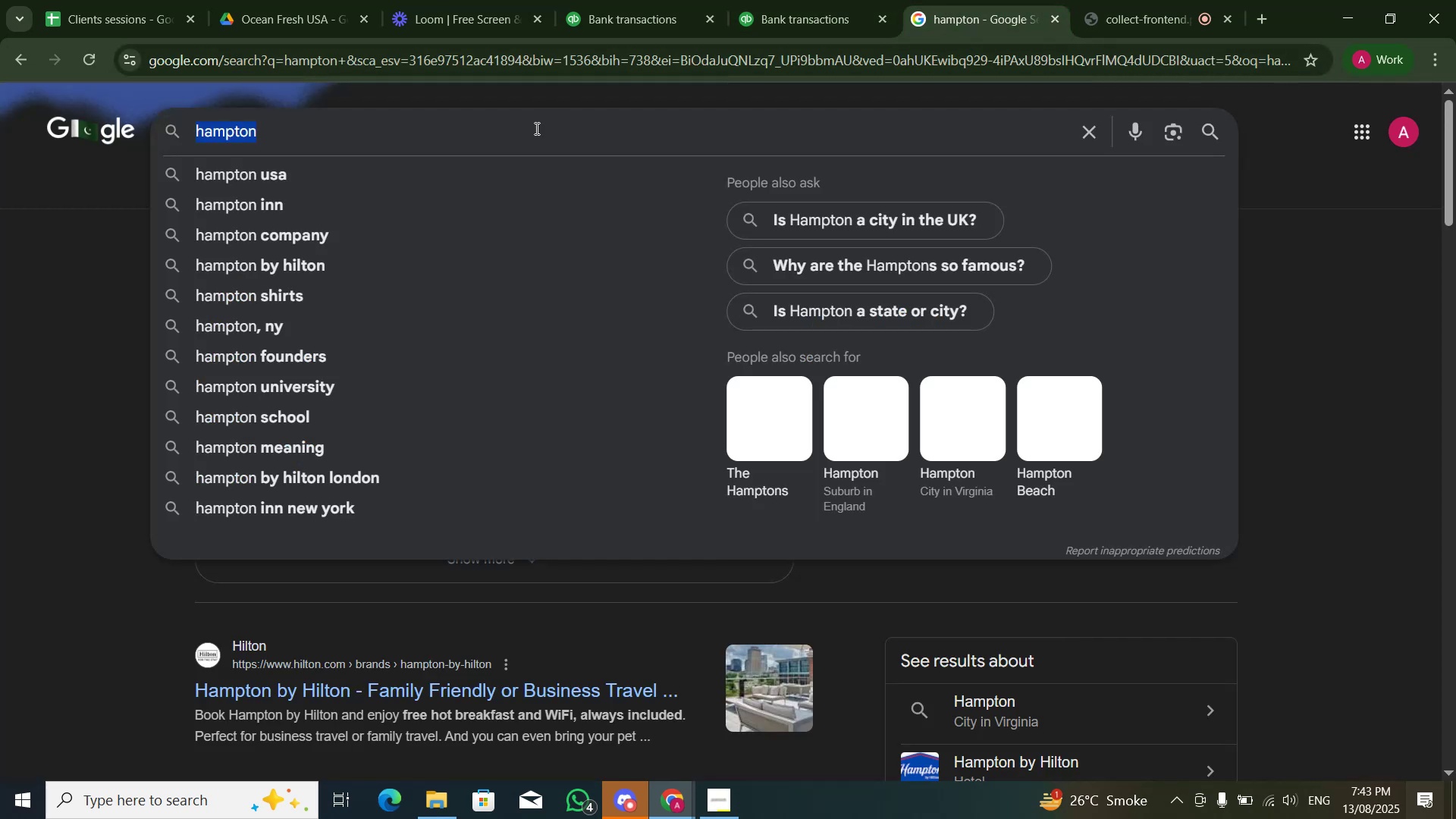 
key(Control+V)
 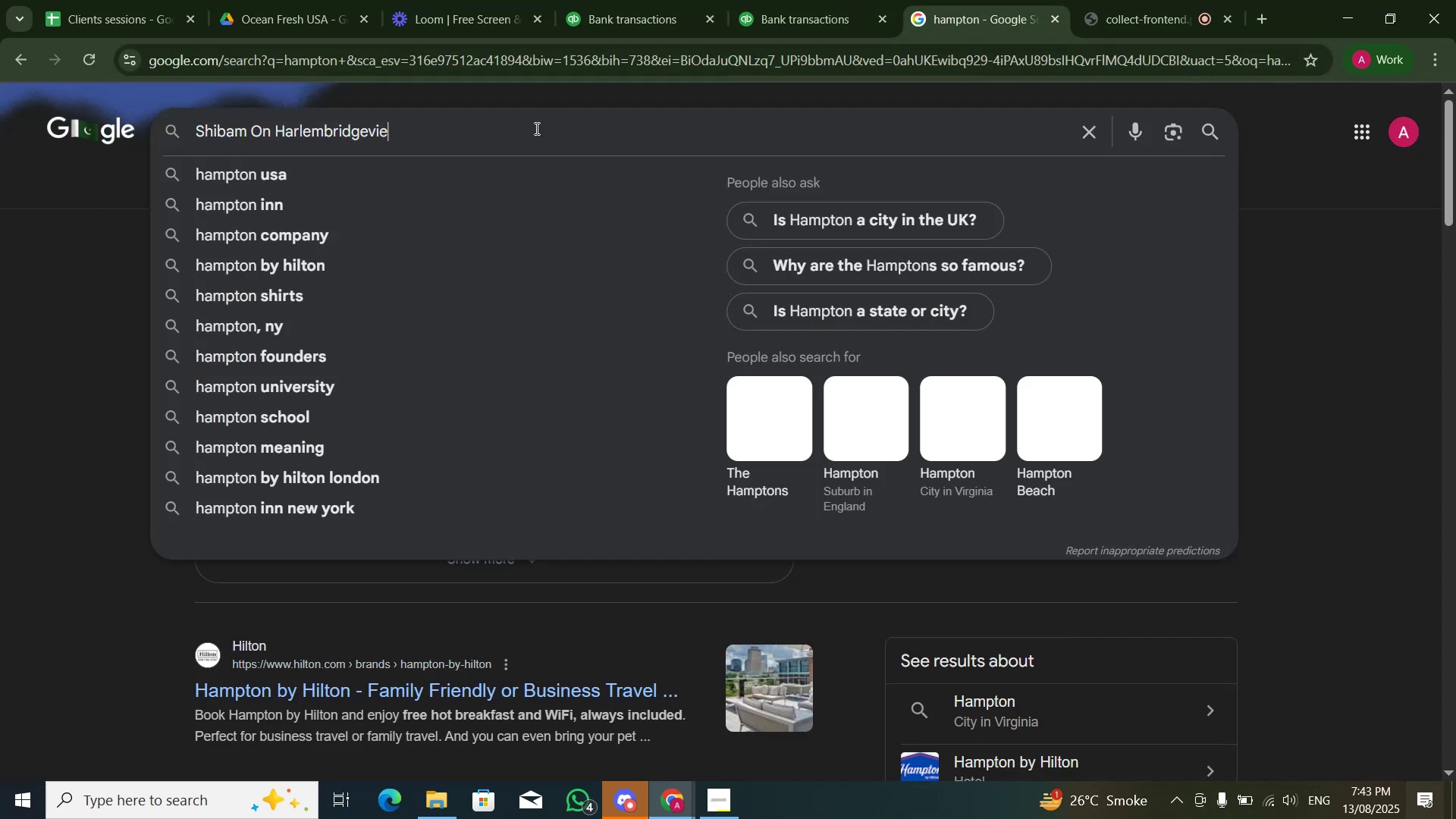 
key(NumpadDecimal)
 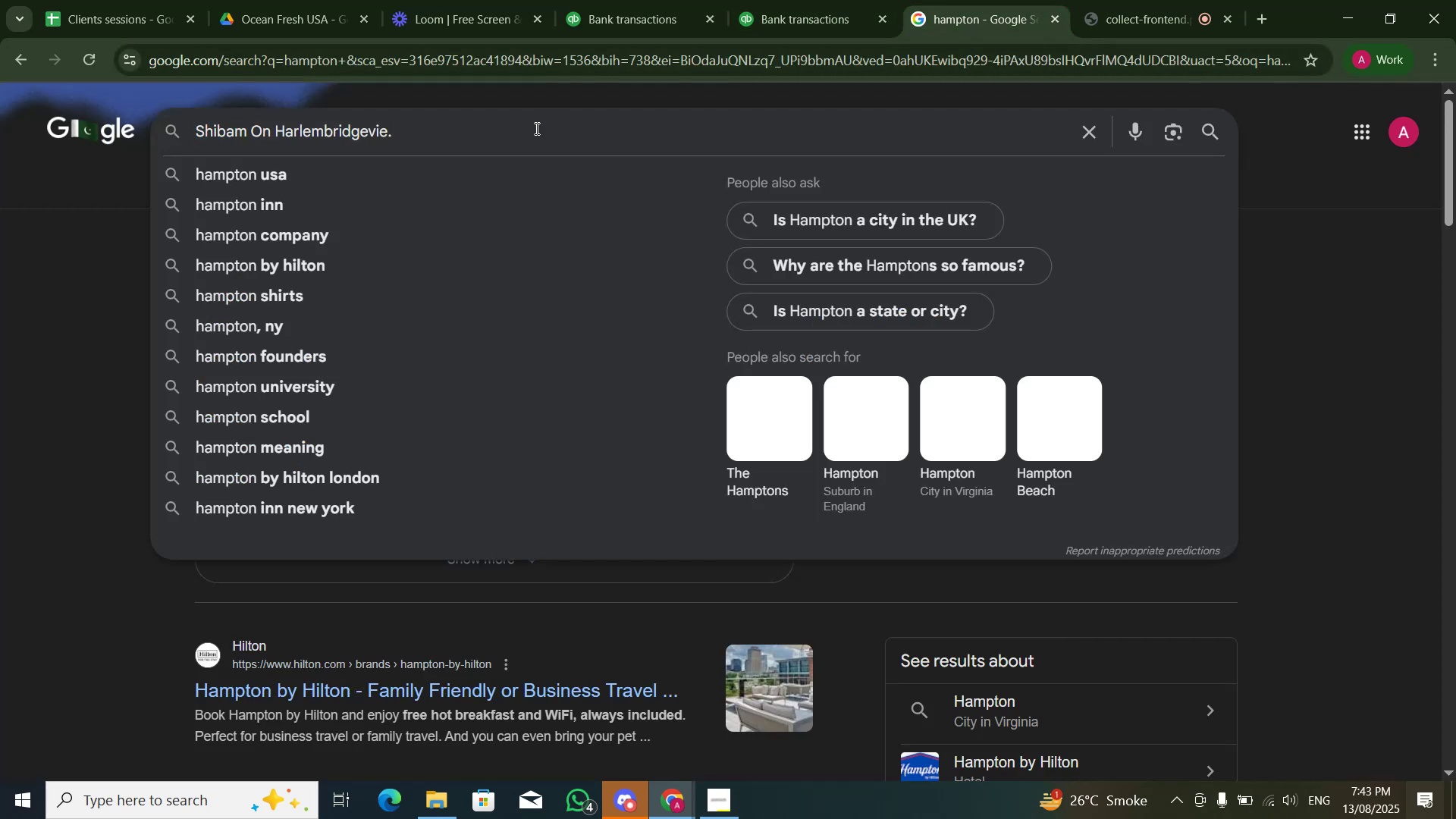 
key(Backspace)
 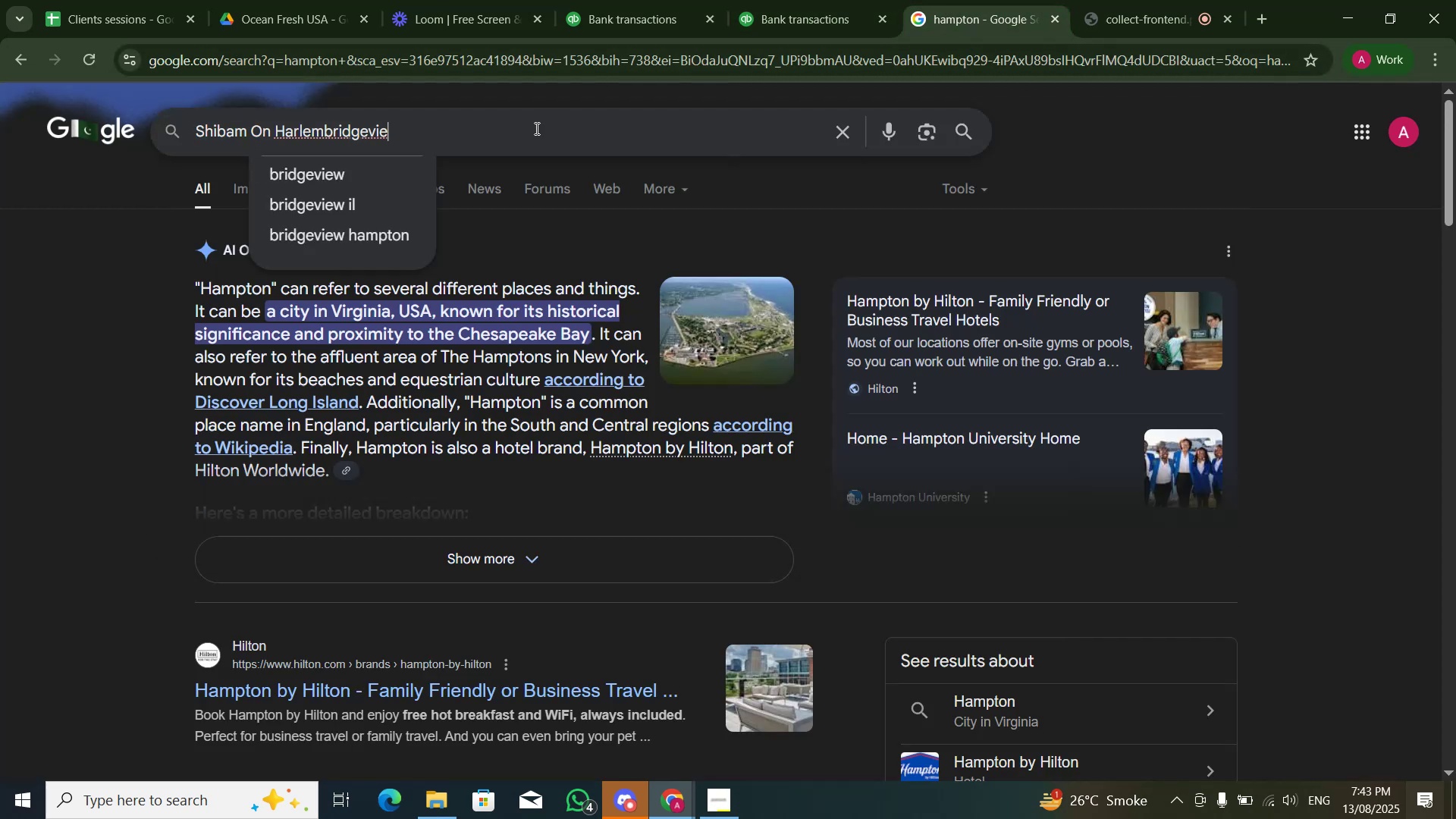 
key(NumpadEnter)
 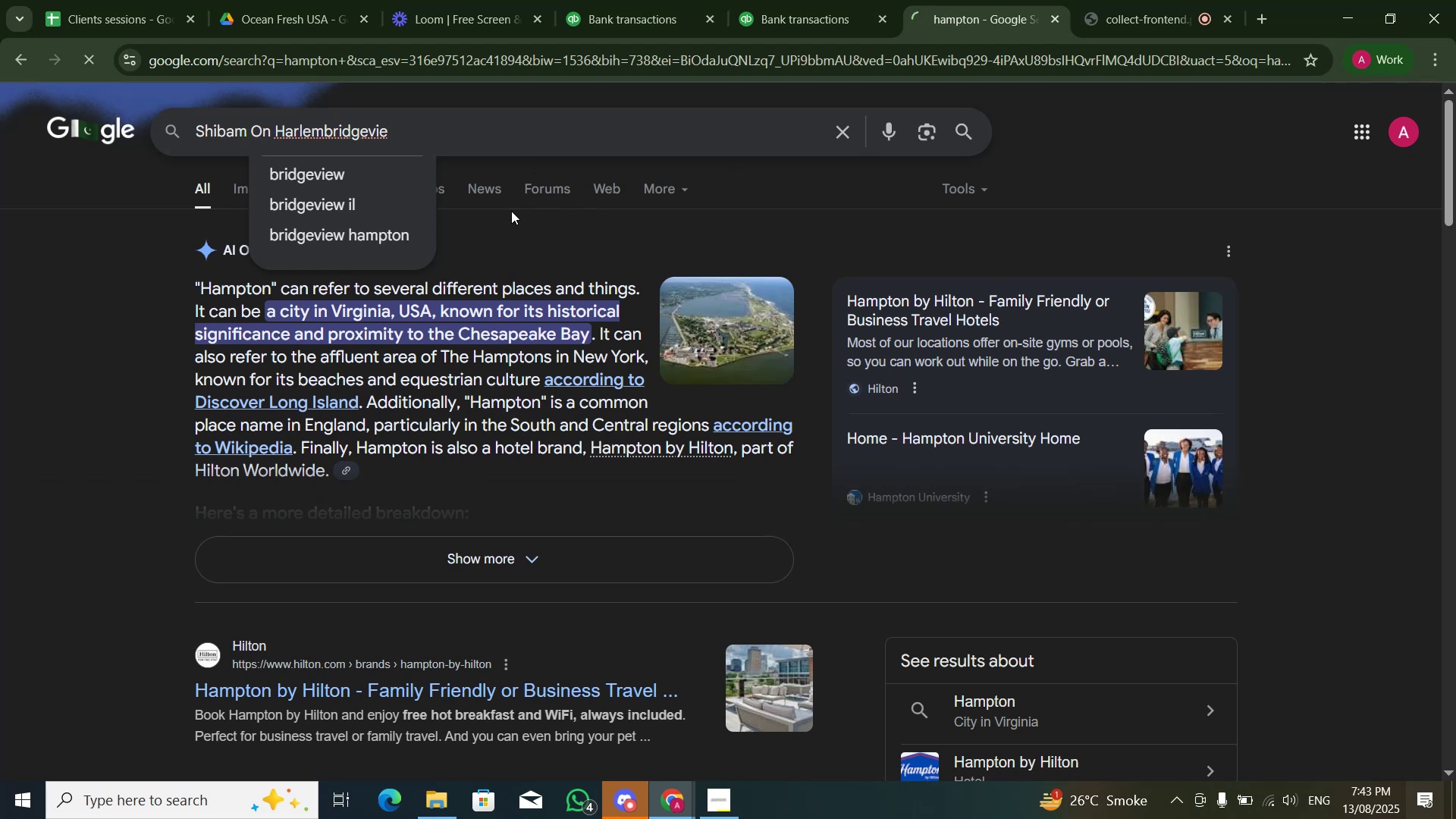 
left_click([508, 136])
 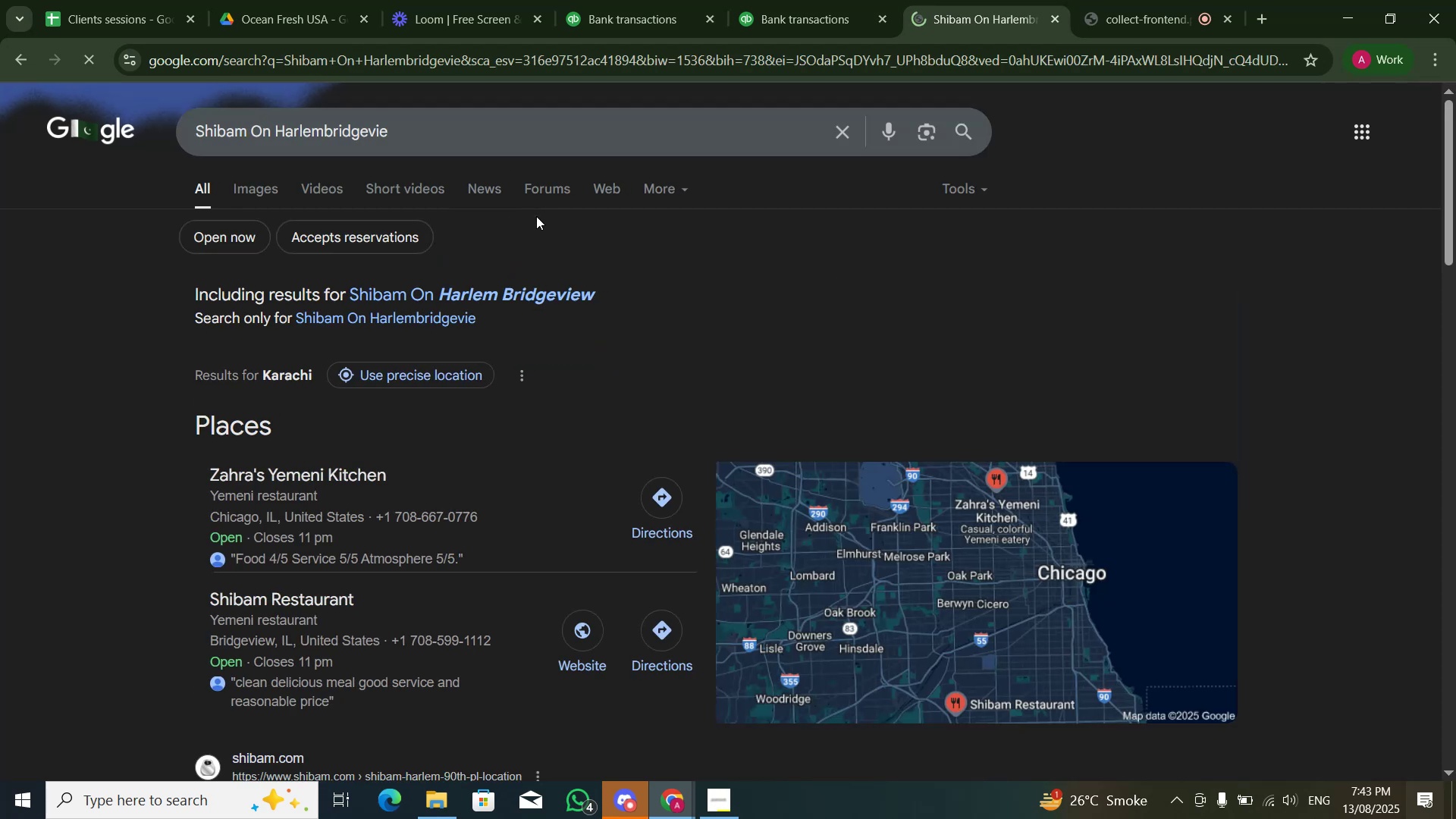 
wait(5.32)
 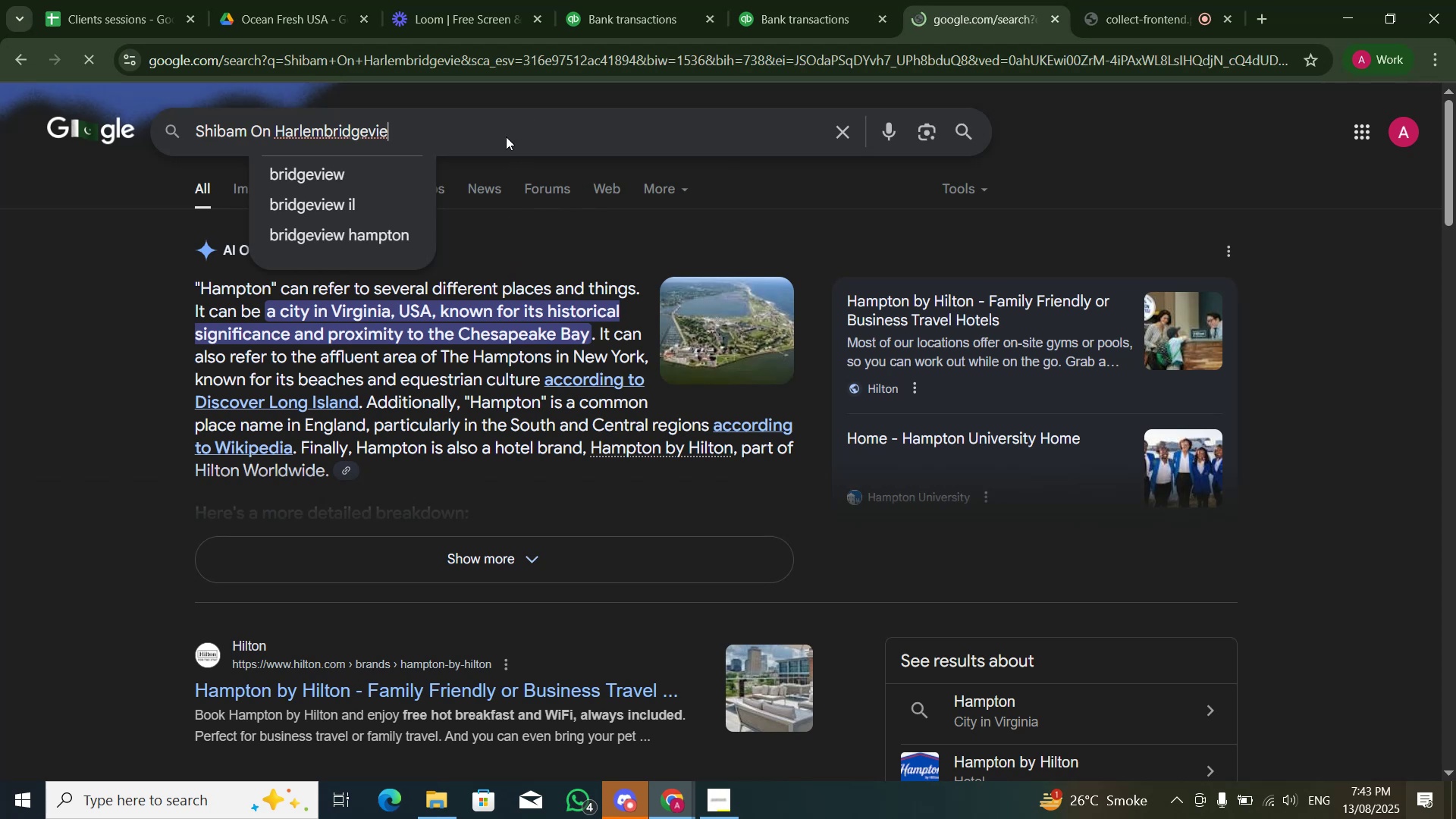 
scroll: coordinate [581, 310], scroll_direction: down, amount: 4.0
 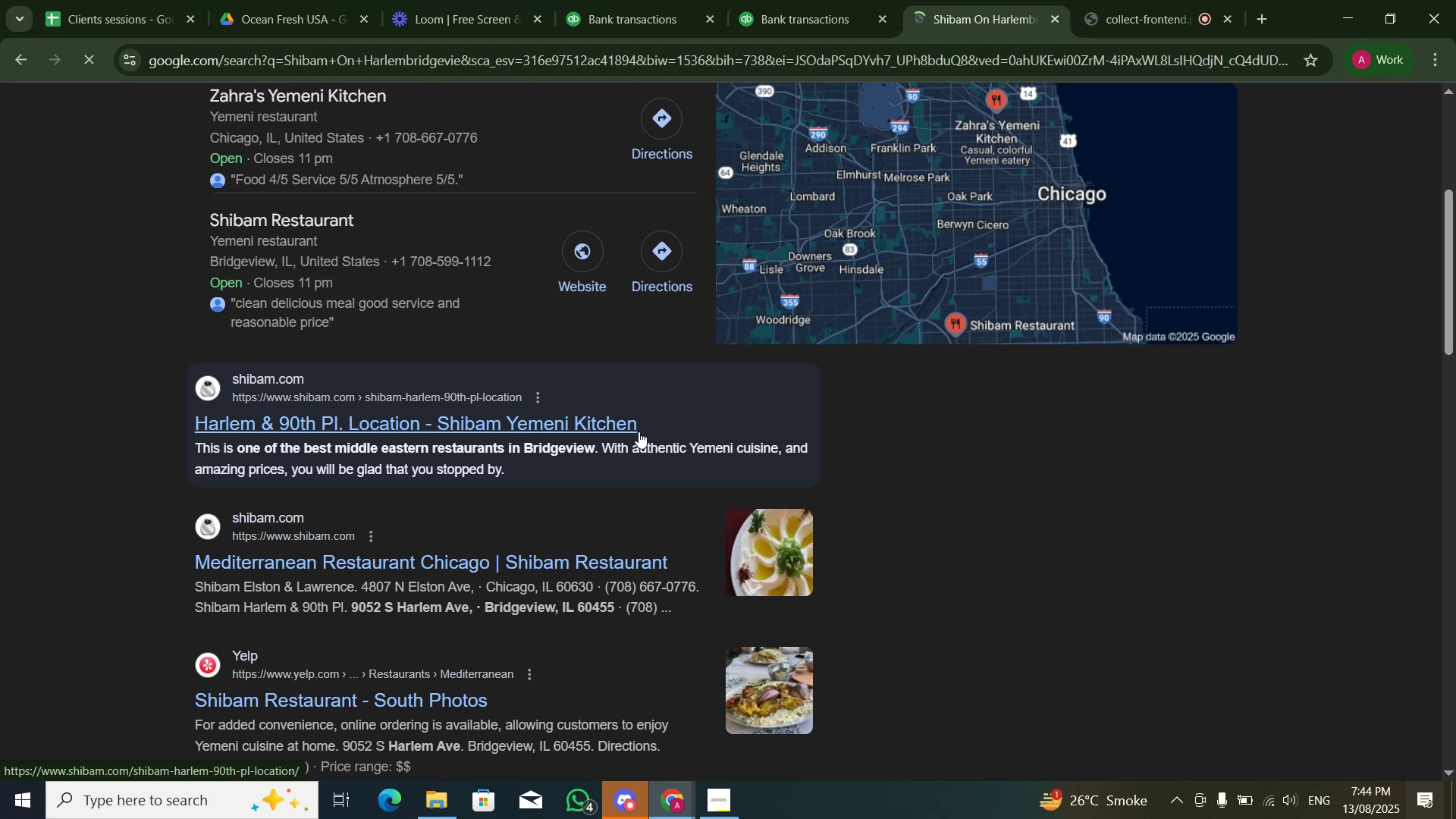 
left_click([749, 2])
 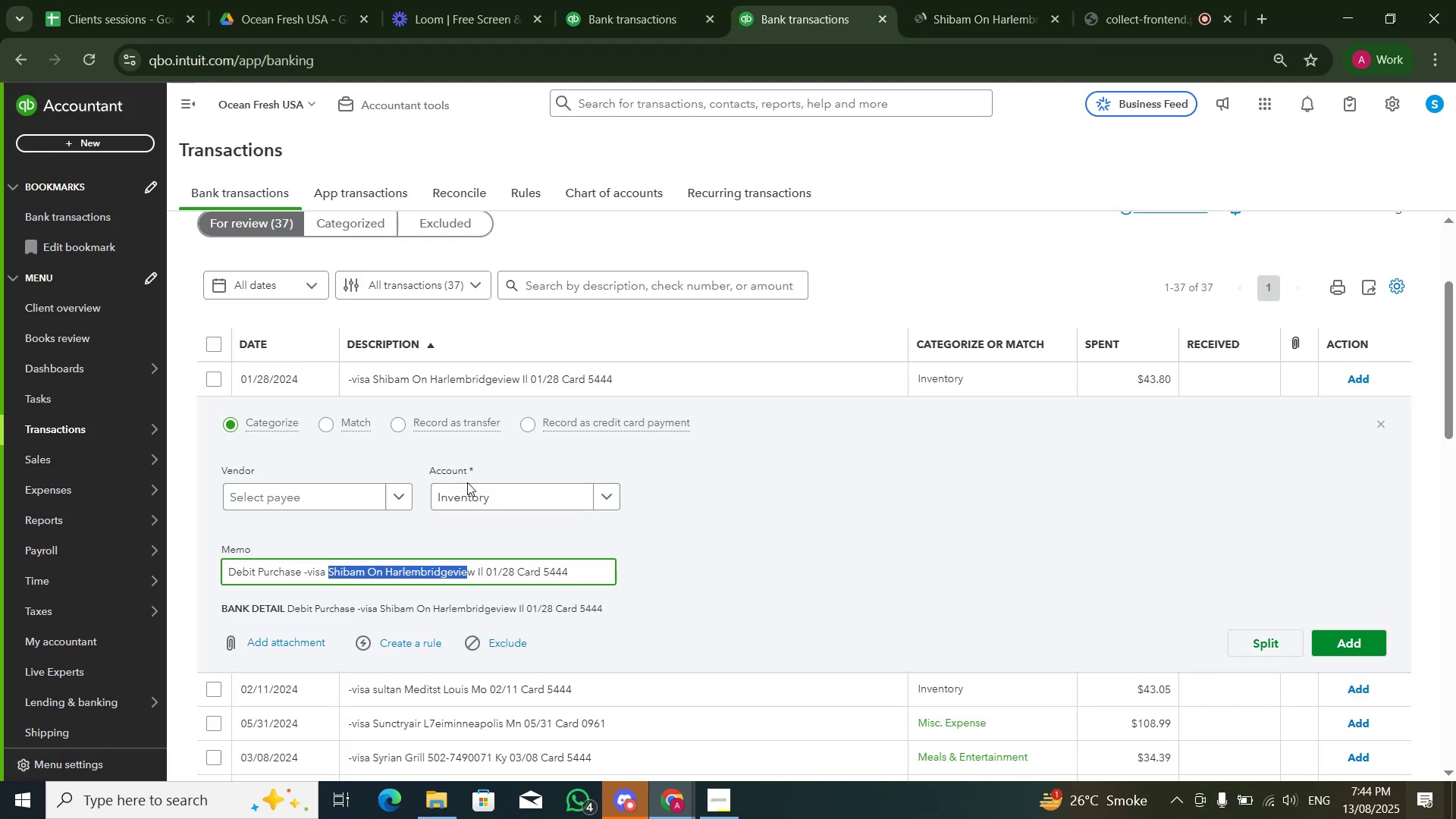 
double_click([470, 494])
 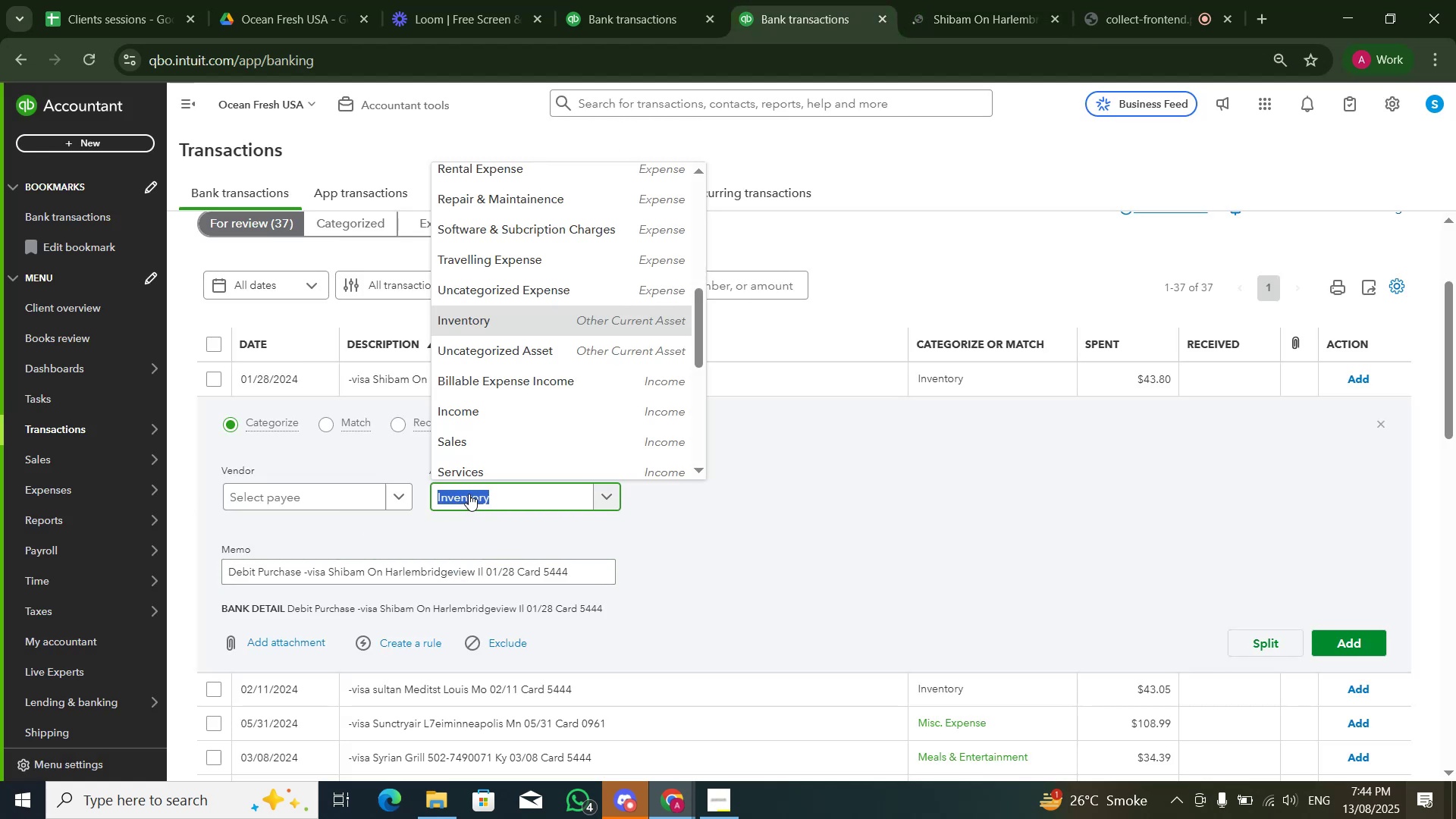 
type(meals)
 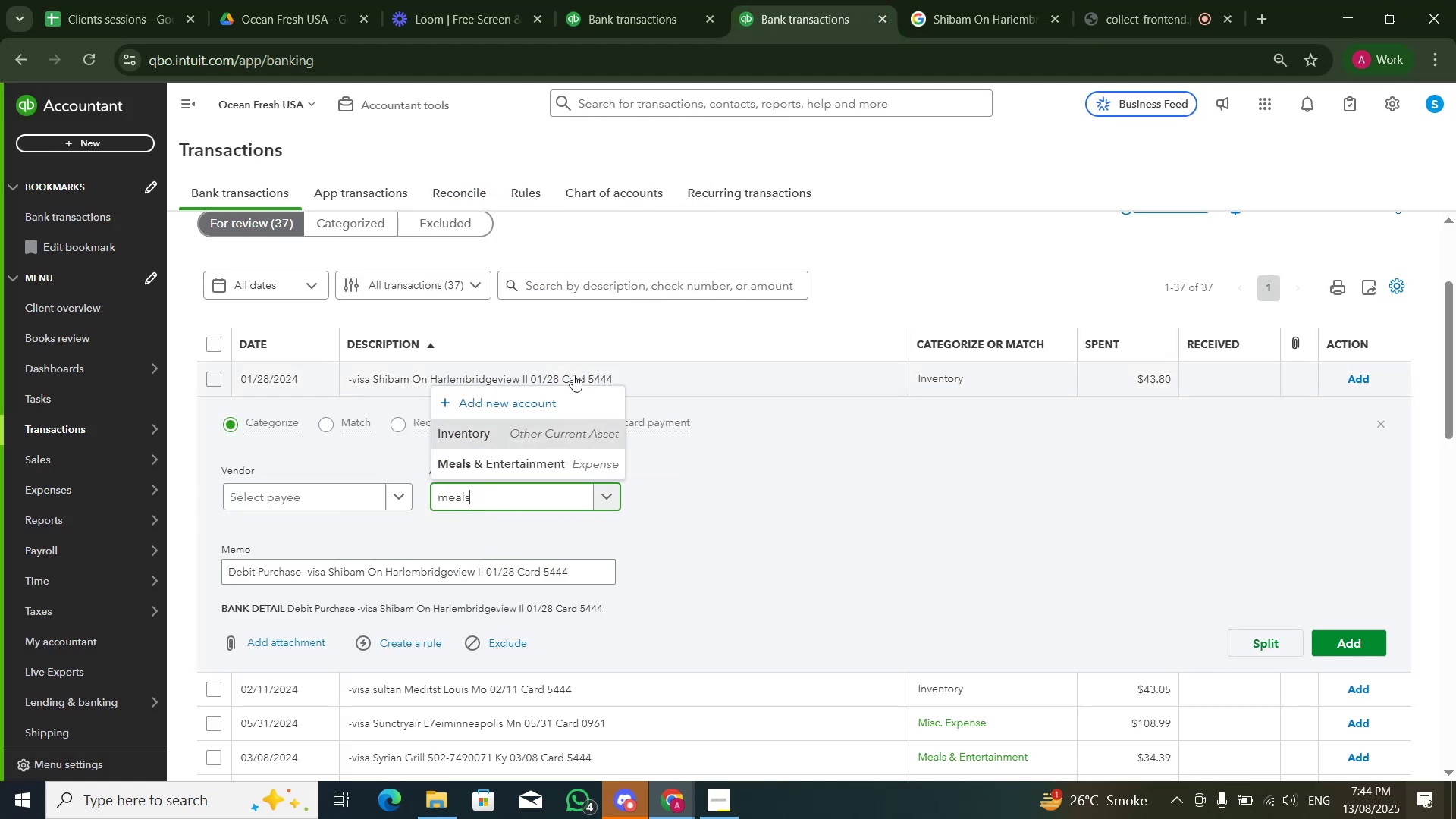 
double_click([1009, 555])
 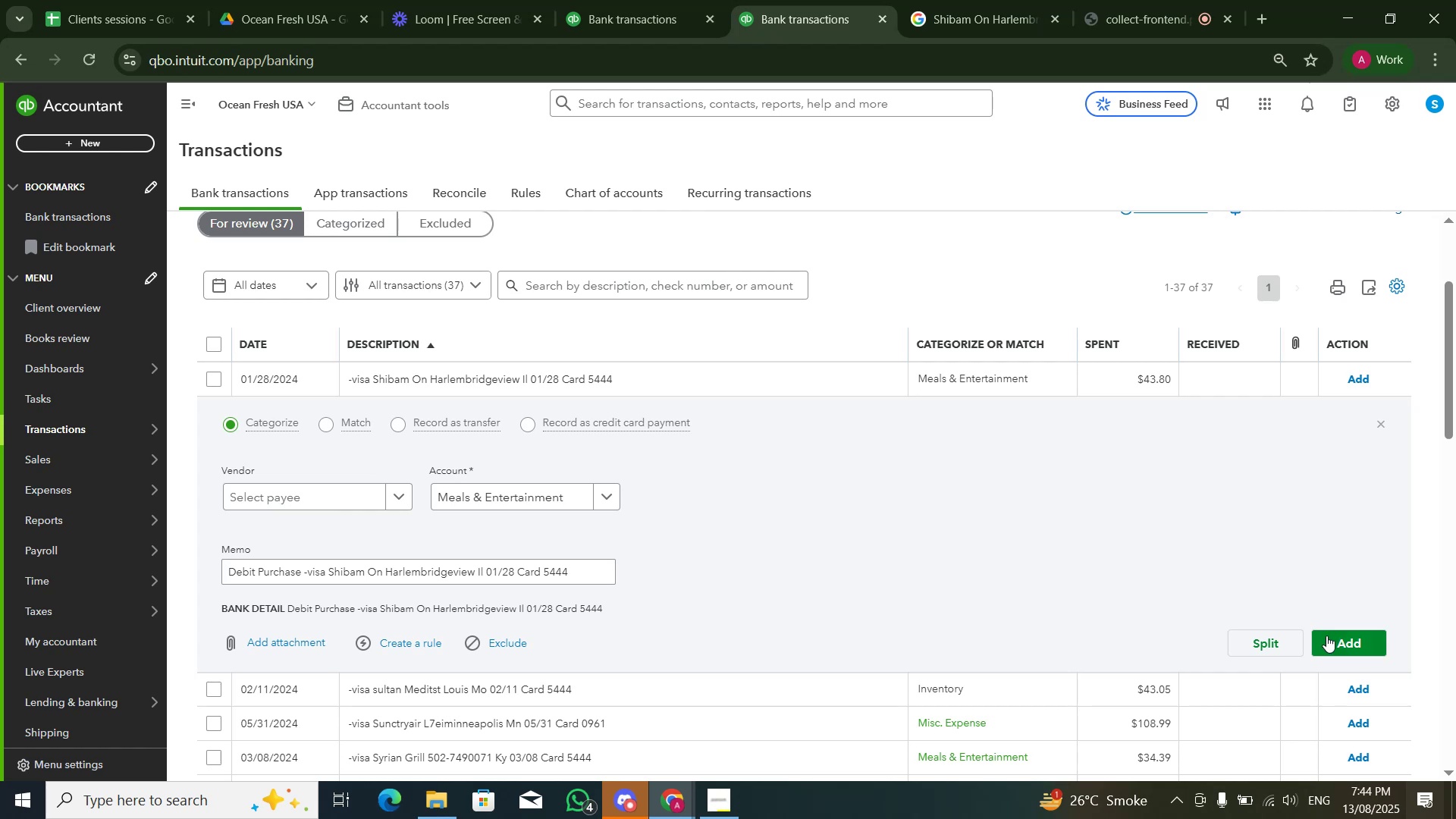 
left_click([1328, 637])
 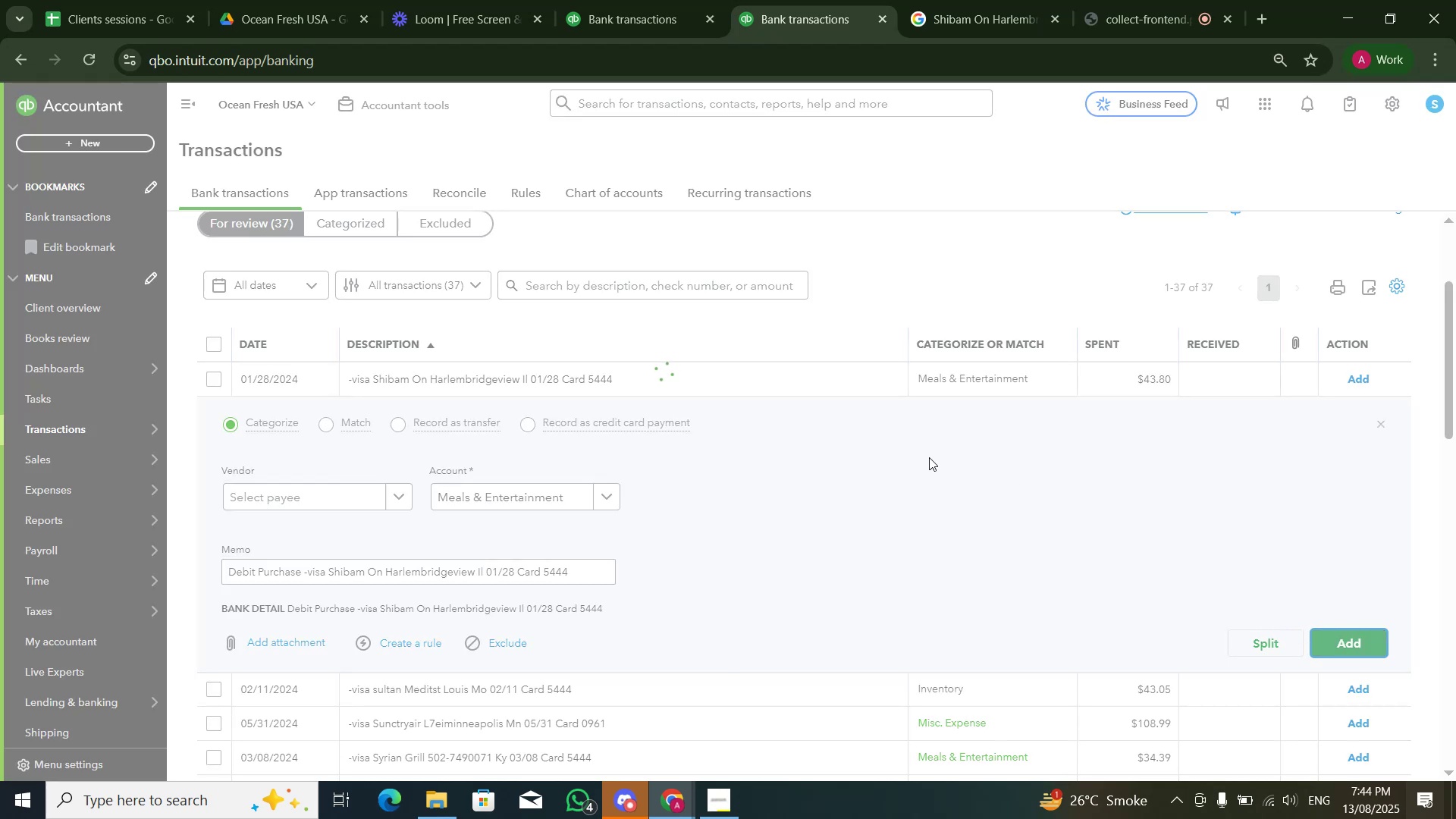 
mouse_move([559, 381])
 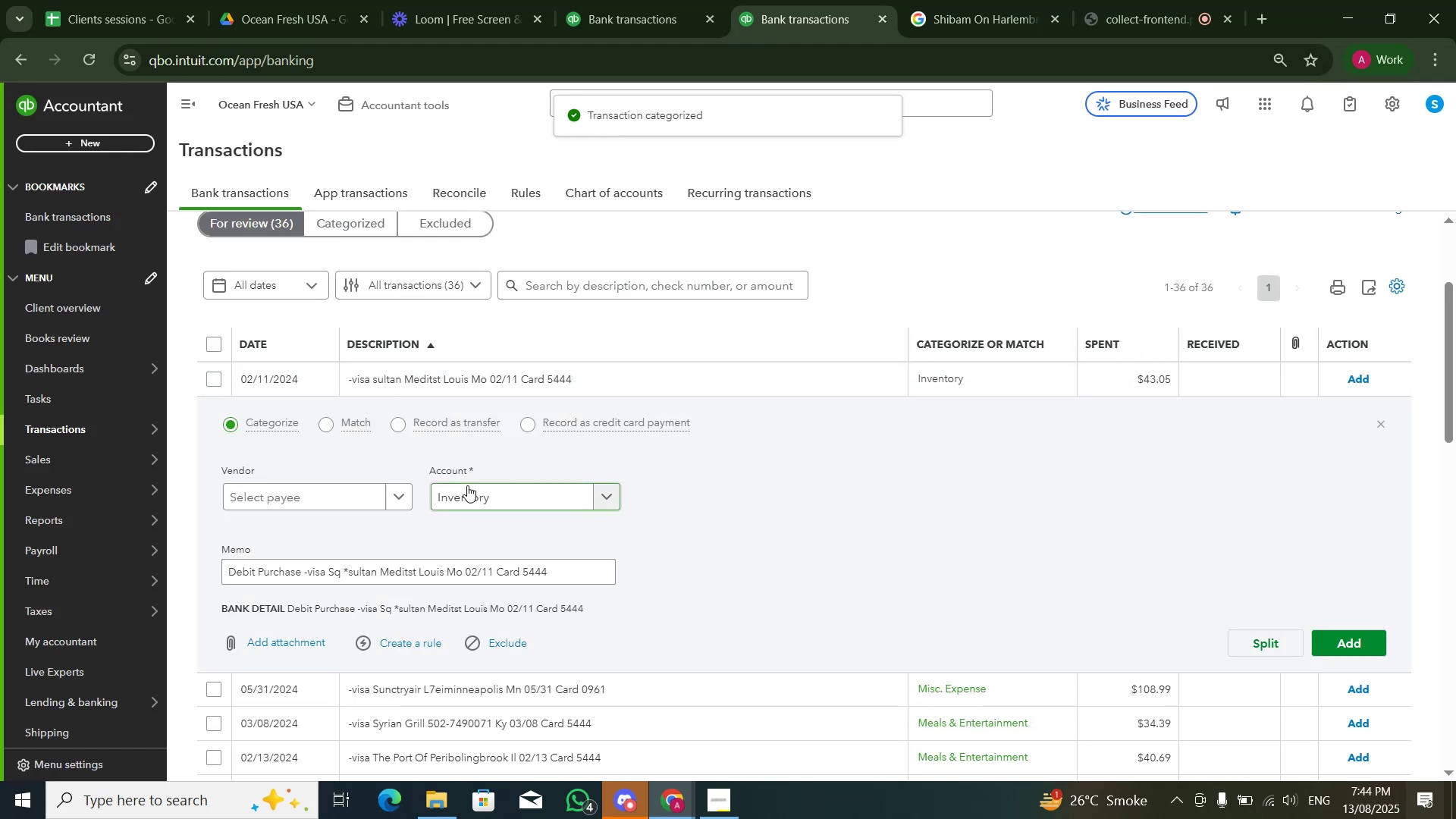 
left_click([467, 488])
 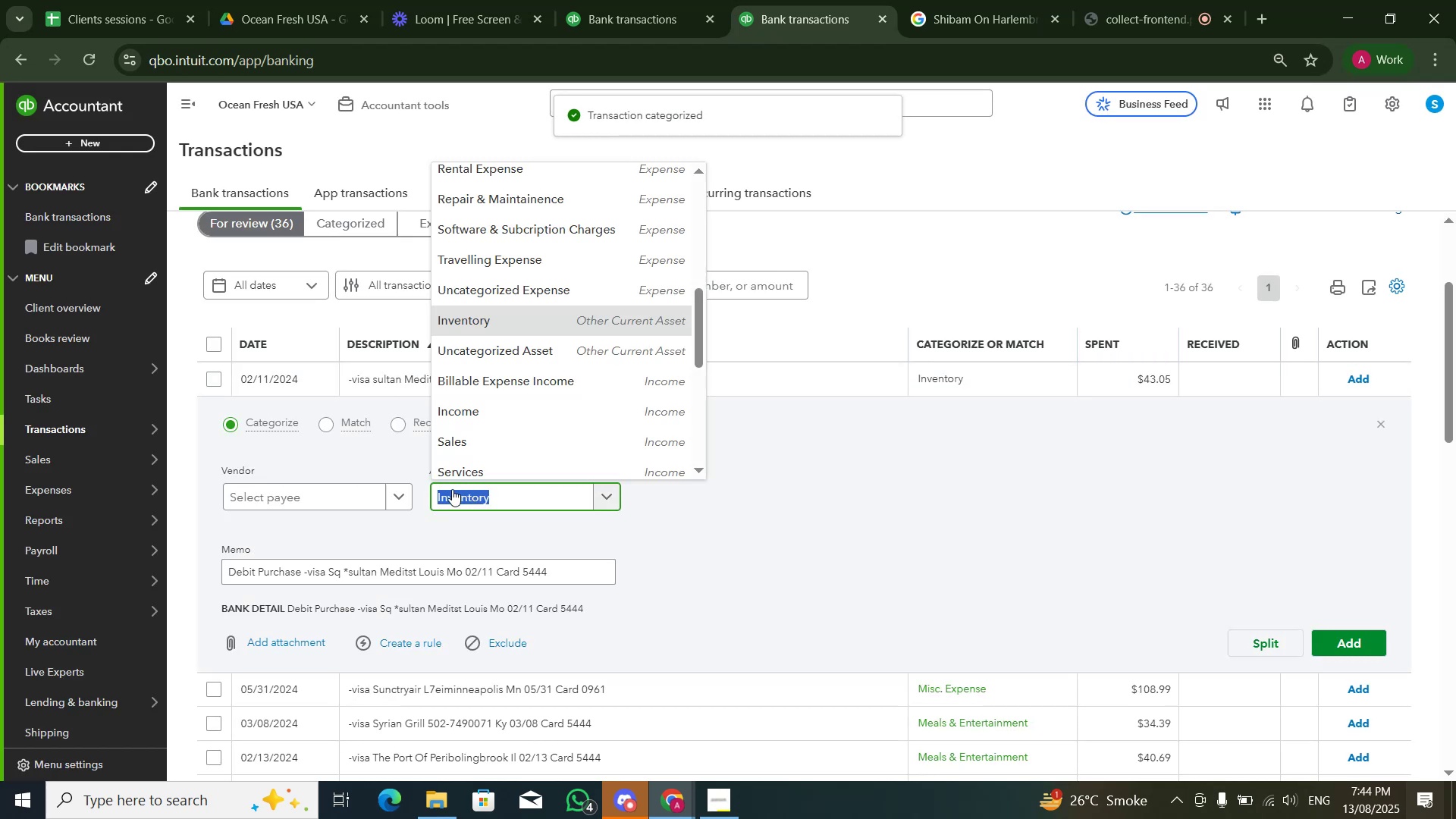 
type(medi)
 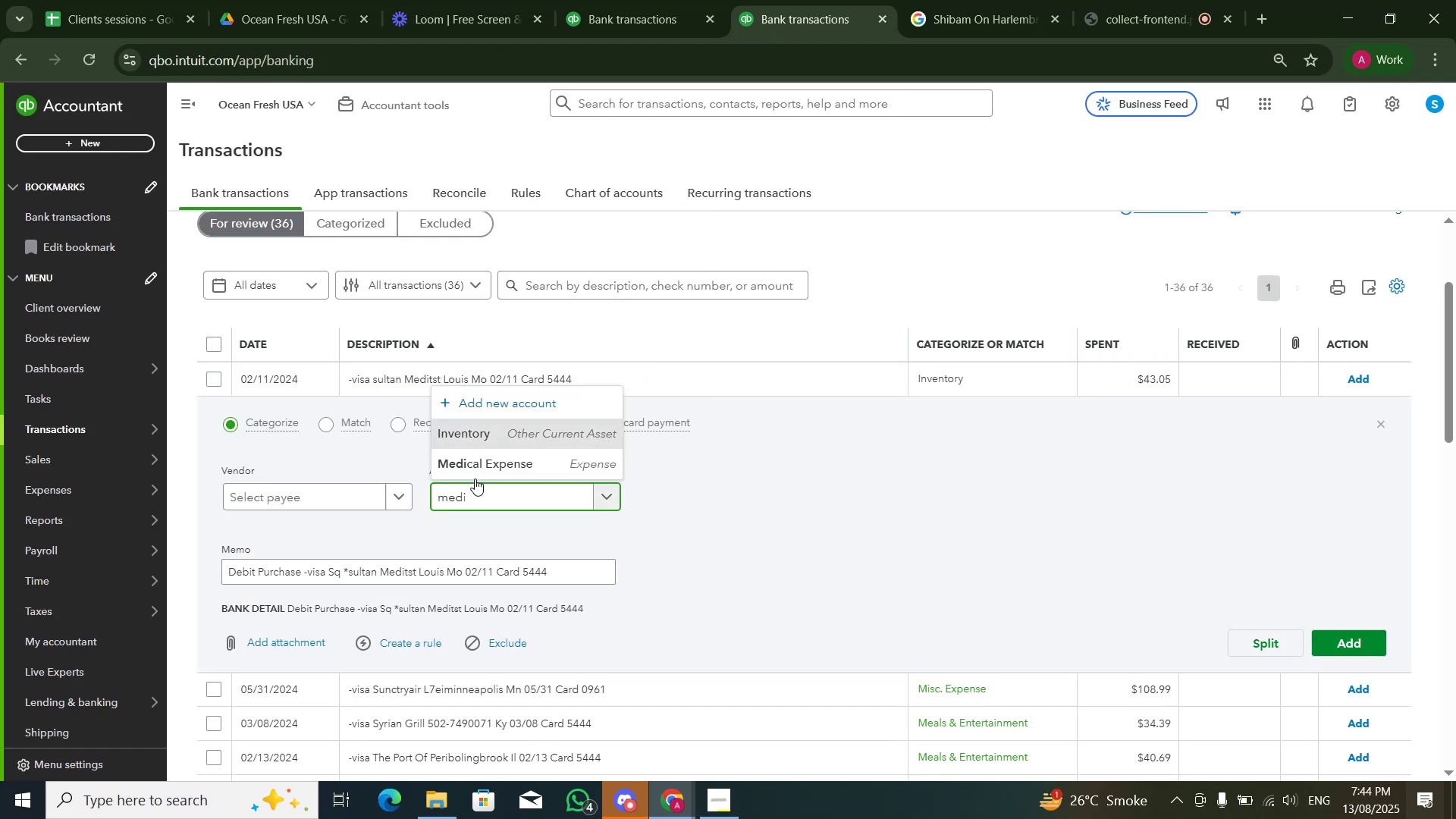 
left_click([483, 467])
 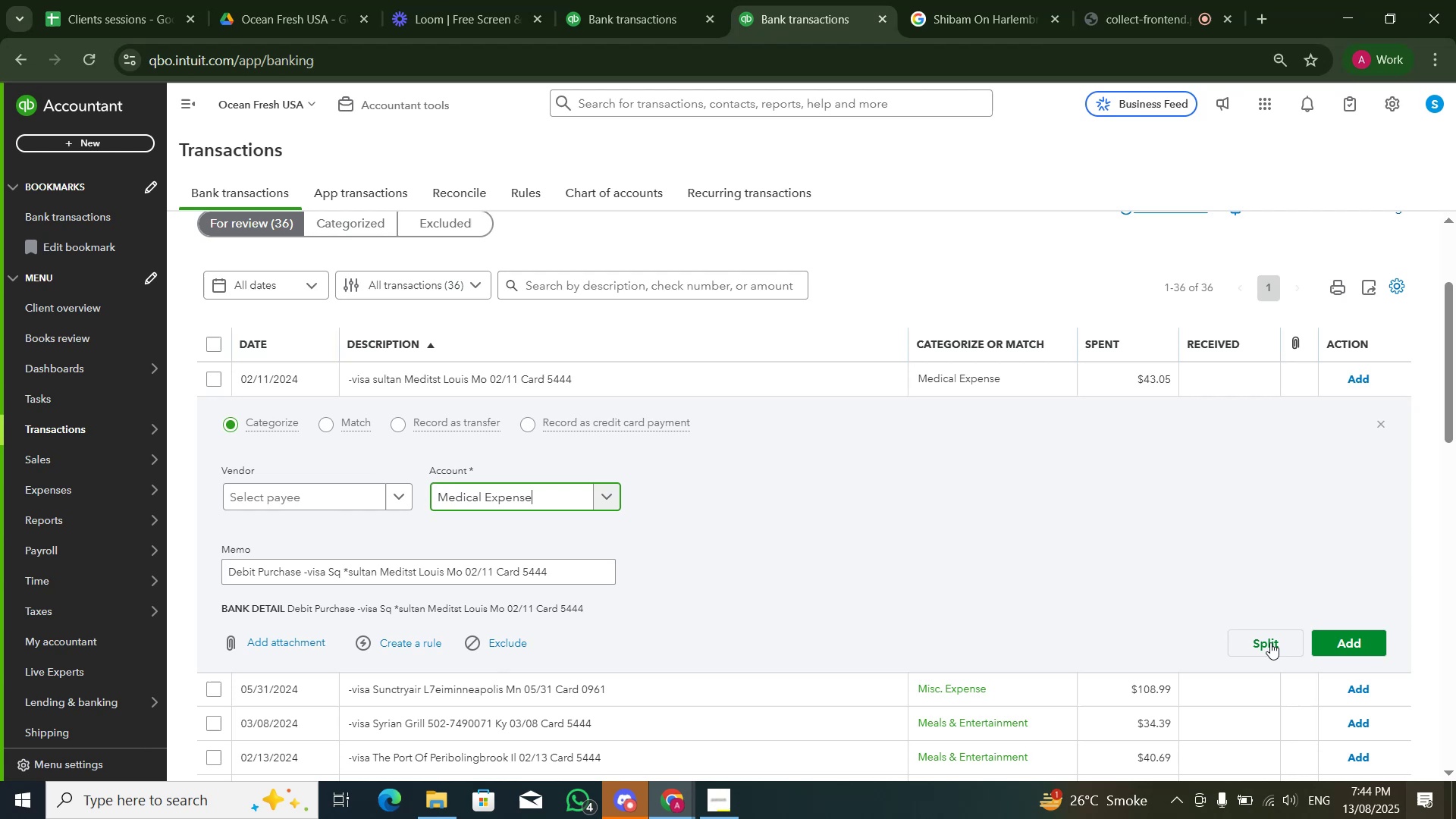 
left_click([1338, 641])
 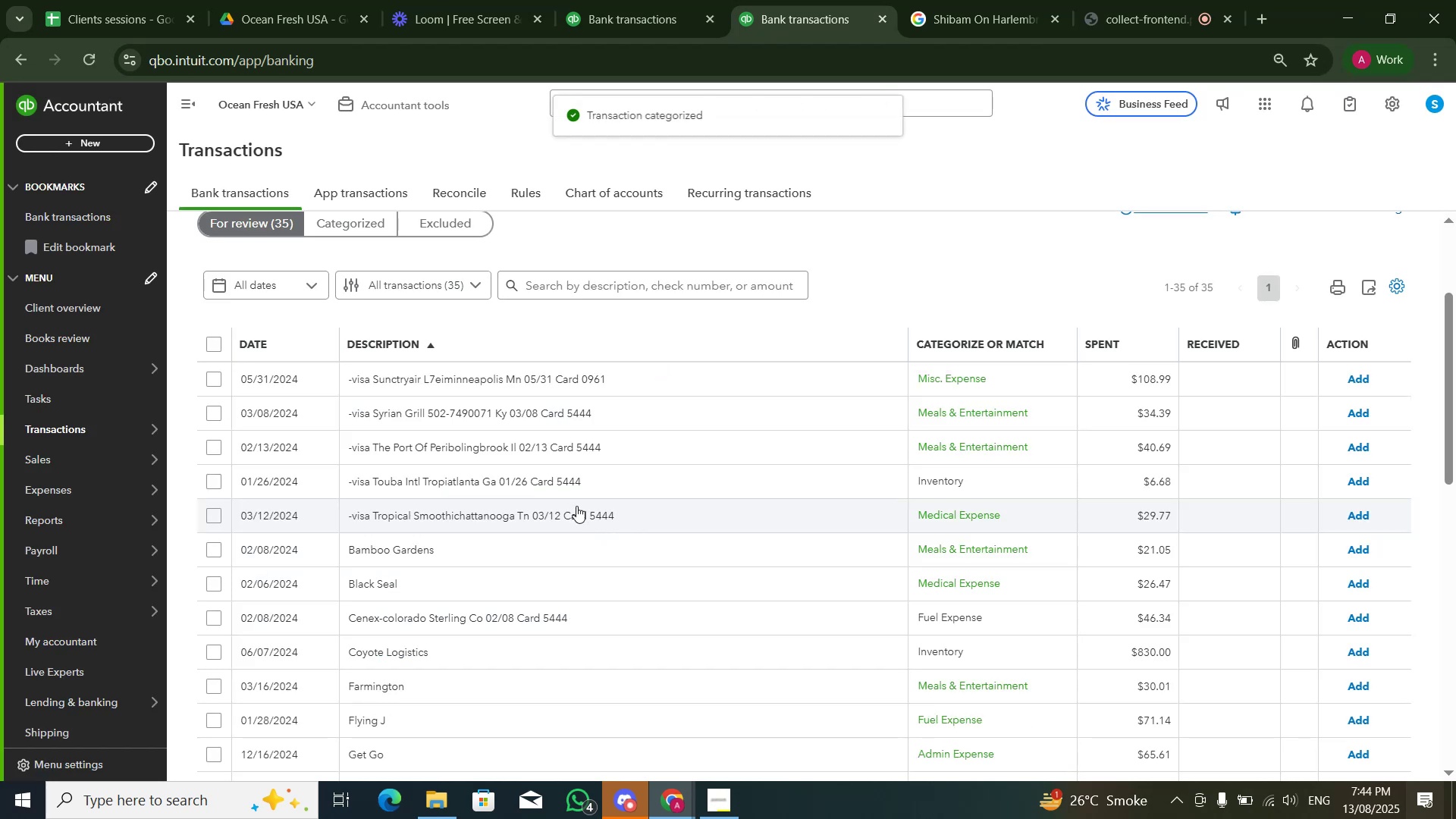 
left_click([575, 384])
 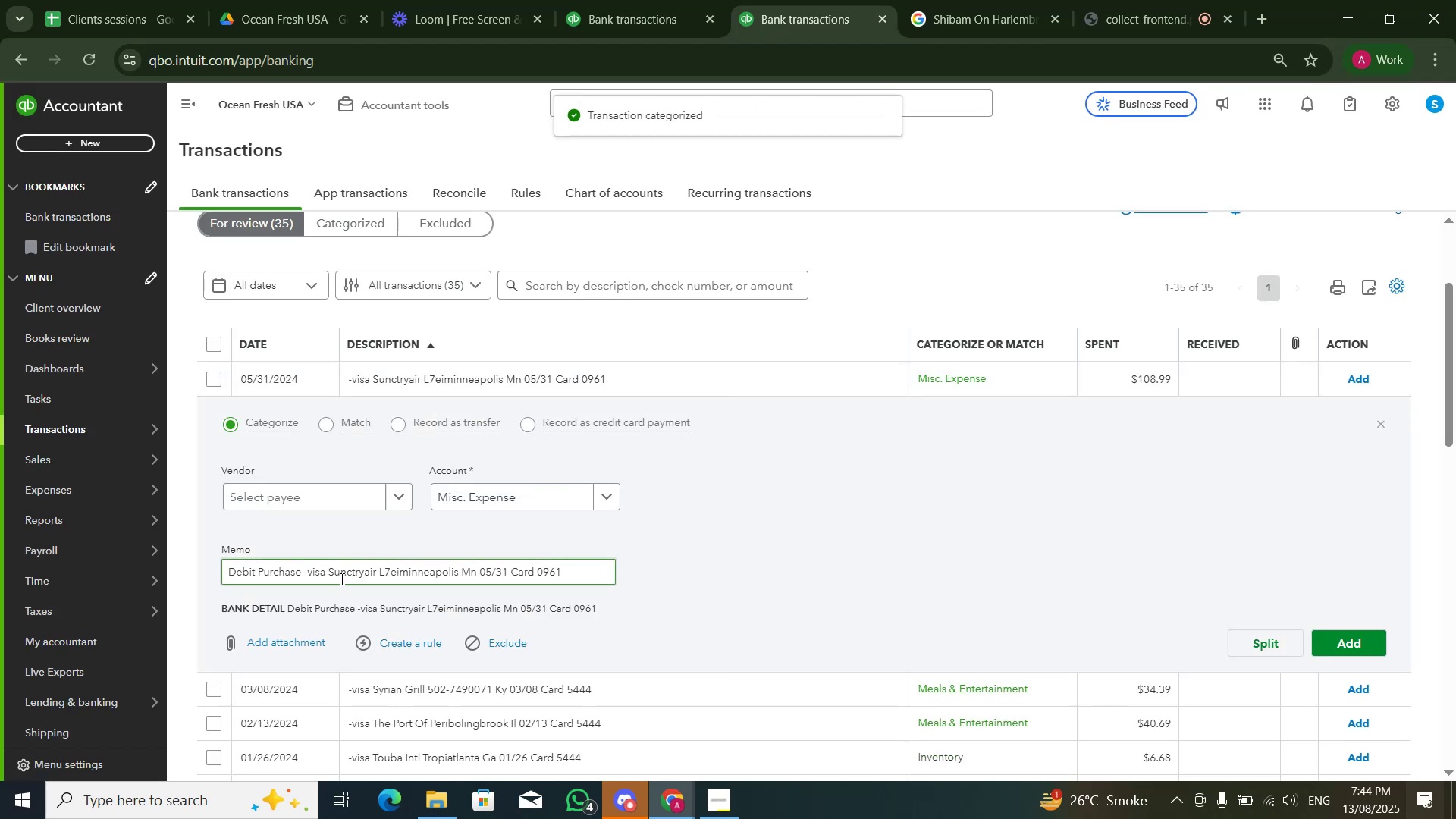 
double_click([487, 497])
 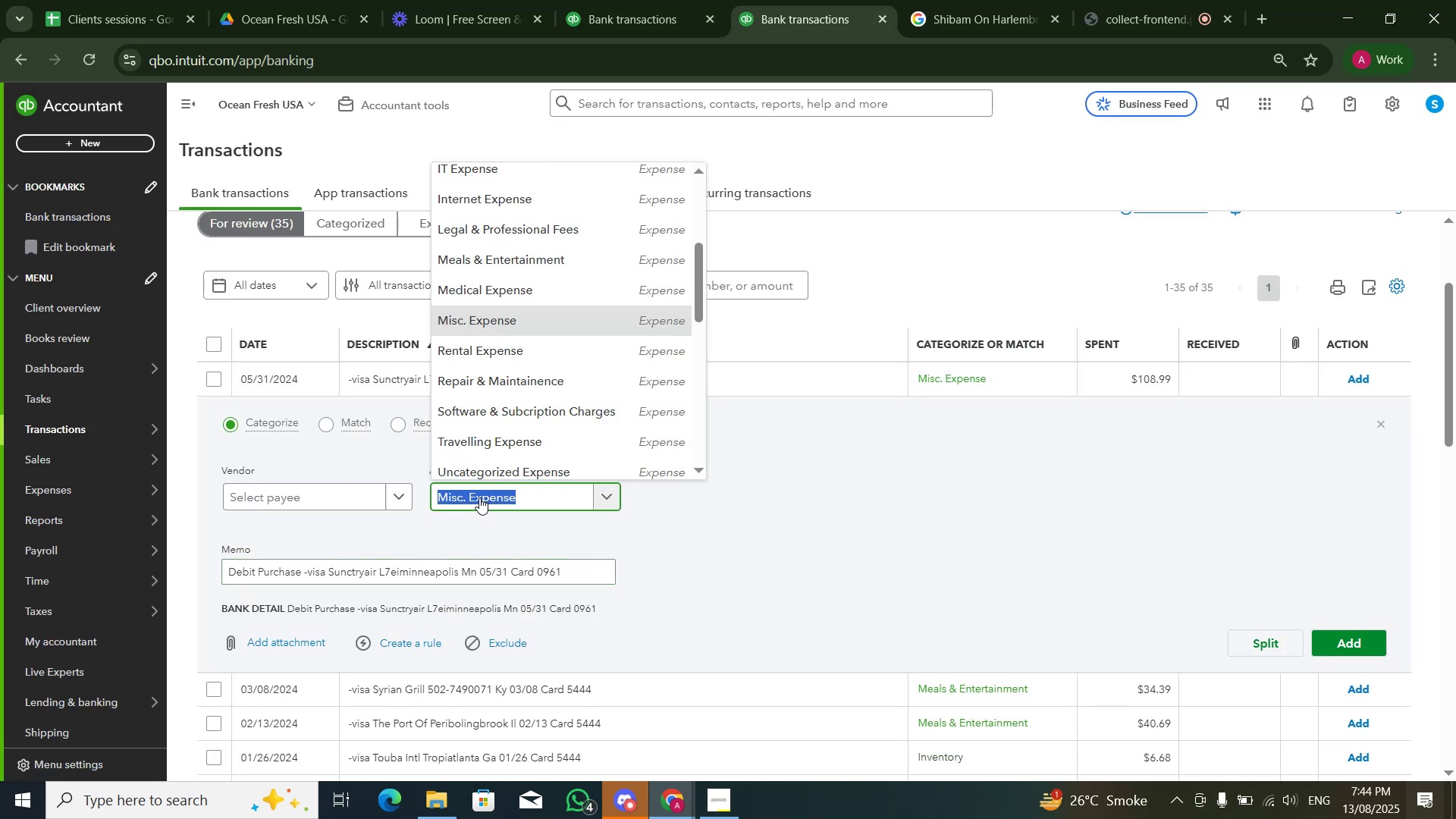 
type(tar)
key(Backspace)
key(Backspace)
type(rave)
 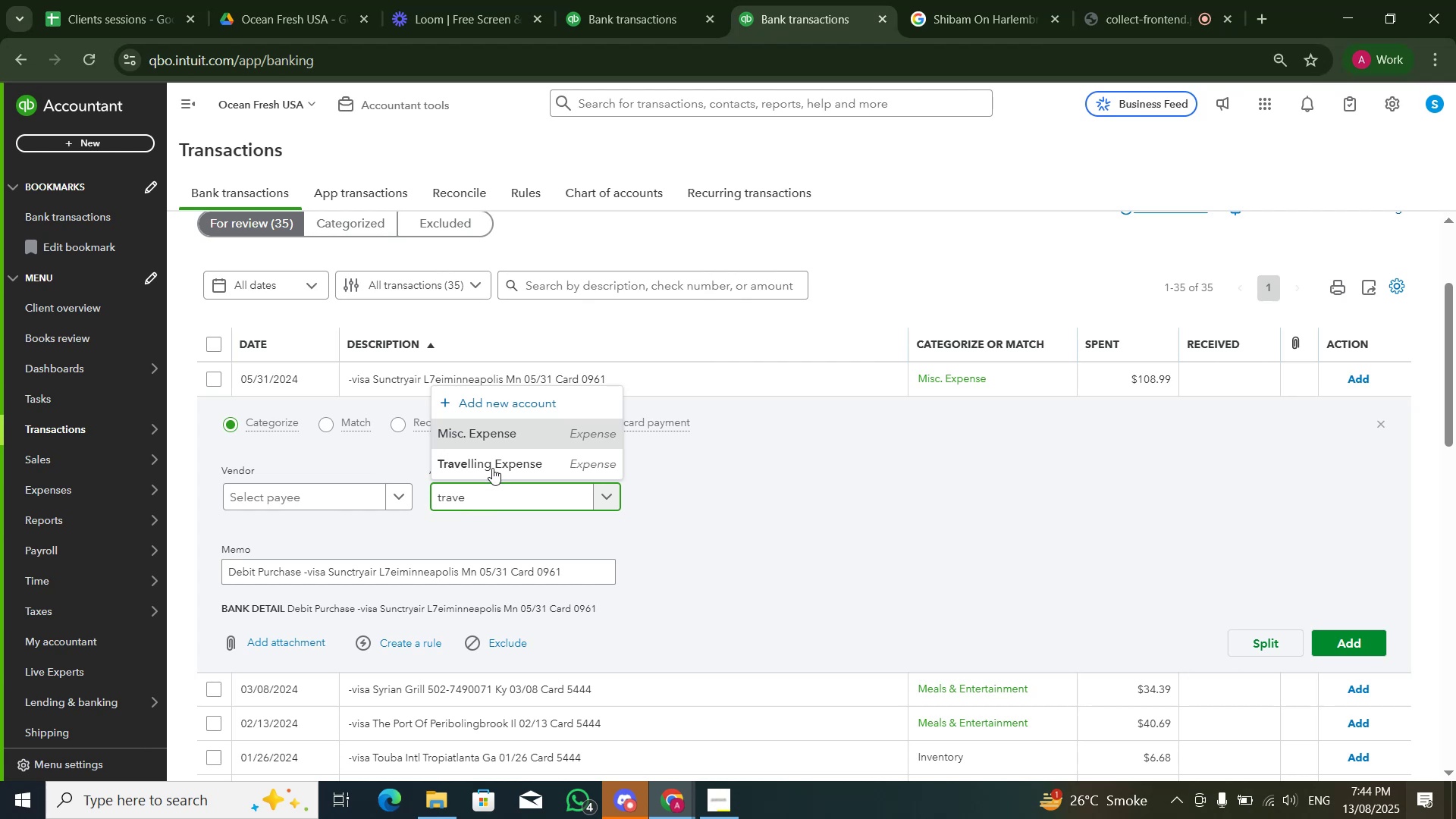 
left_click([504, 457])
 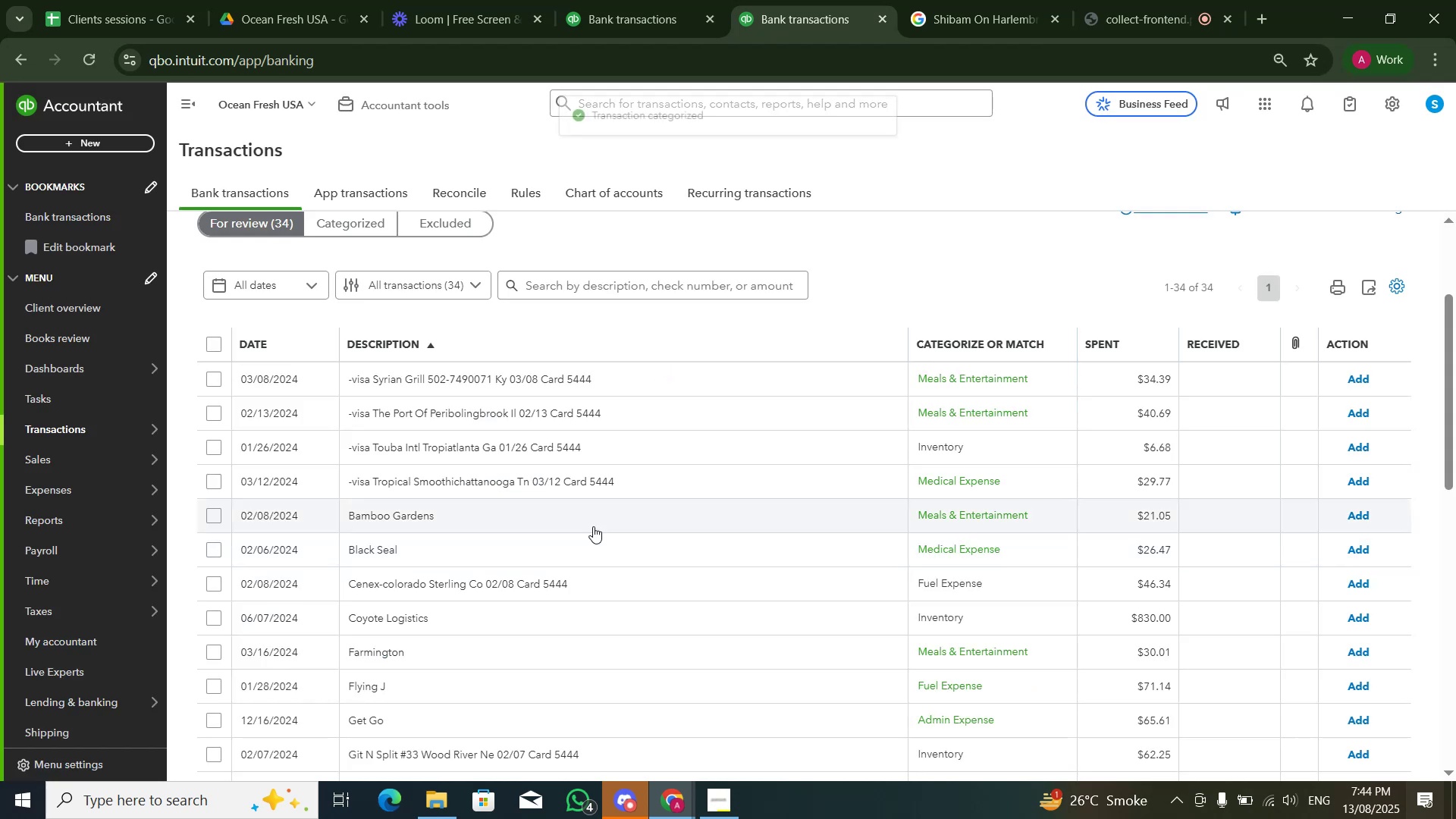 
left_click([528, 391])
 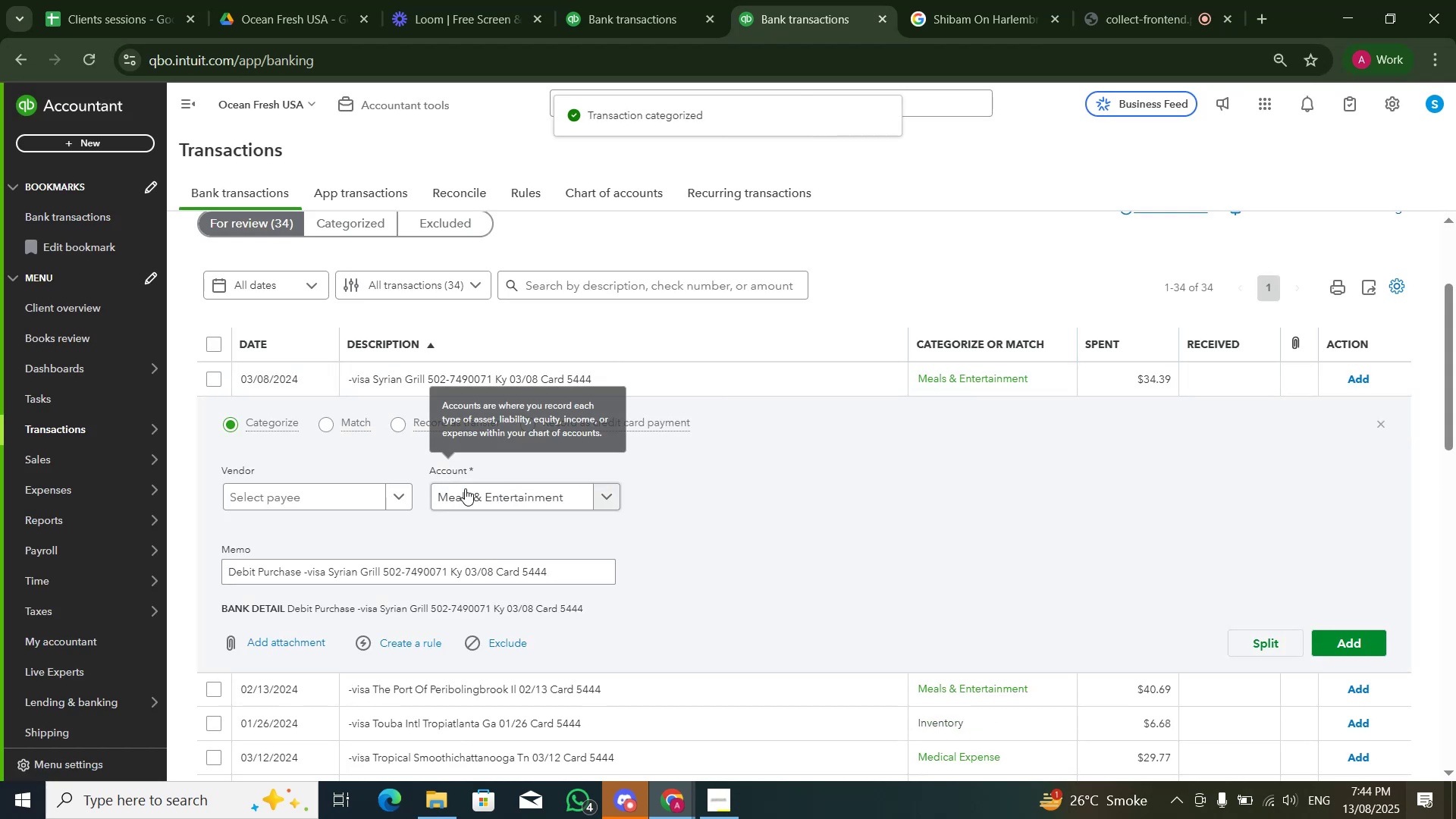 
left_click([468, 499])
 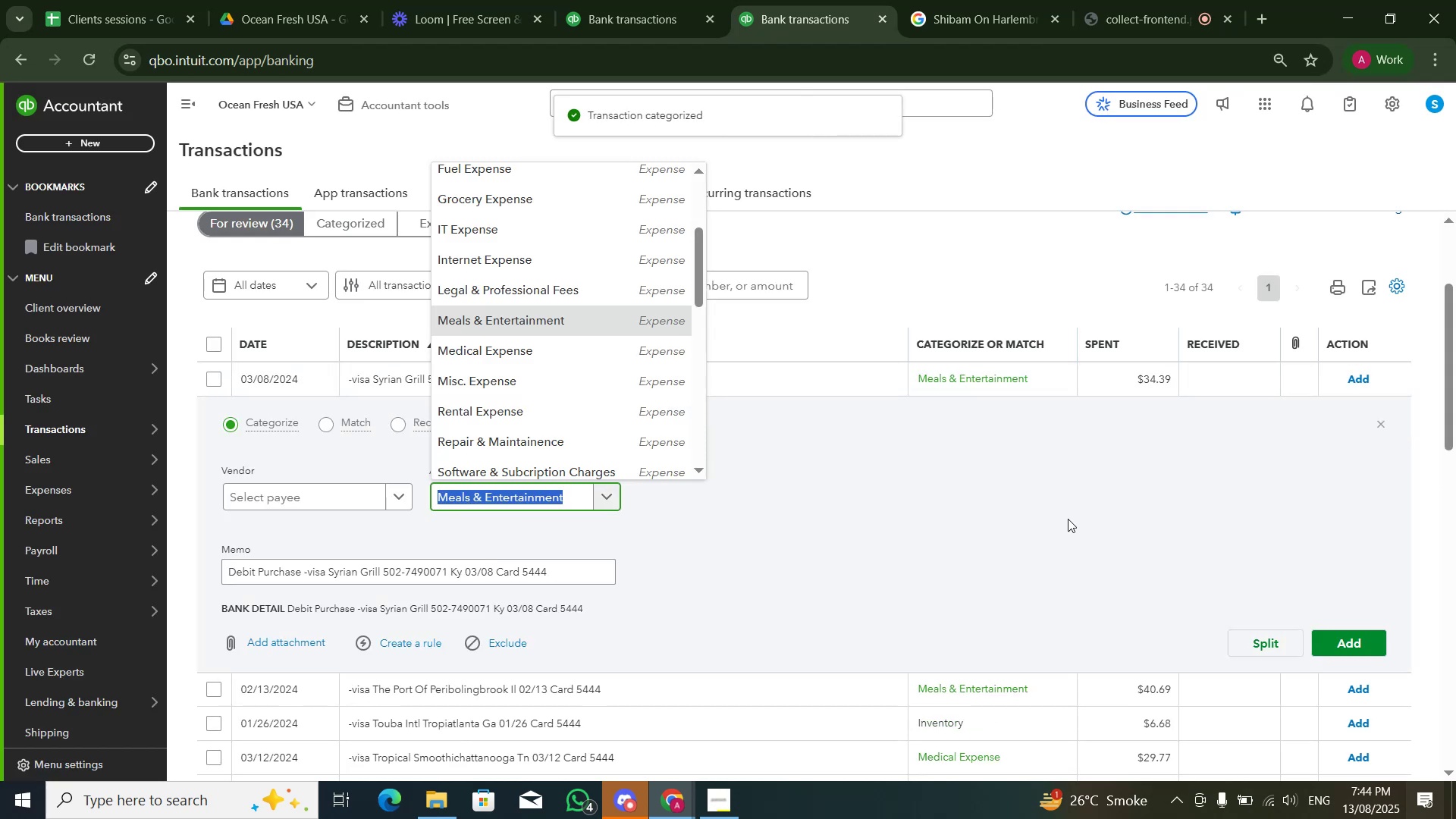 
left_click([1071, 519])
 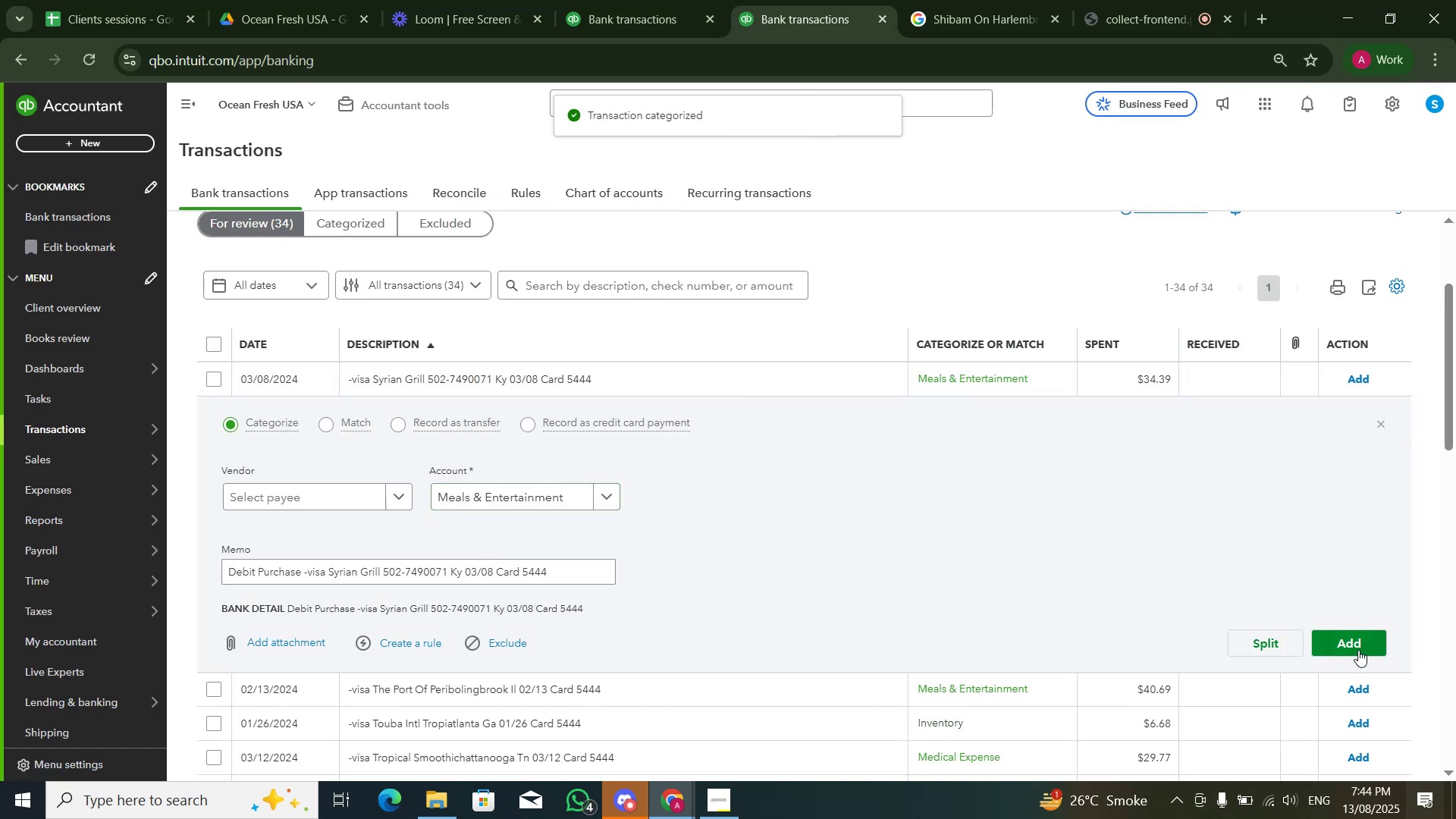 
left_click([1358, 651])
 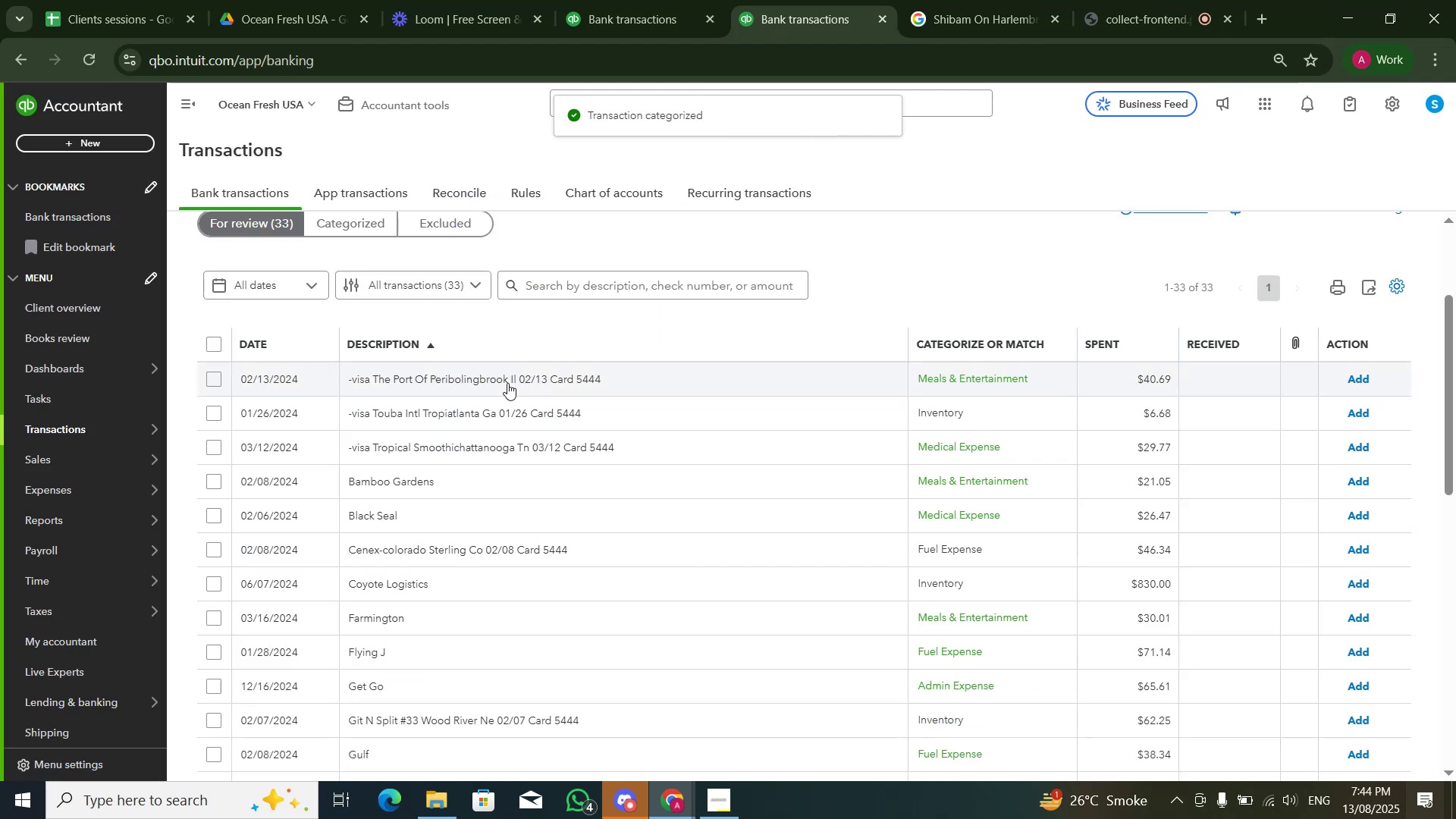 
left_click([507, 383])
 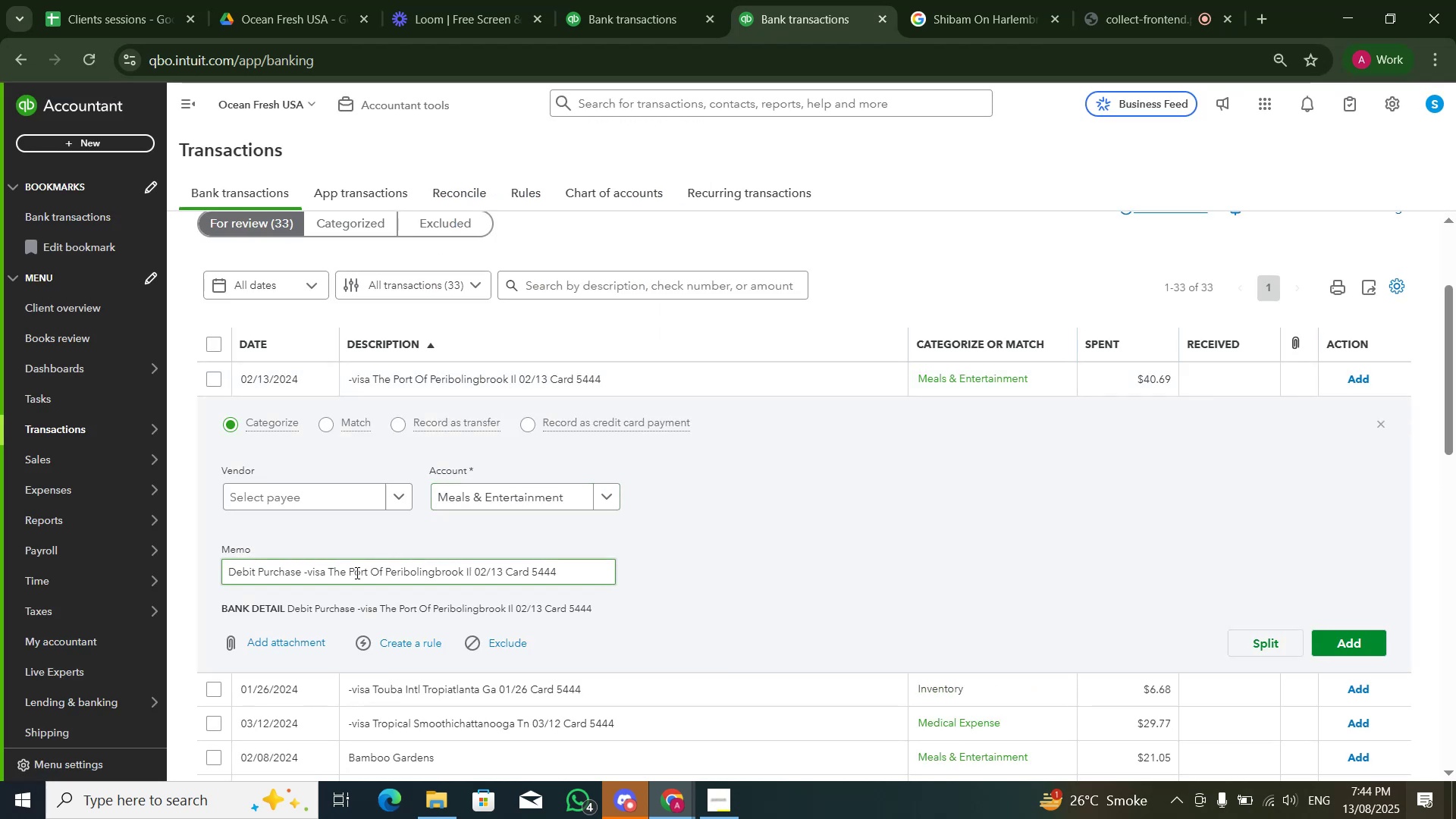 
left_click_drag(start_coordinate=[328, 576], to_coordinate=[368, 578])
 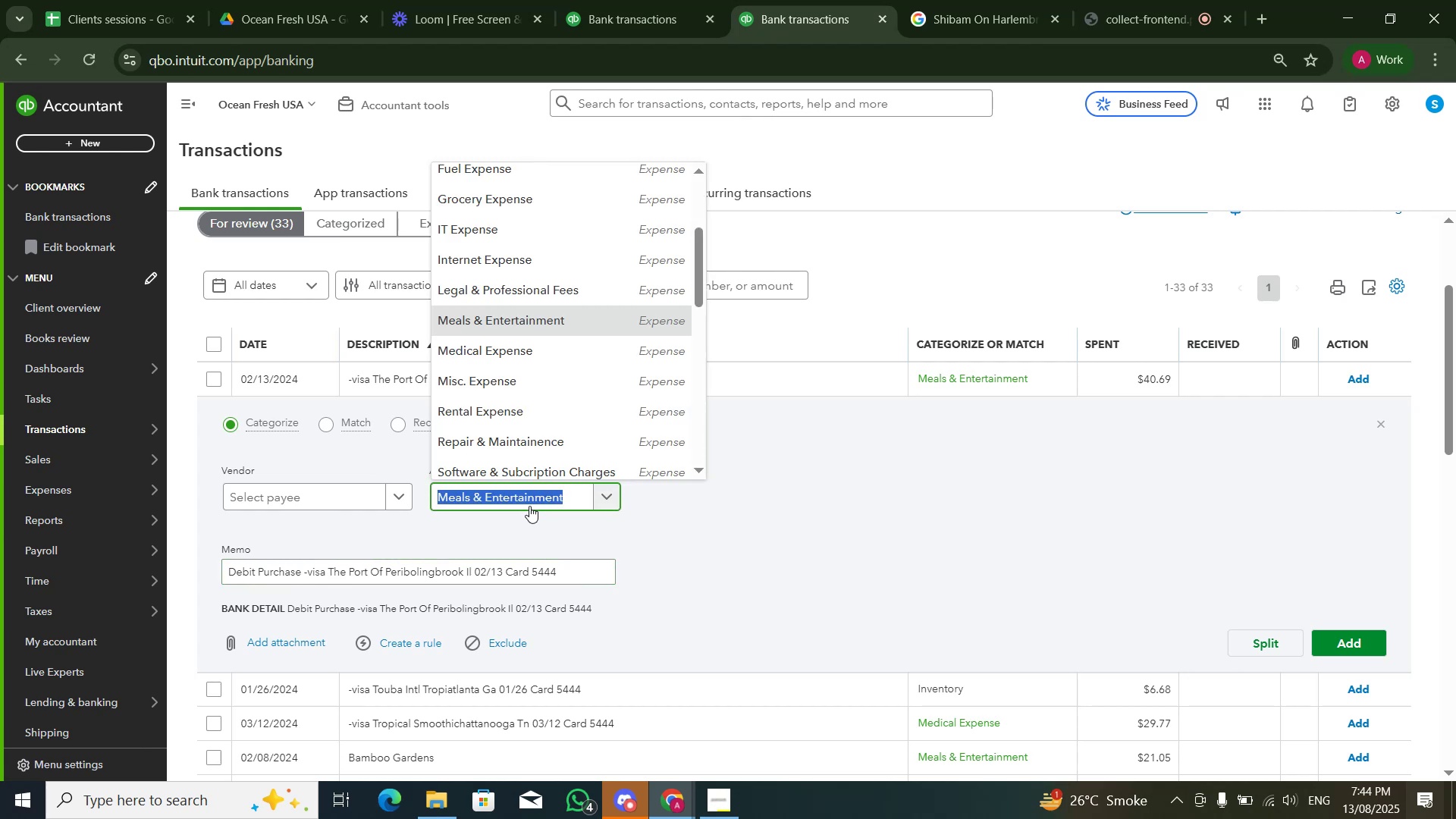 
type(travel)
 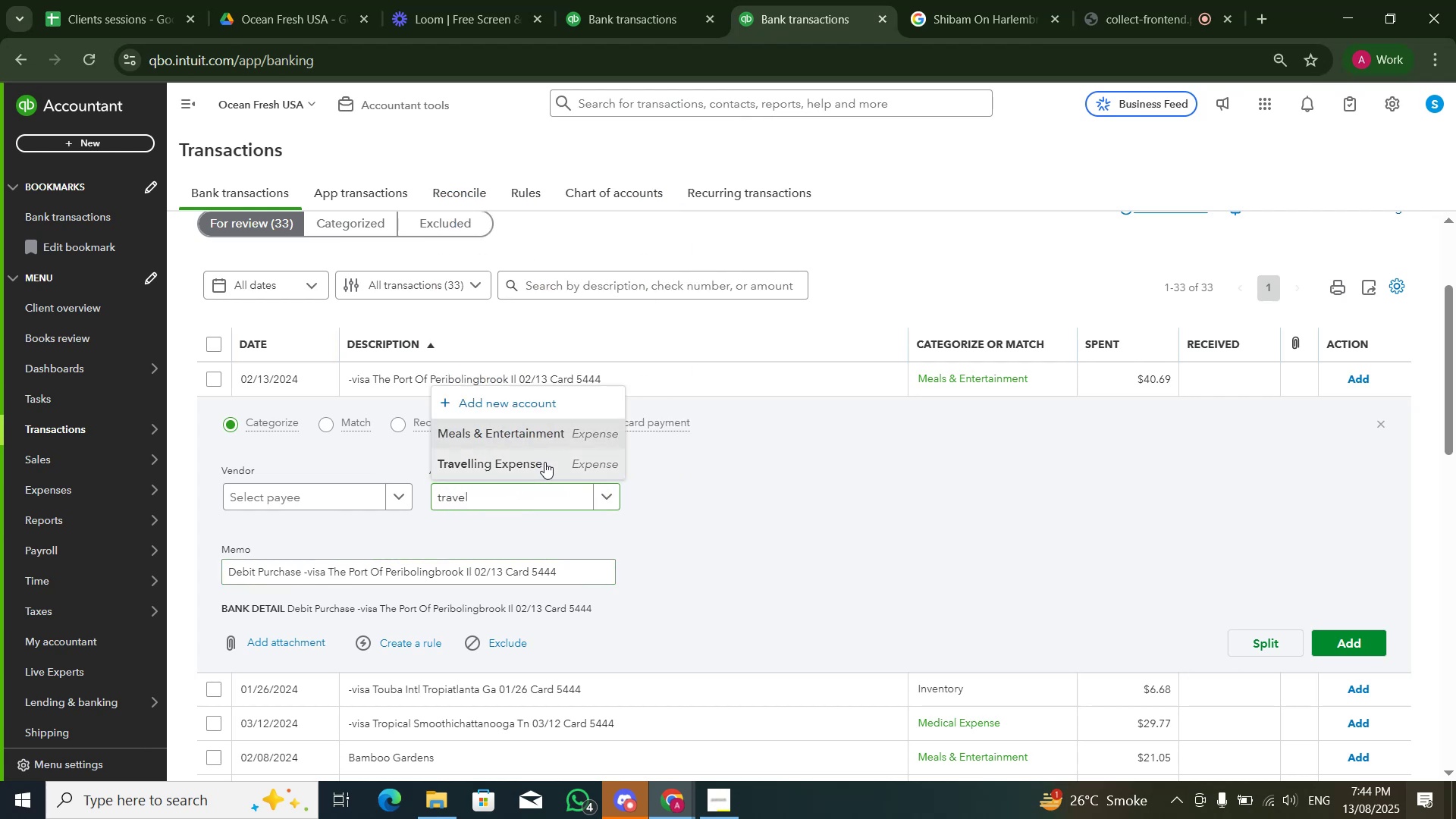 
double_click([1086, 562])
 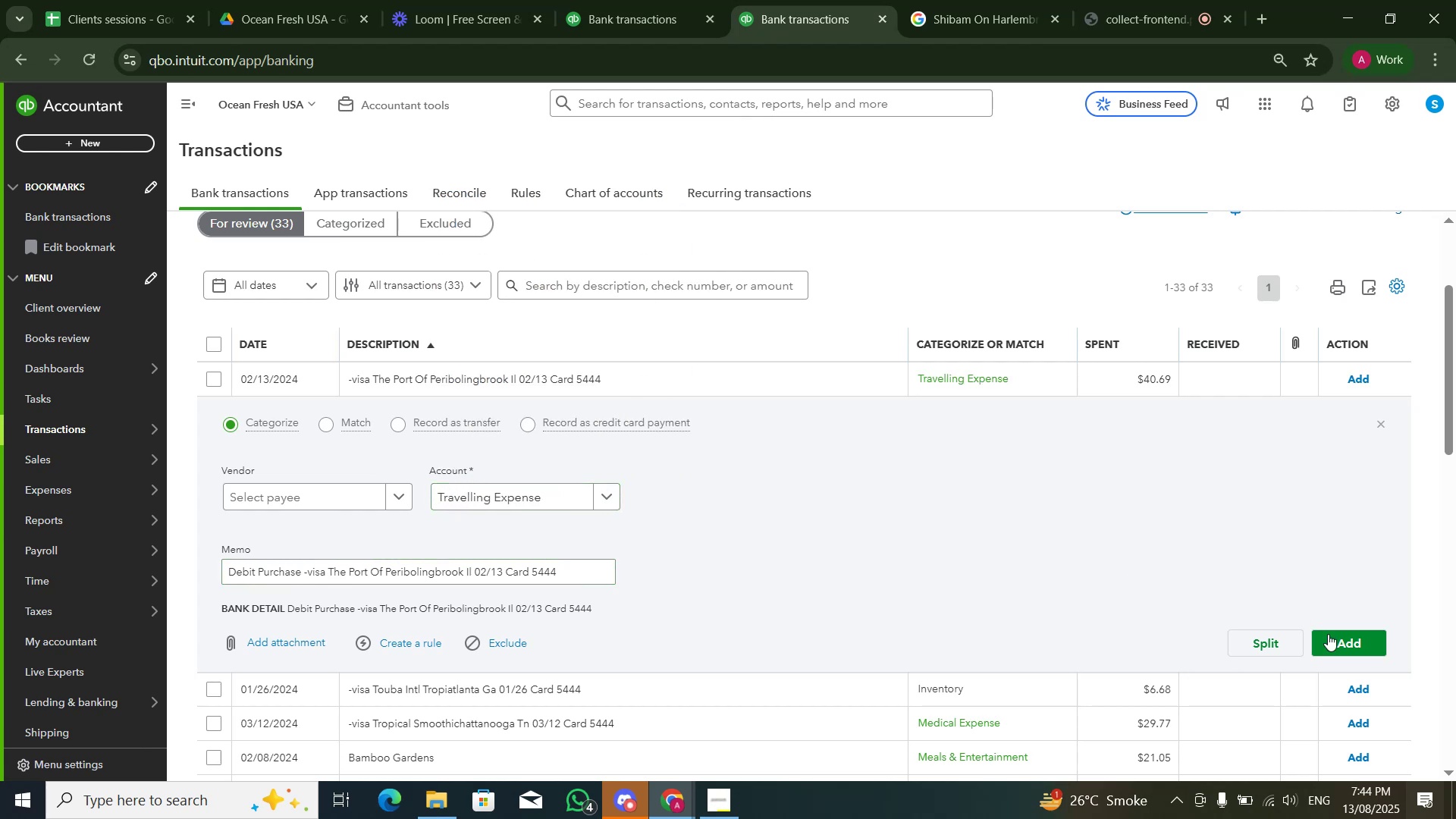 
left_click([1332, 644])
 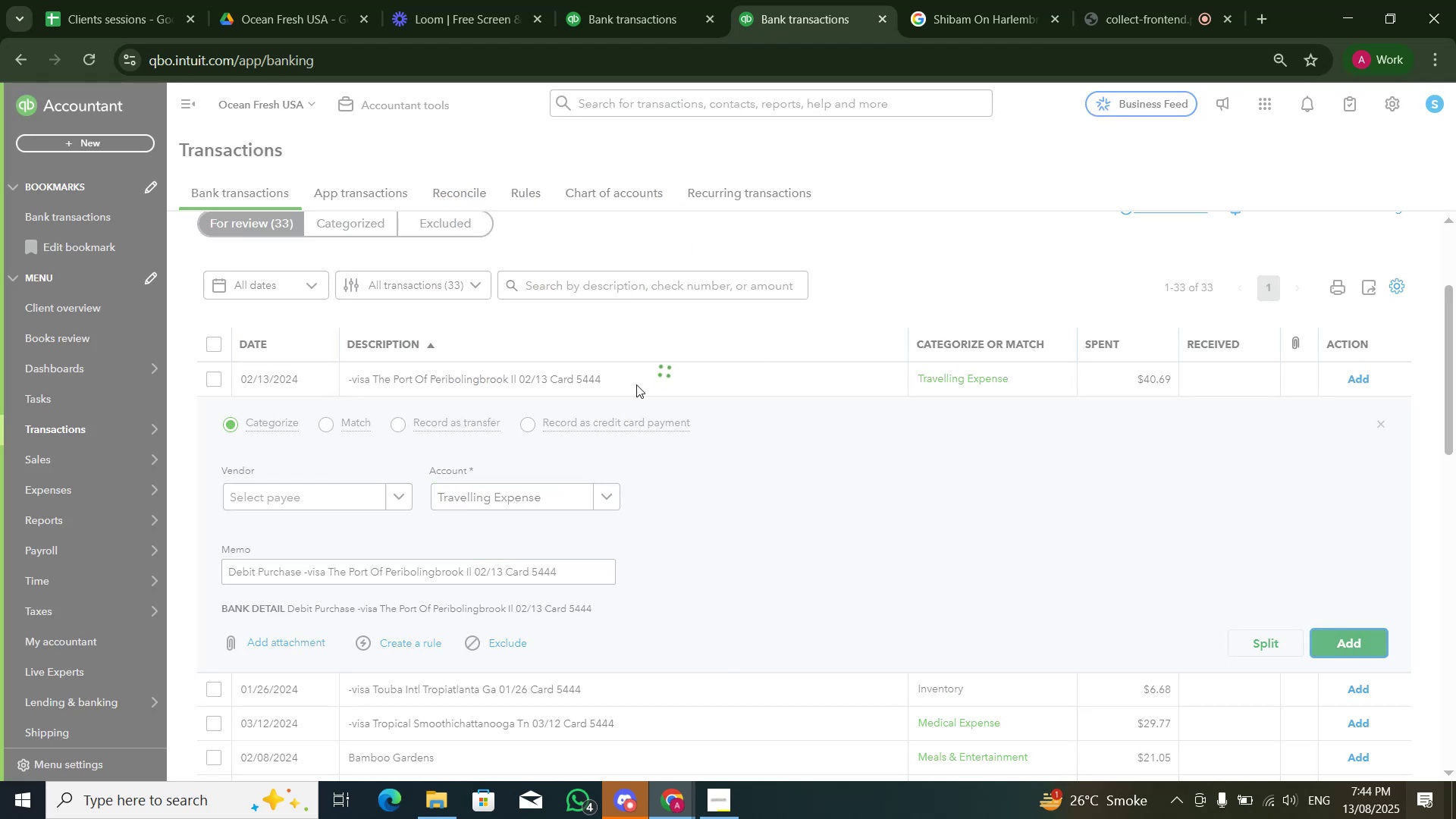 
left_click([636, 384])
 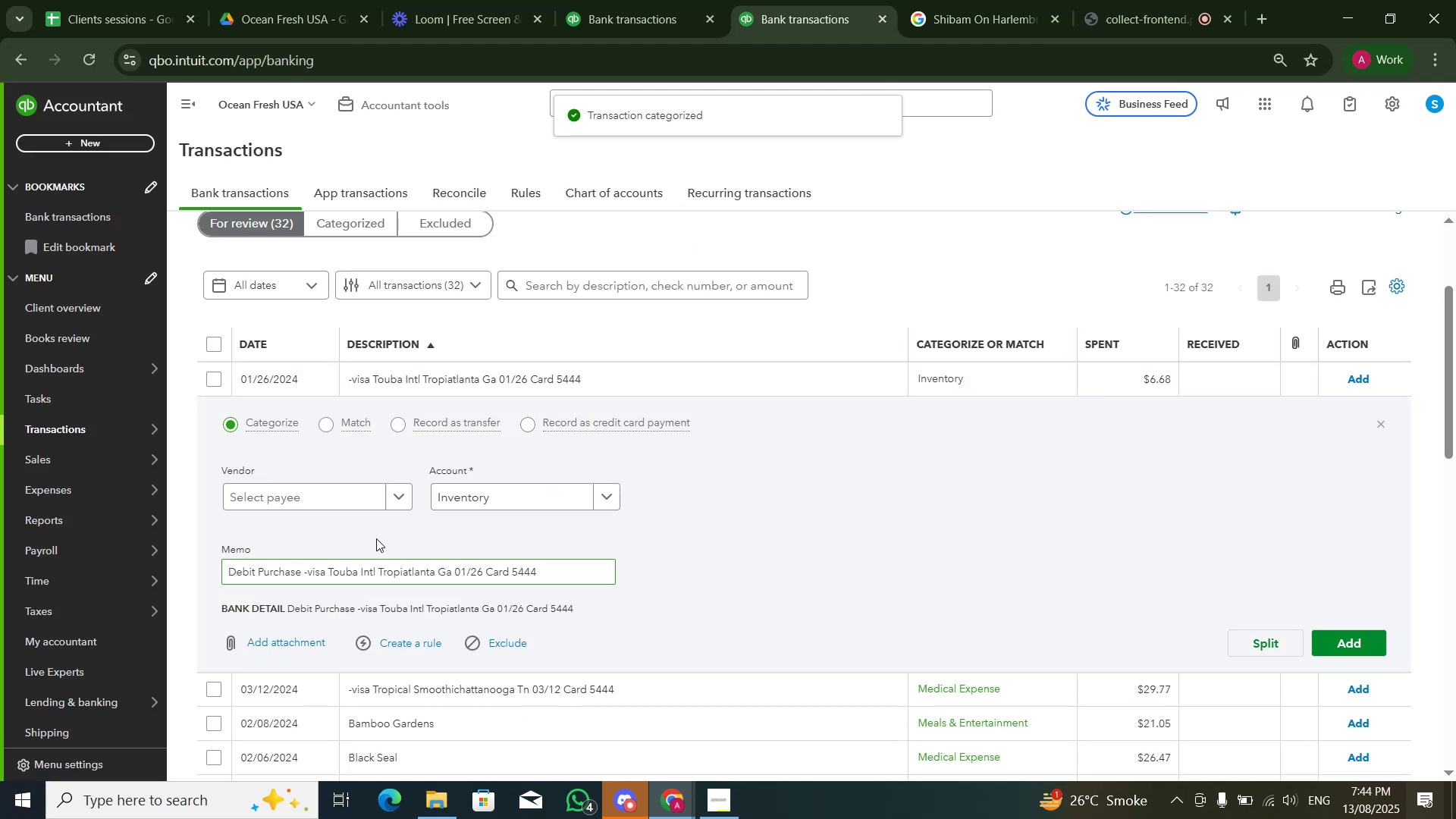 
left_click([455, 500])
 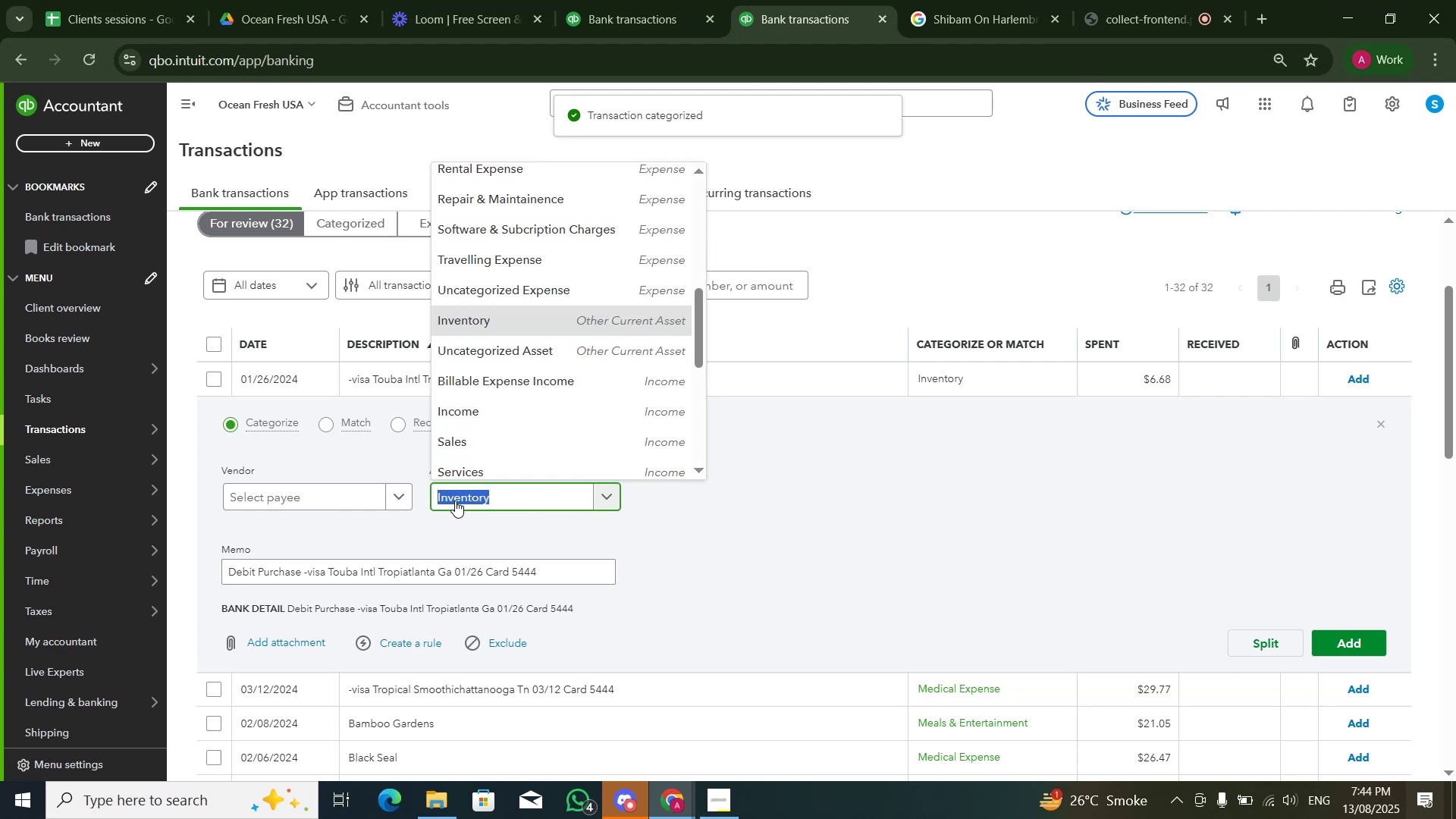 
type(trave)
 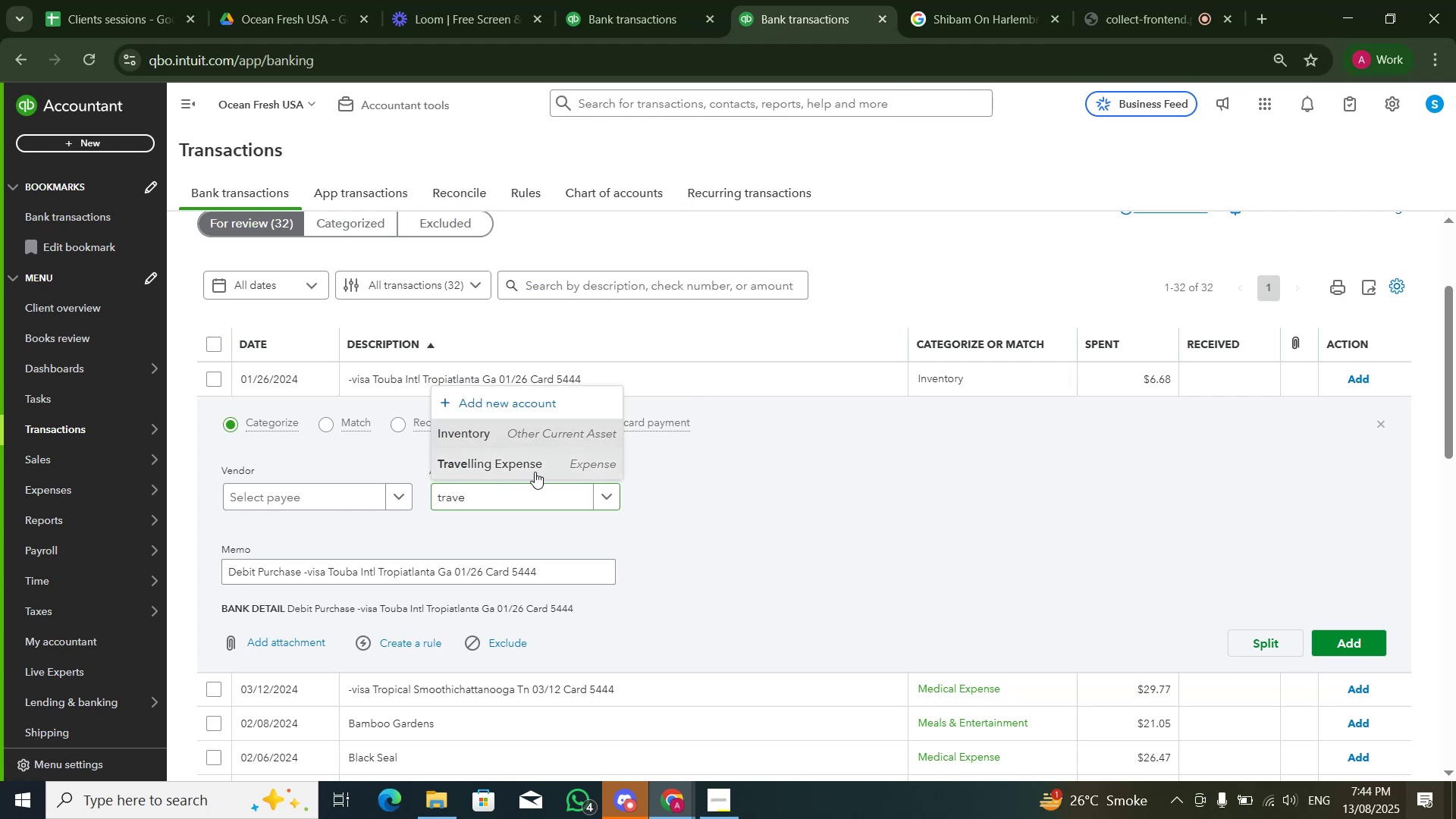 
double_click([1122, 603])
 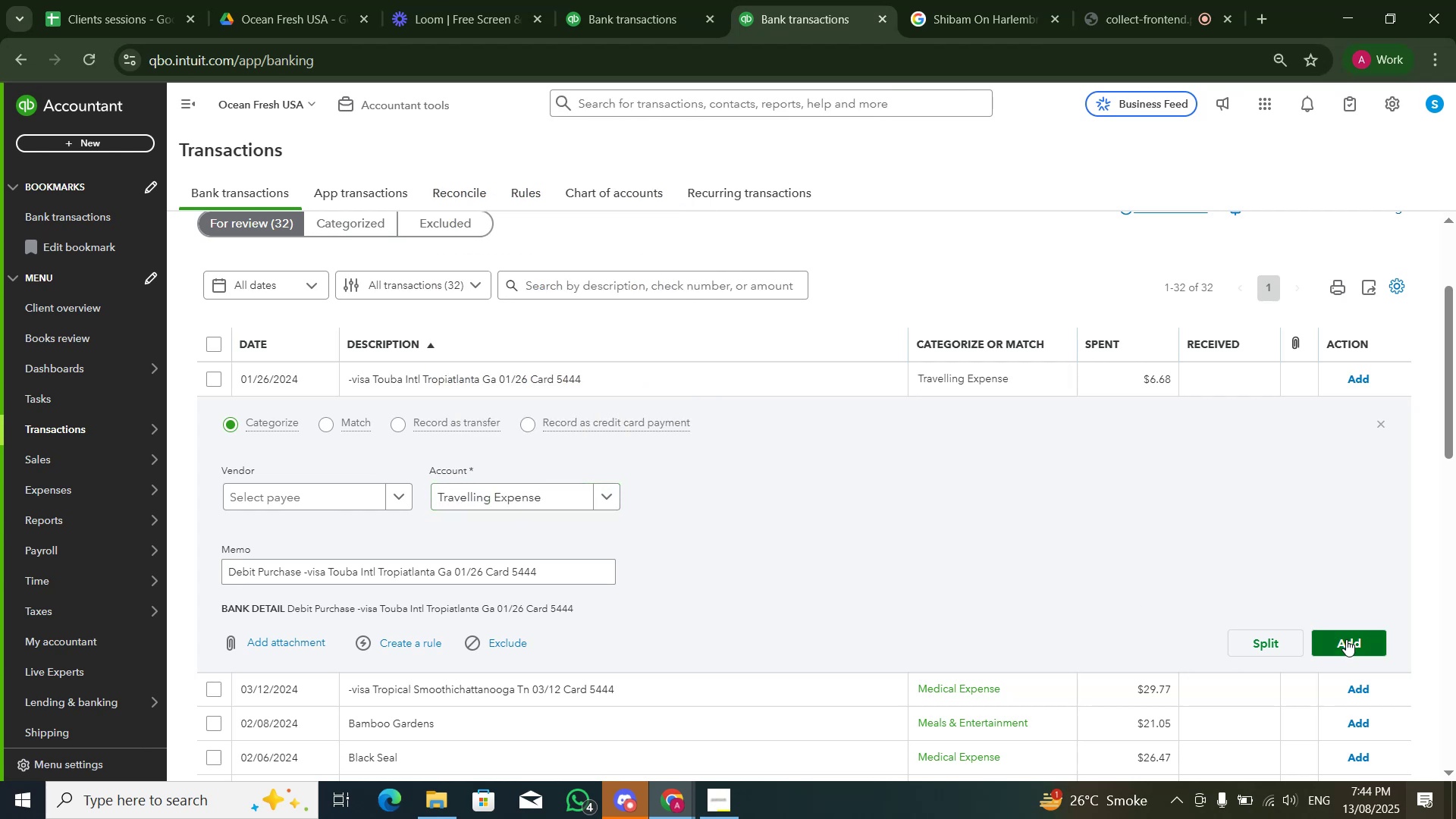 
triple_click([1346, 640])
 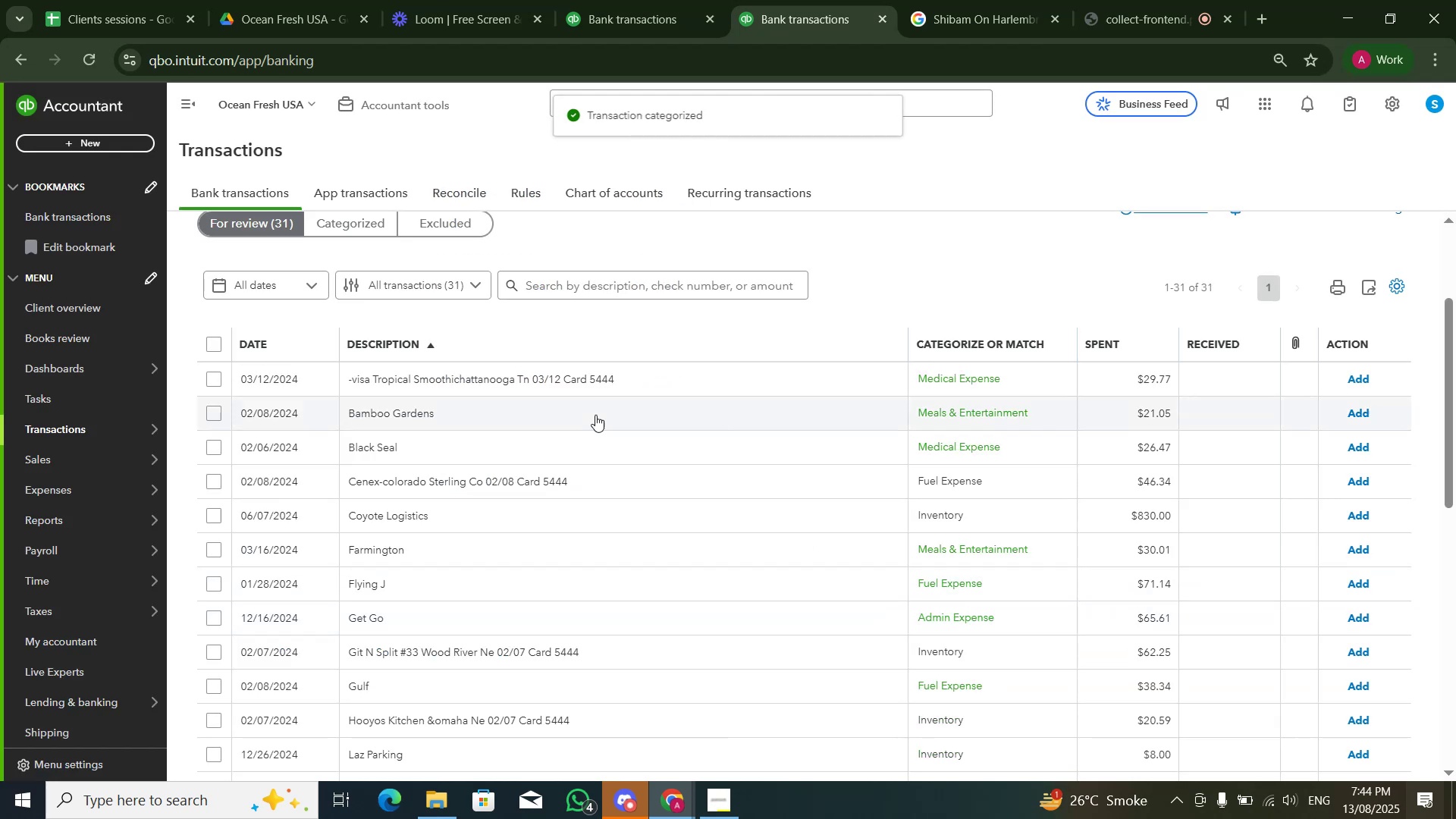 
left_click([593, 389])
 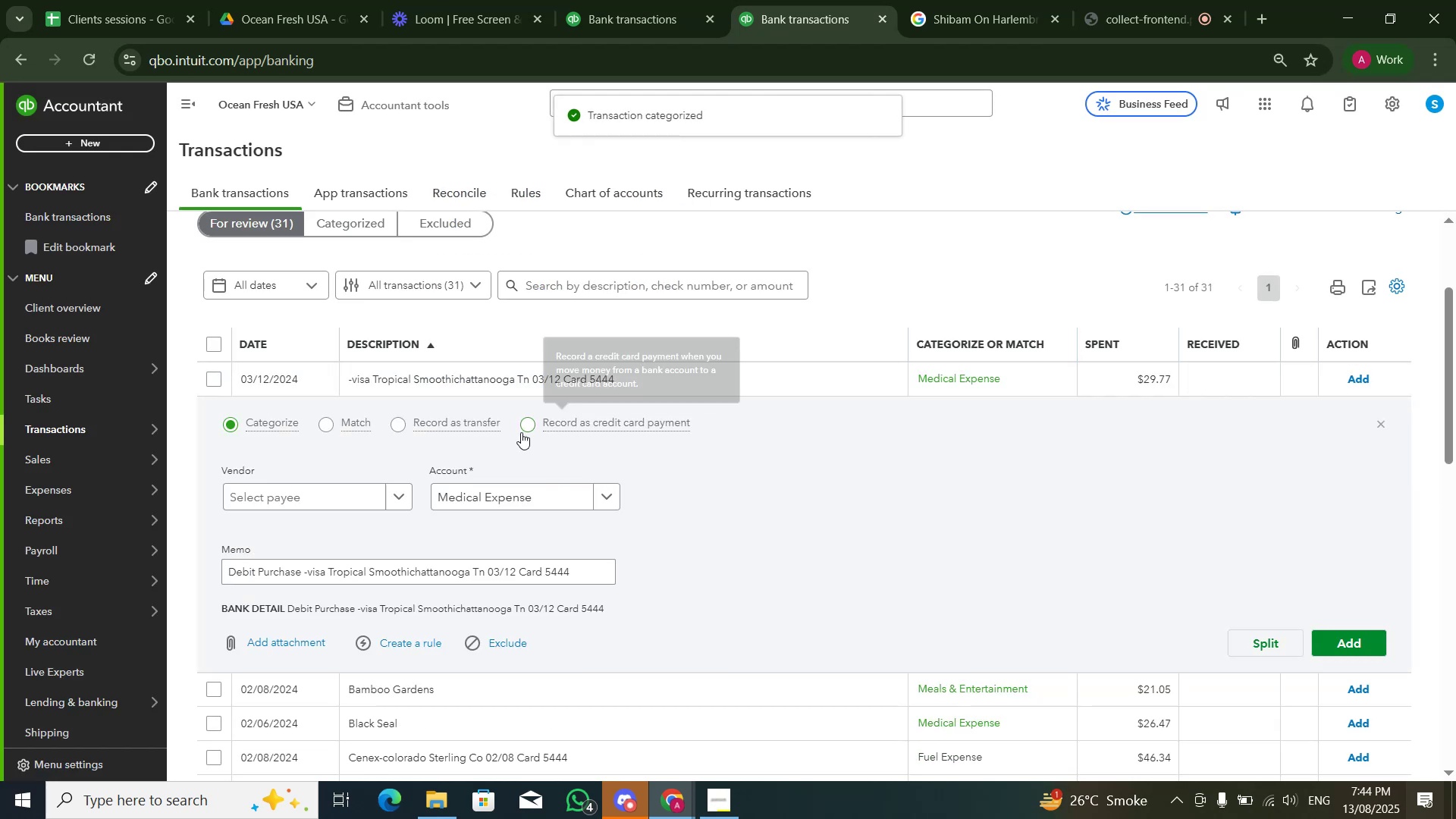 
mouse_move([480, 497])
 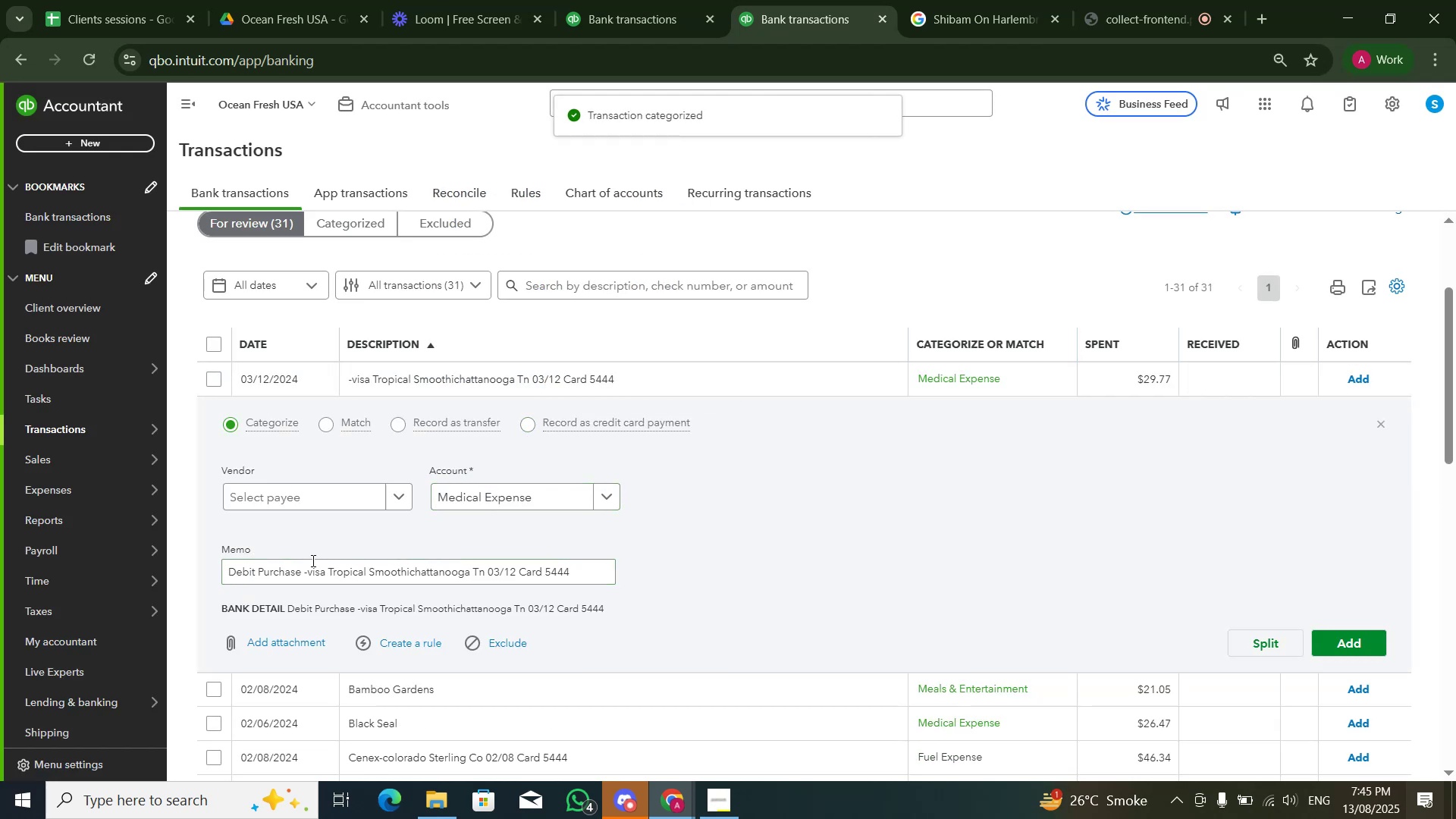 
left_click_drag(start_coordinate=[325, 569], to_coordinate=[474, 566])
 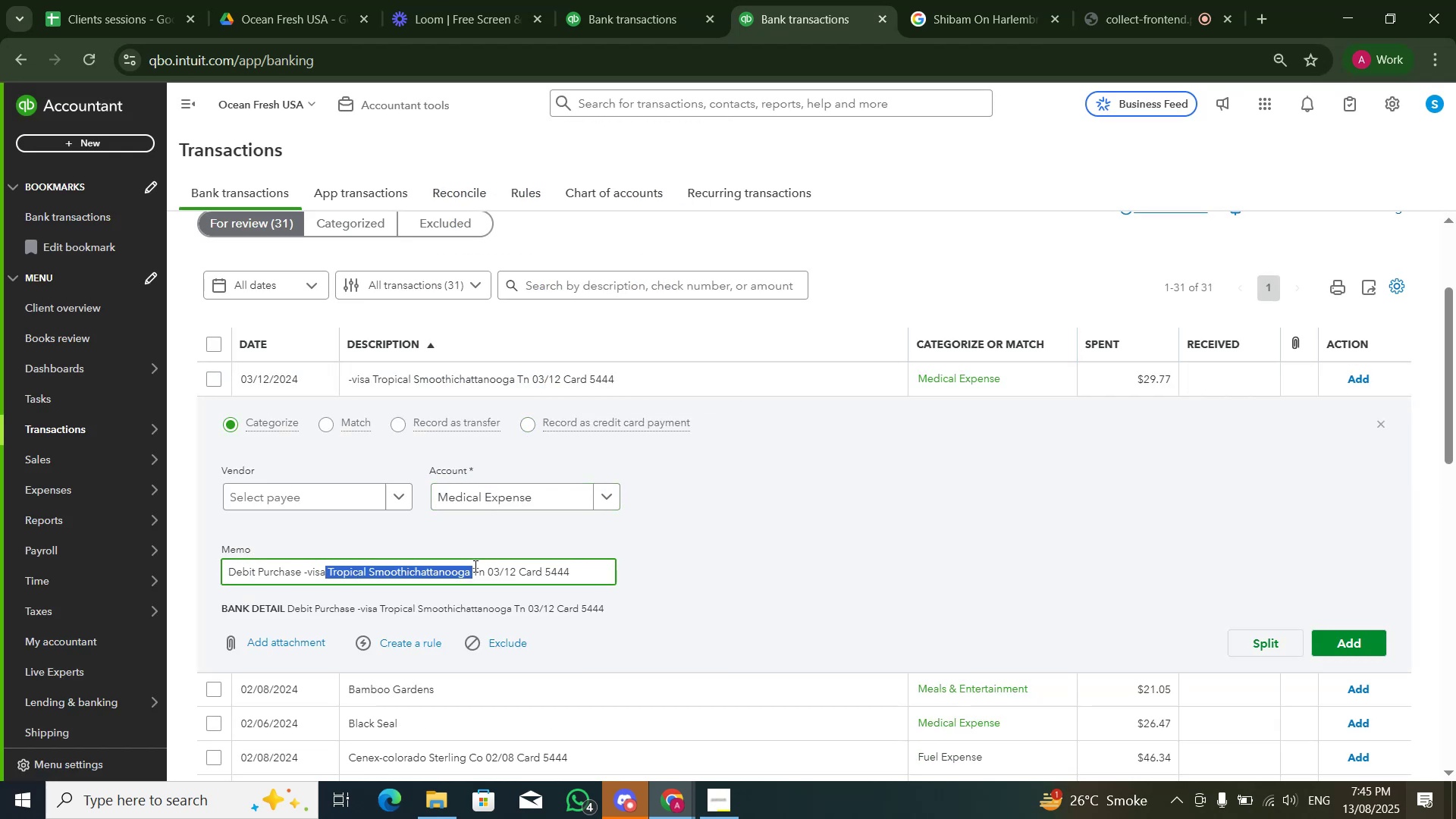 
key(Control+C)
 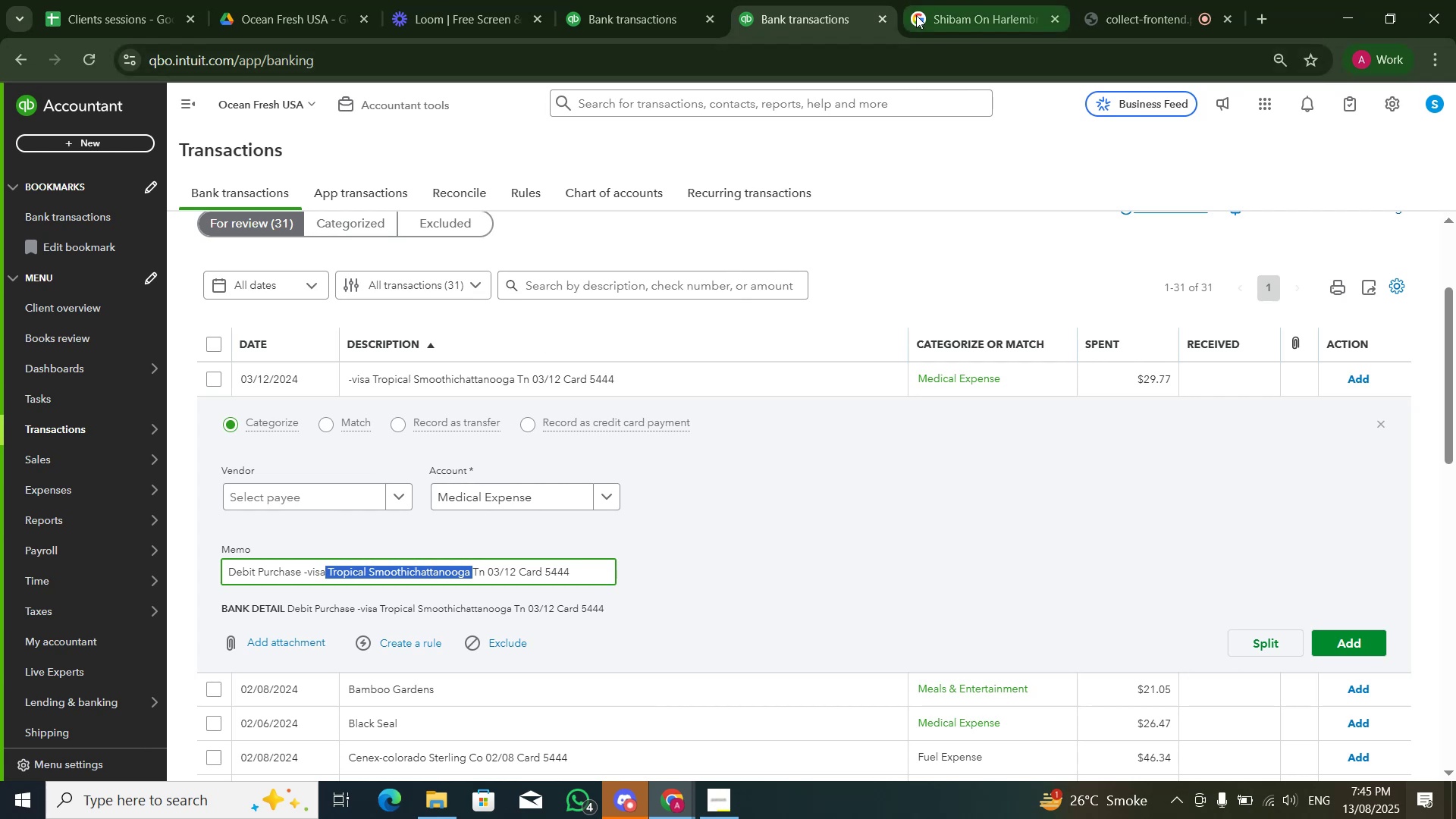 
left_click([916, 15])
 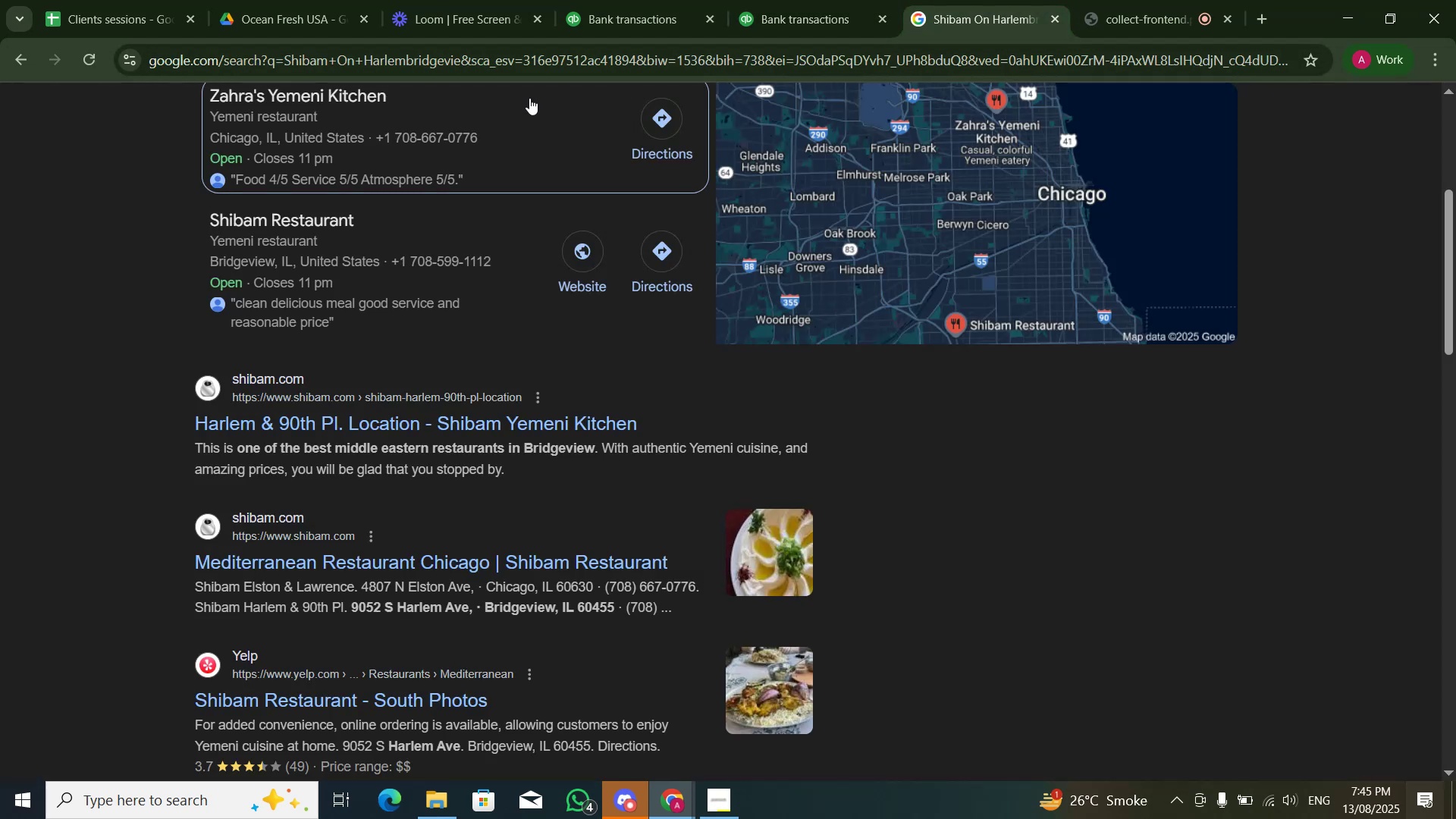 
scroll: coordinate [463, 157], scroll_direction: up, amount: 4.0
 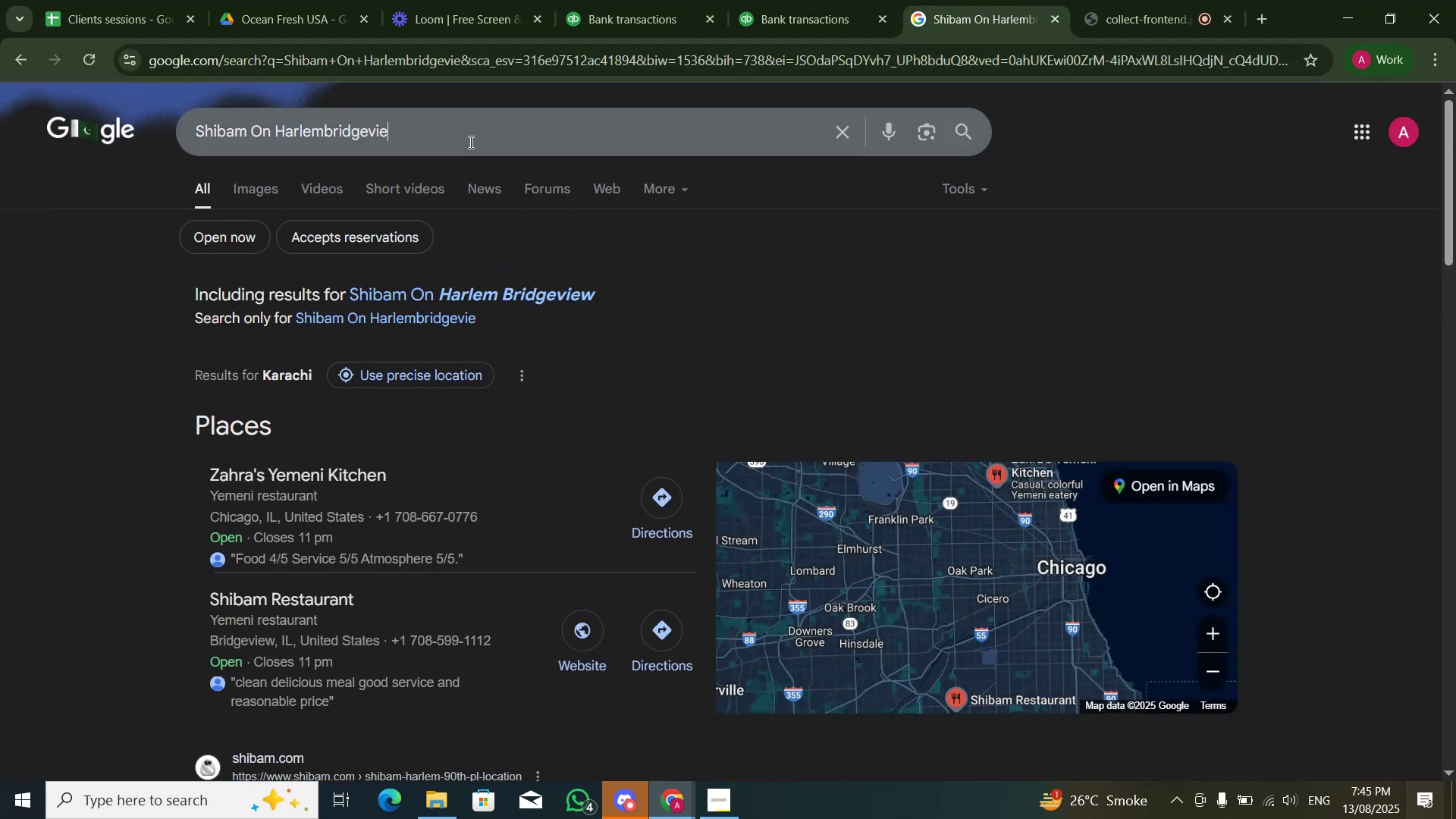 
double_click([469, 142])
 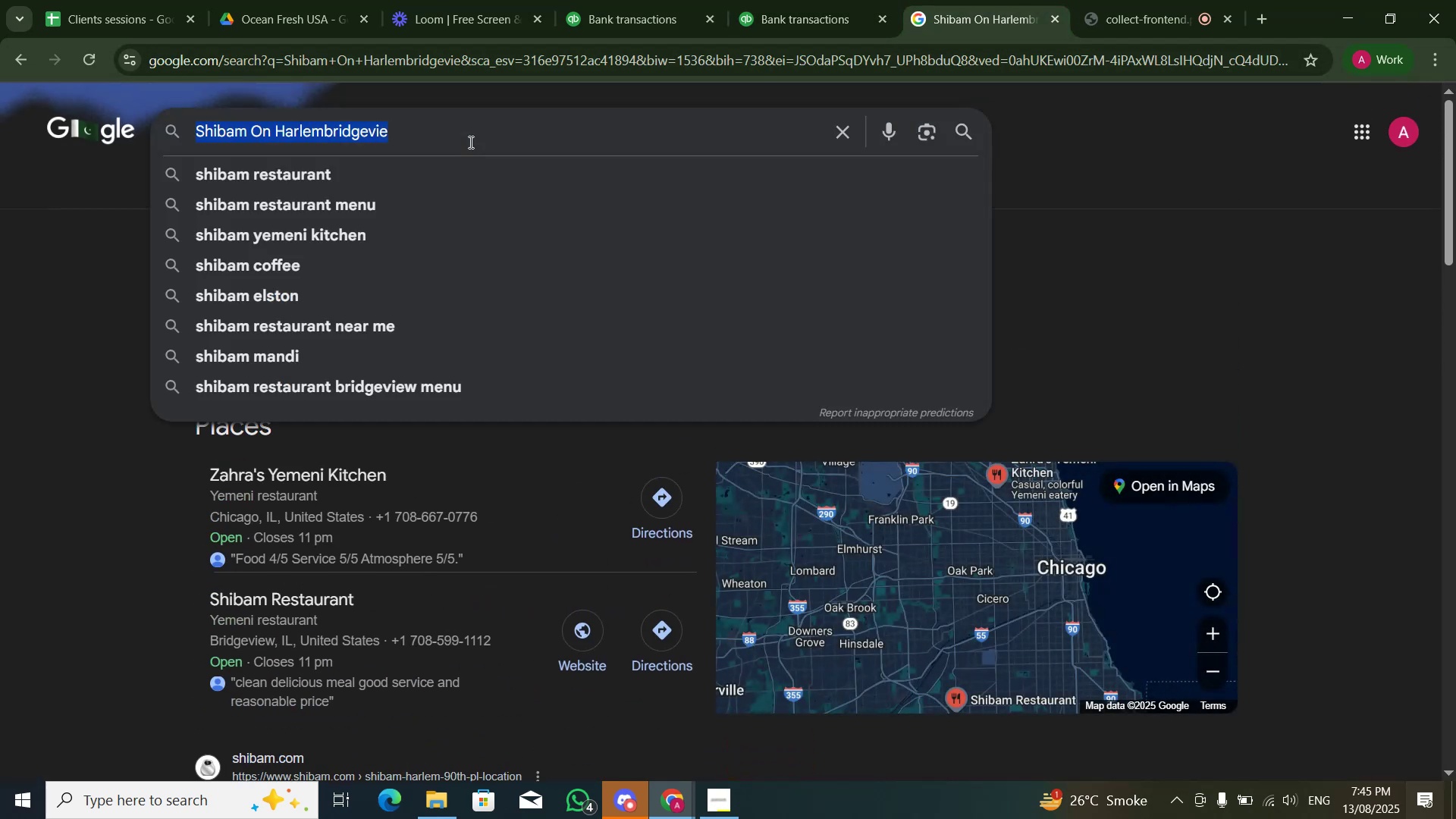 
triple_click([469, 142])
 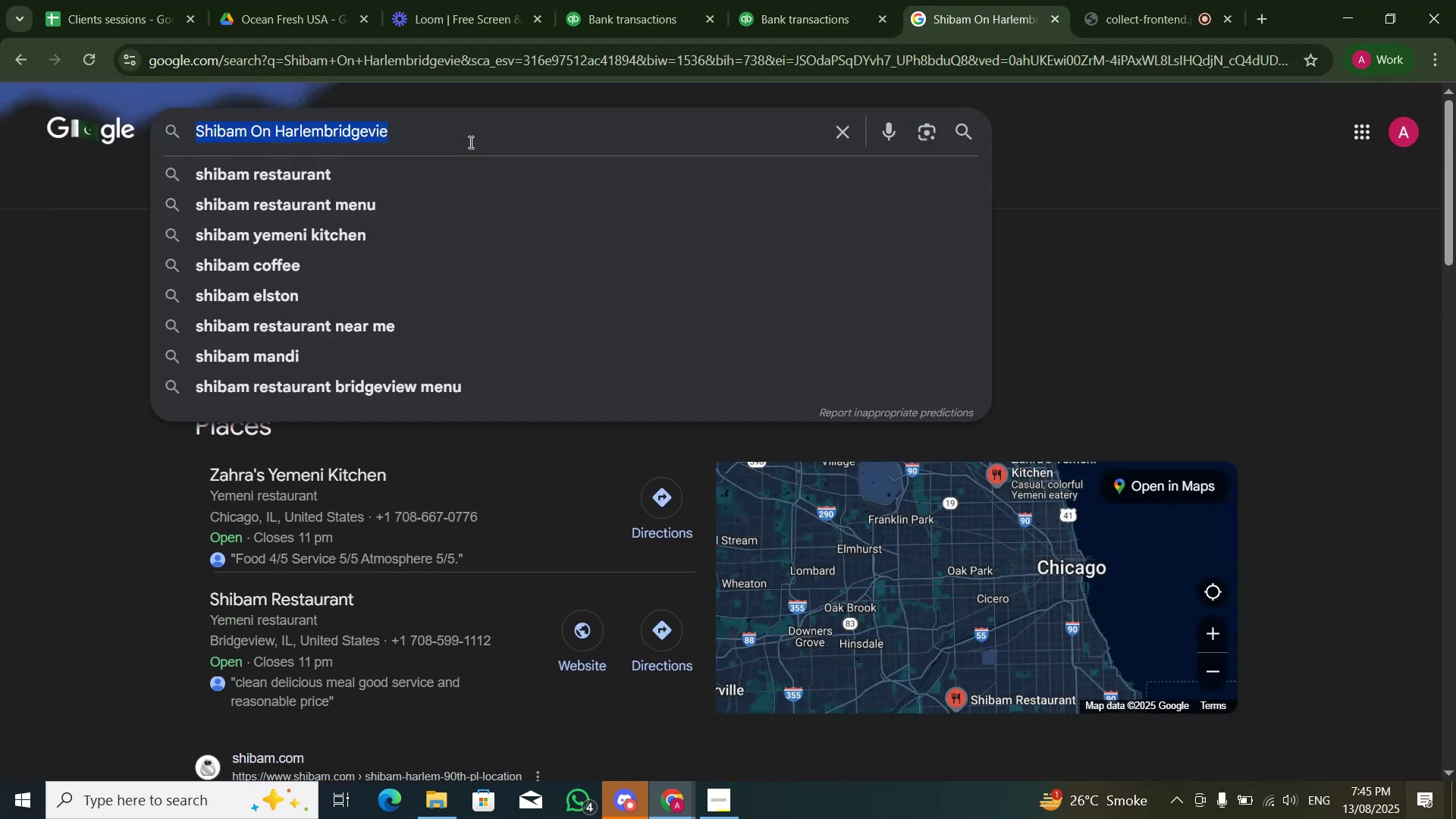 
key(Control+ControlLeft)
 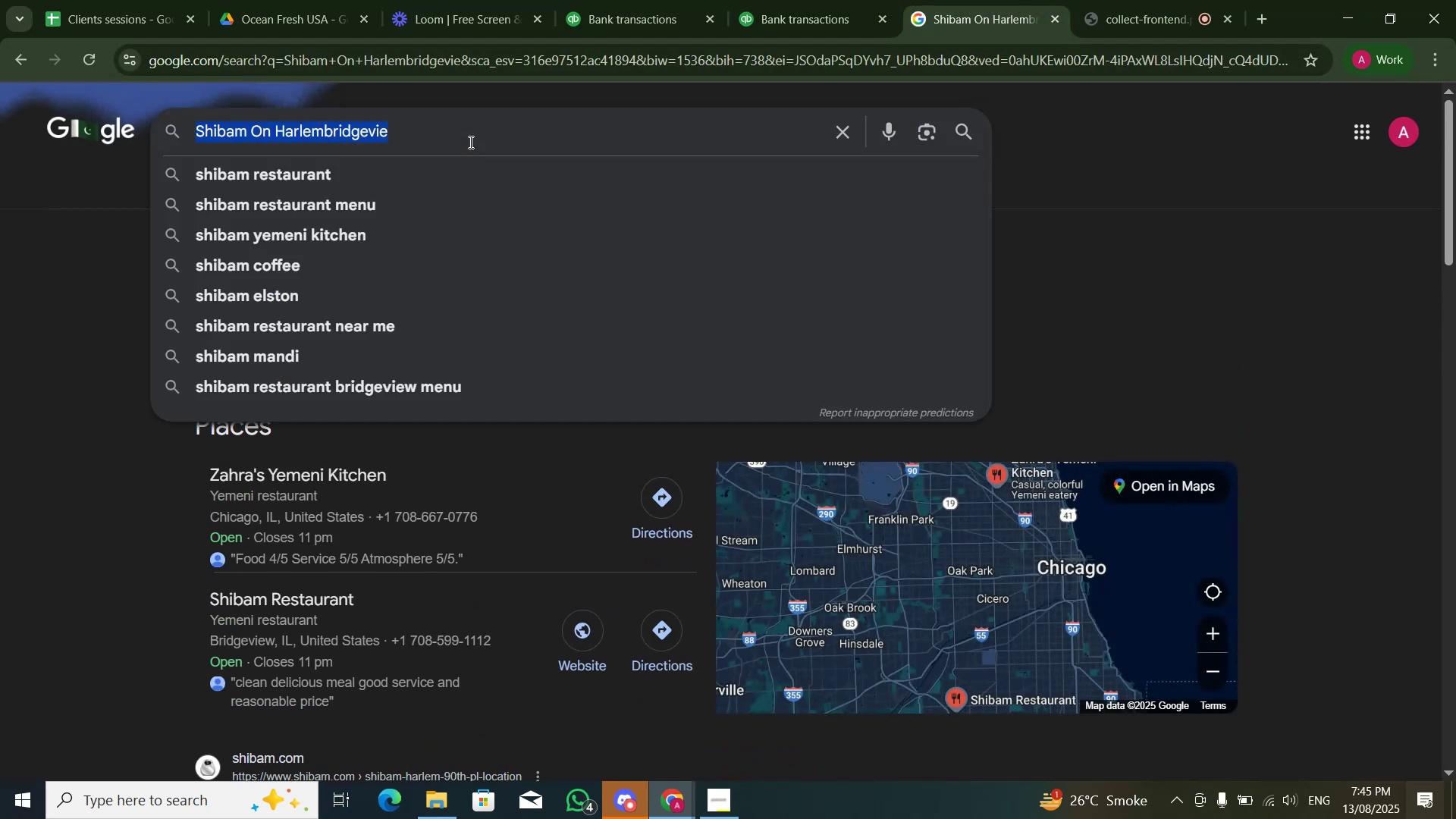 
key(Control+V)
 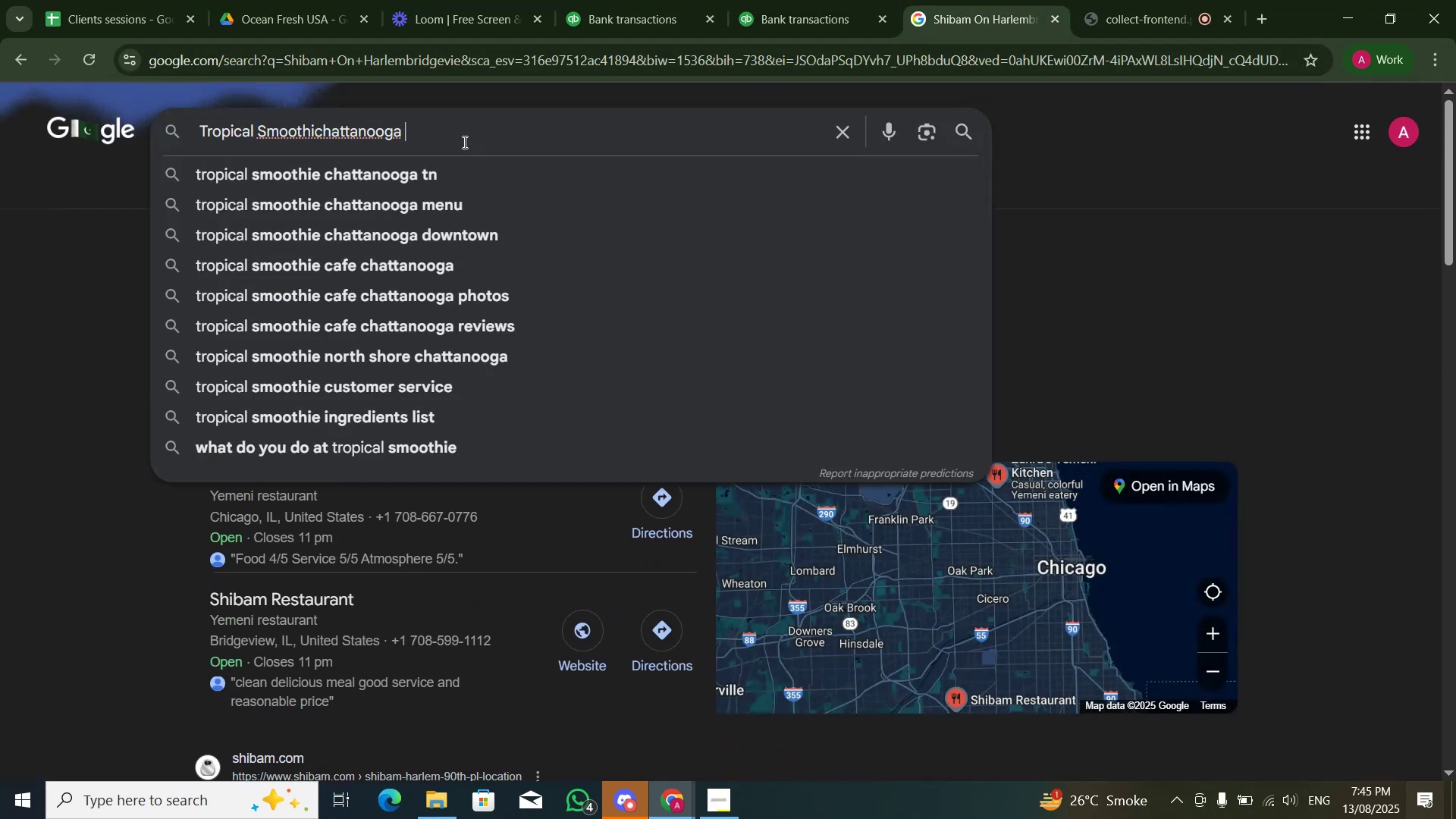 
key(NumpadEnter)
 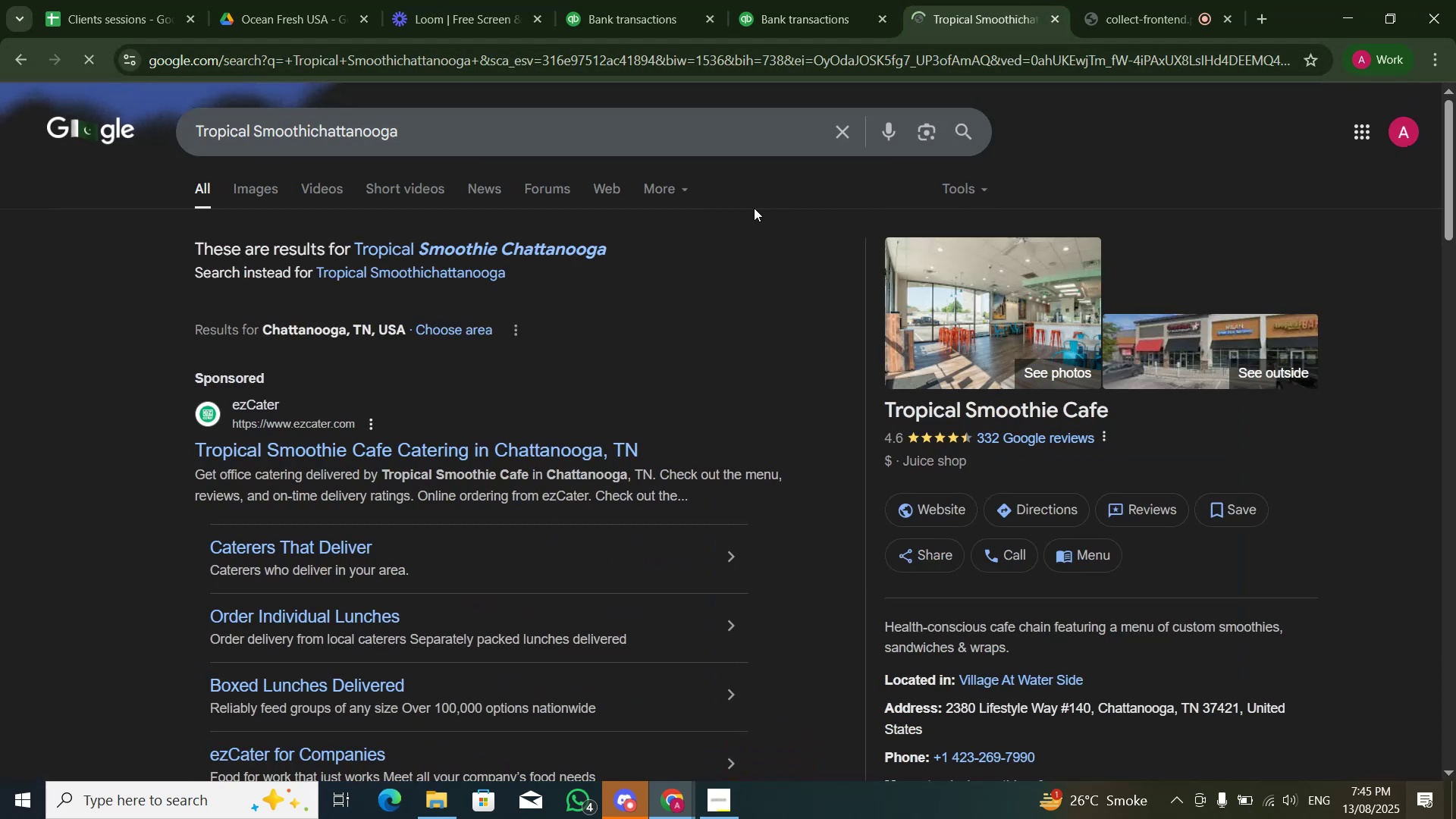 
left_click([1093, 0])
 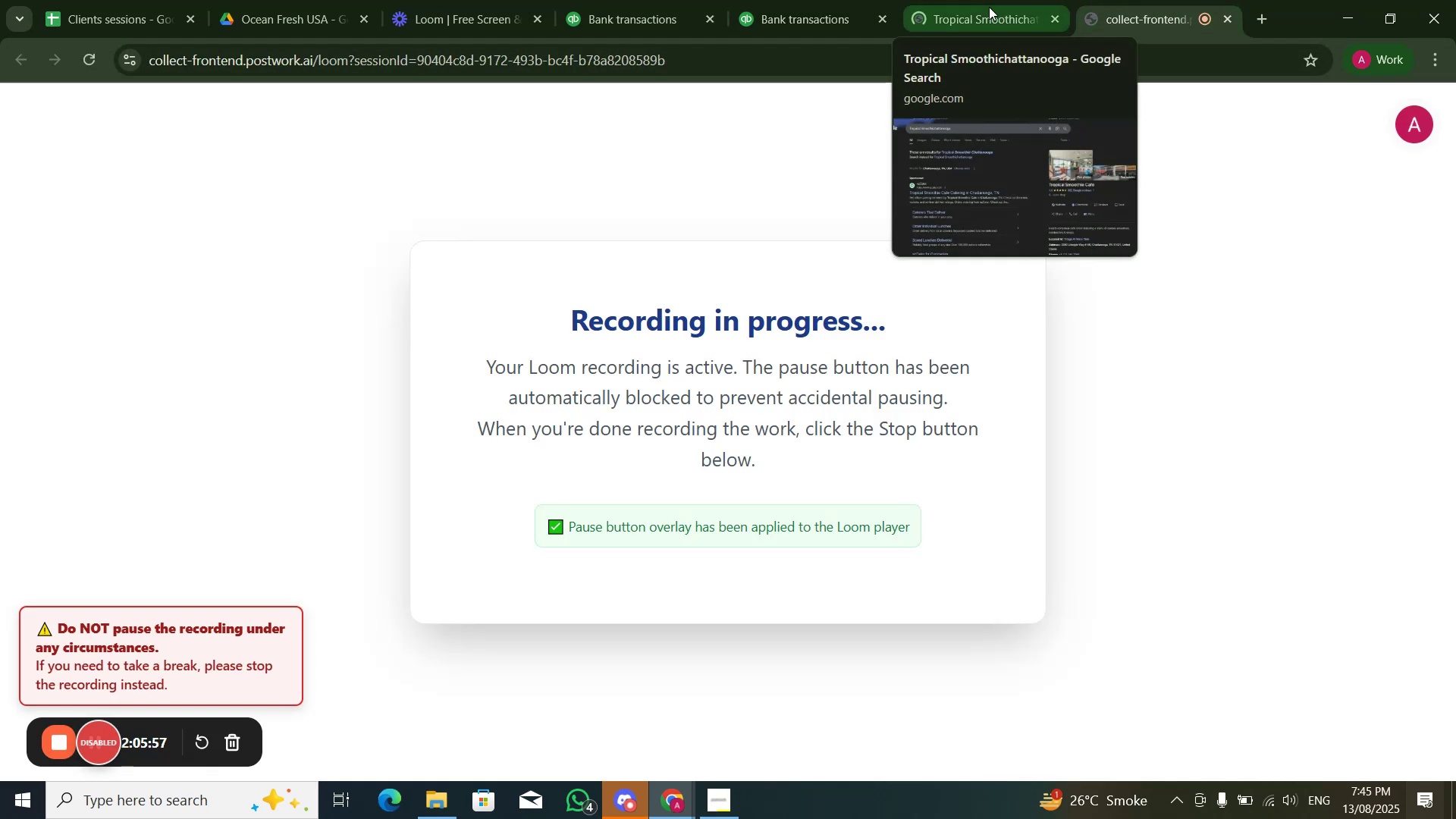 
left_click([989, 7])
 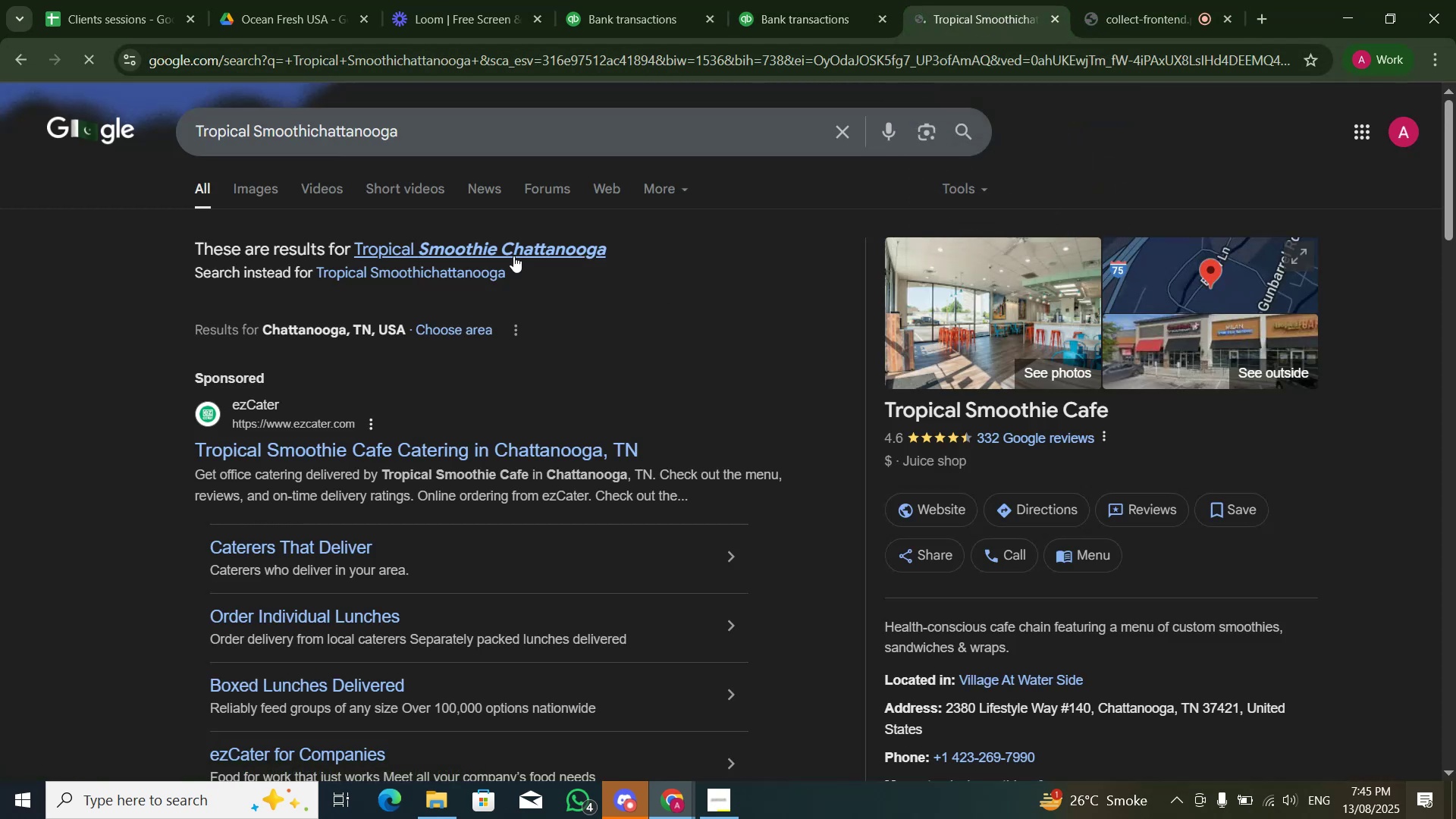 
scroll: coordinate [493, 394], scroll_direction: down, amount: 5.0
 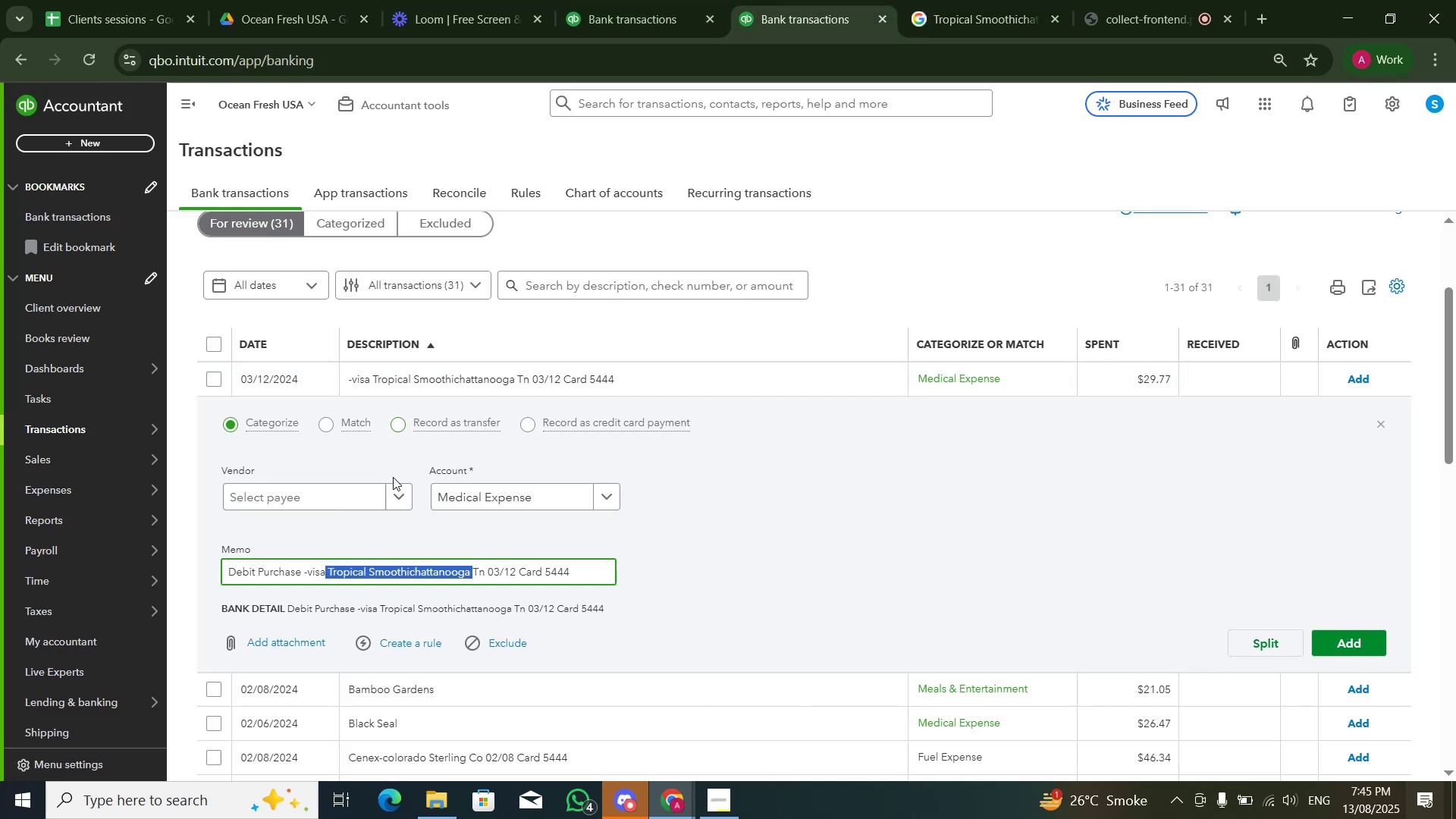 
left_click([486, 503])
 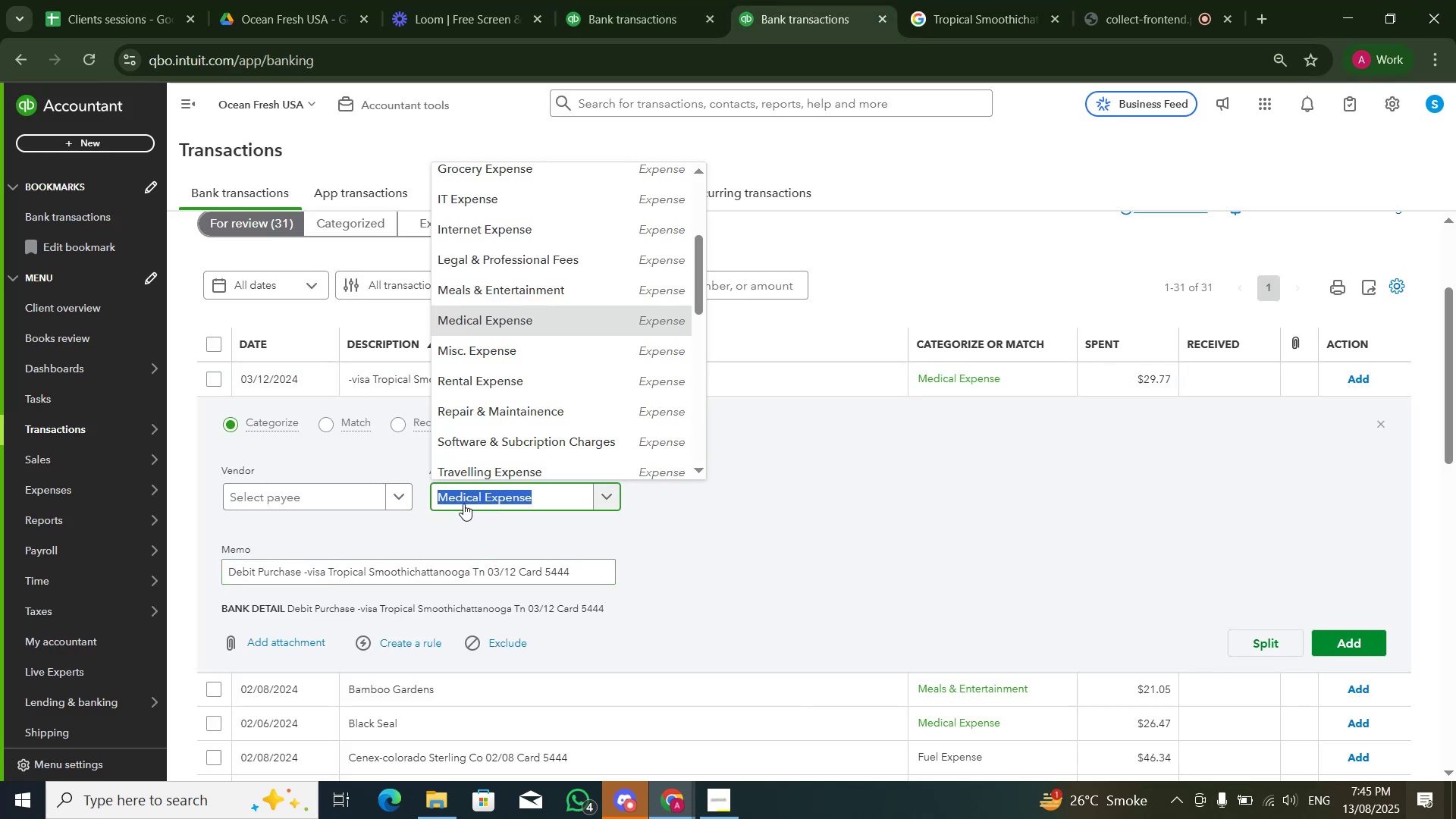 
type(meals)
 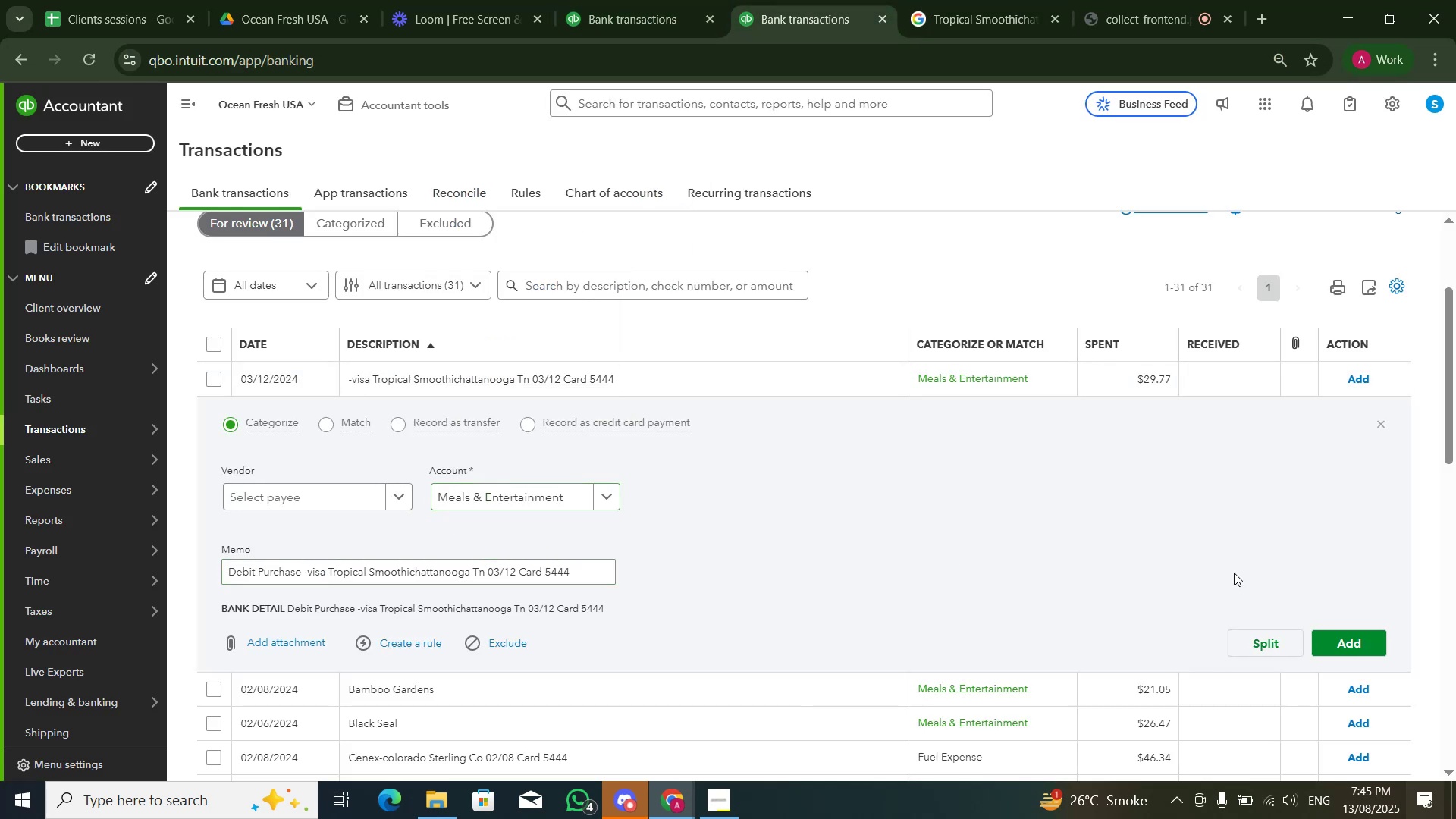 
left_click([1364, 653])
 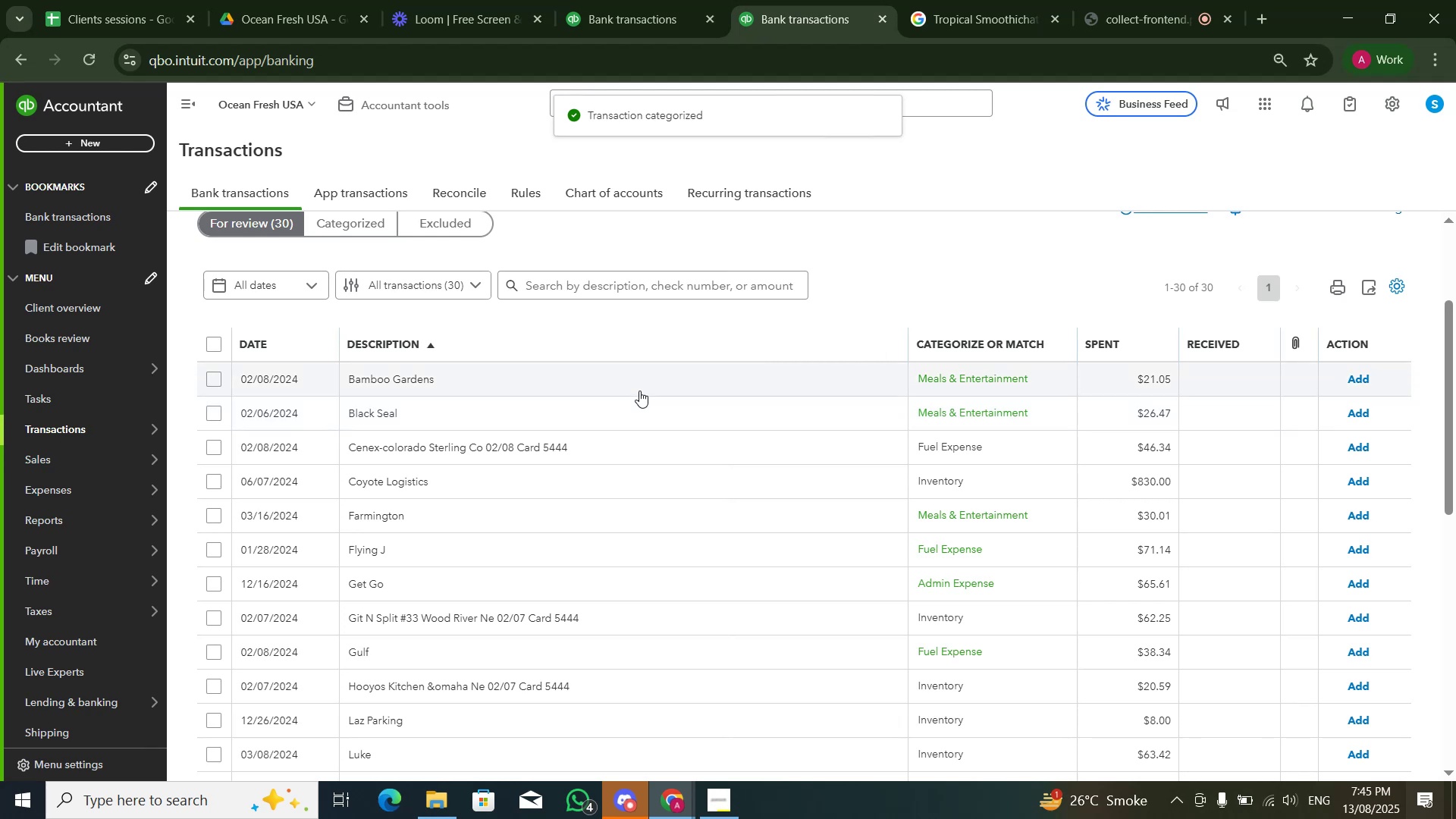 
left_click([639, 390])
 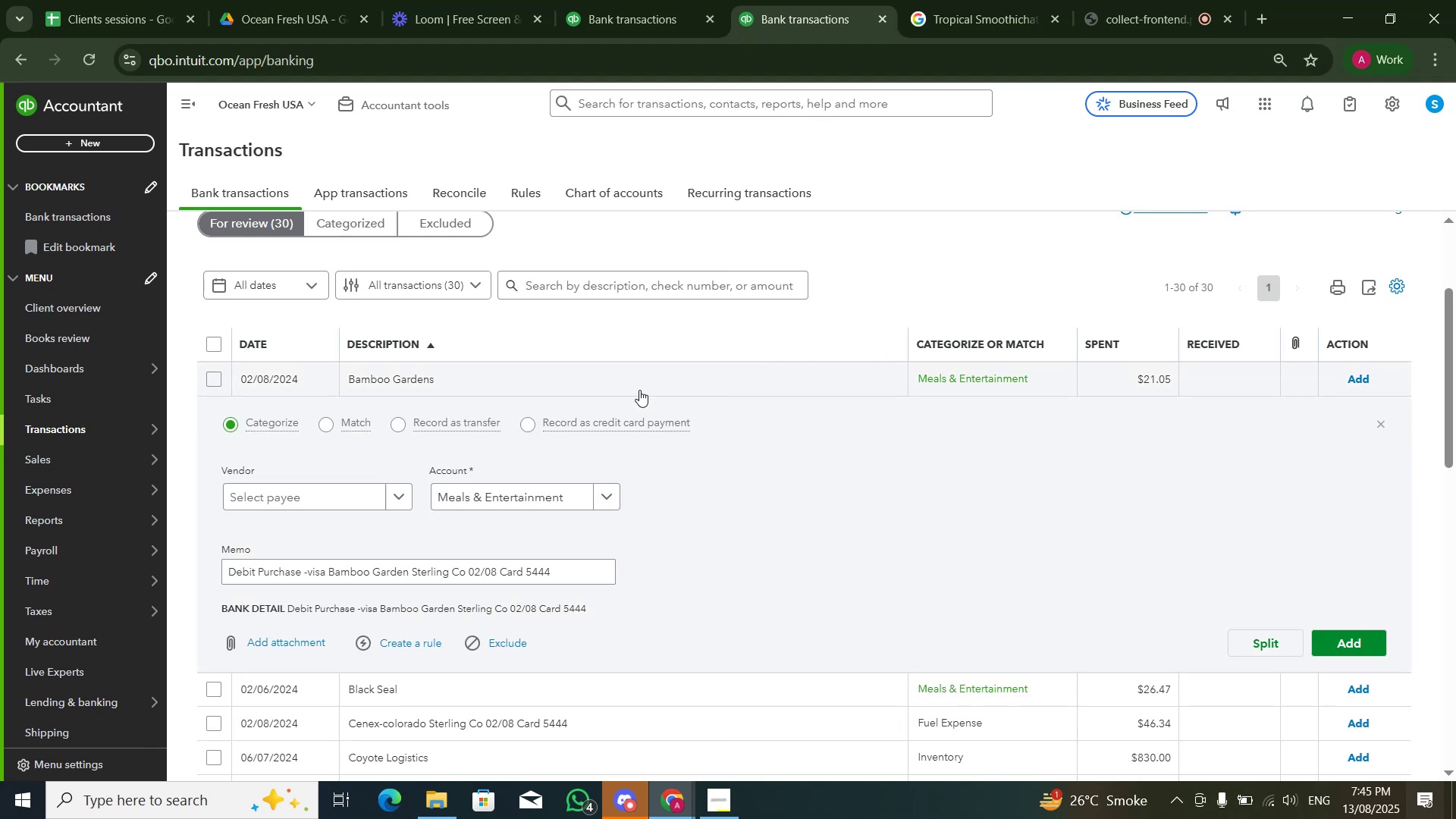 
wait(8.53)
 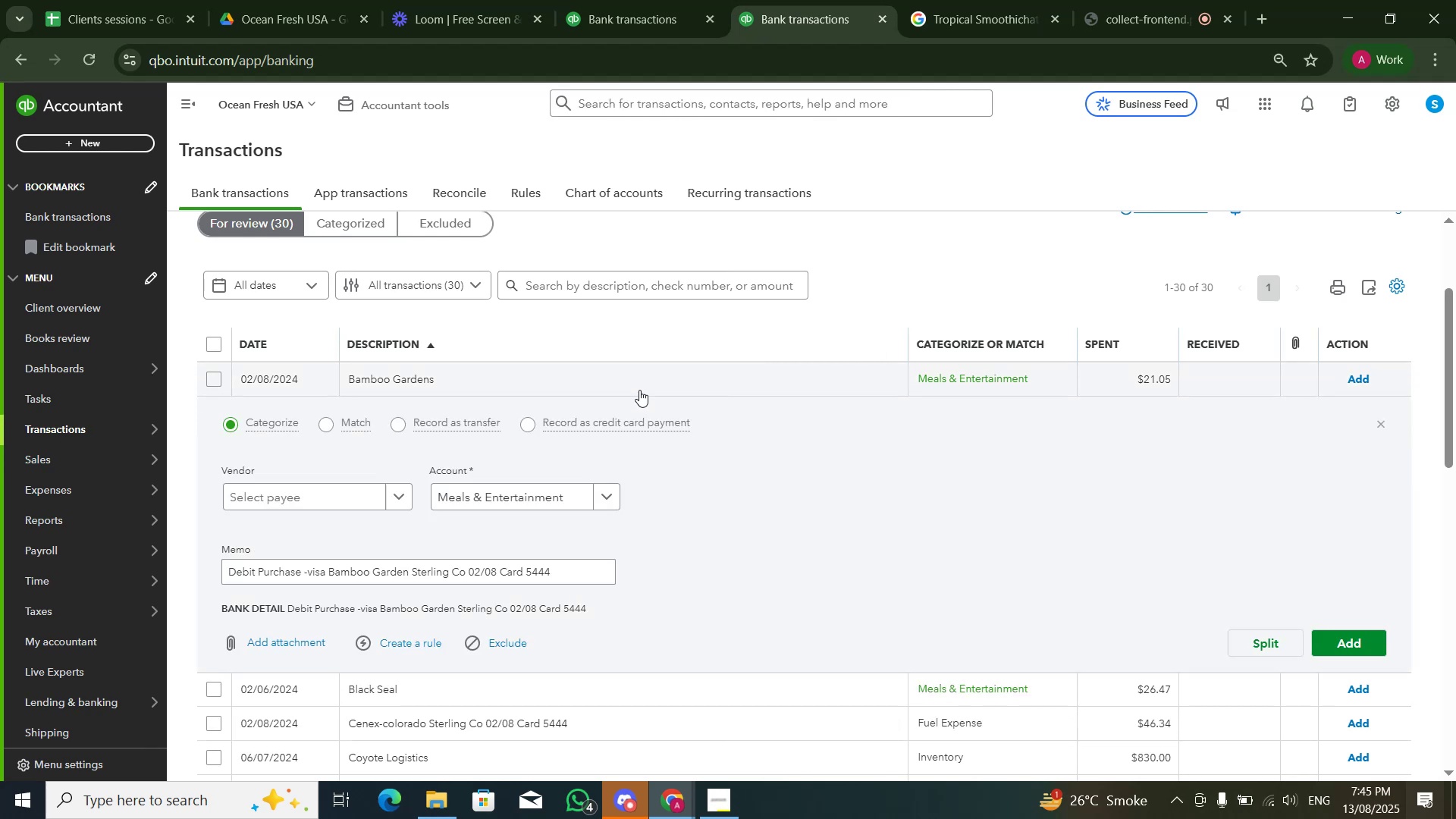 
left_click_drag(start_coordinate=[327, 571], to_coordinate=[446, 573])
 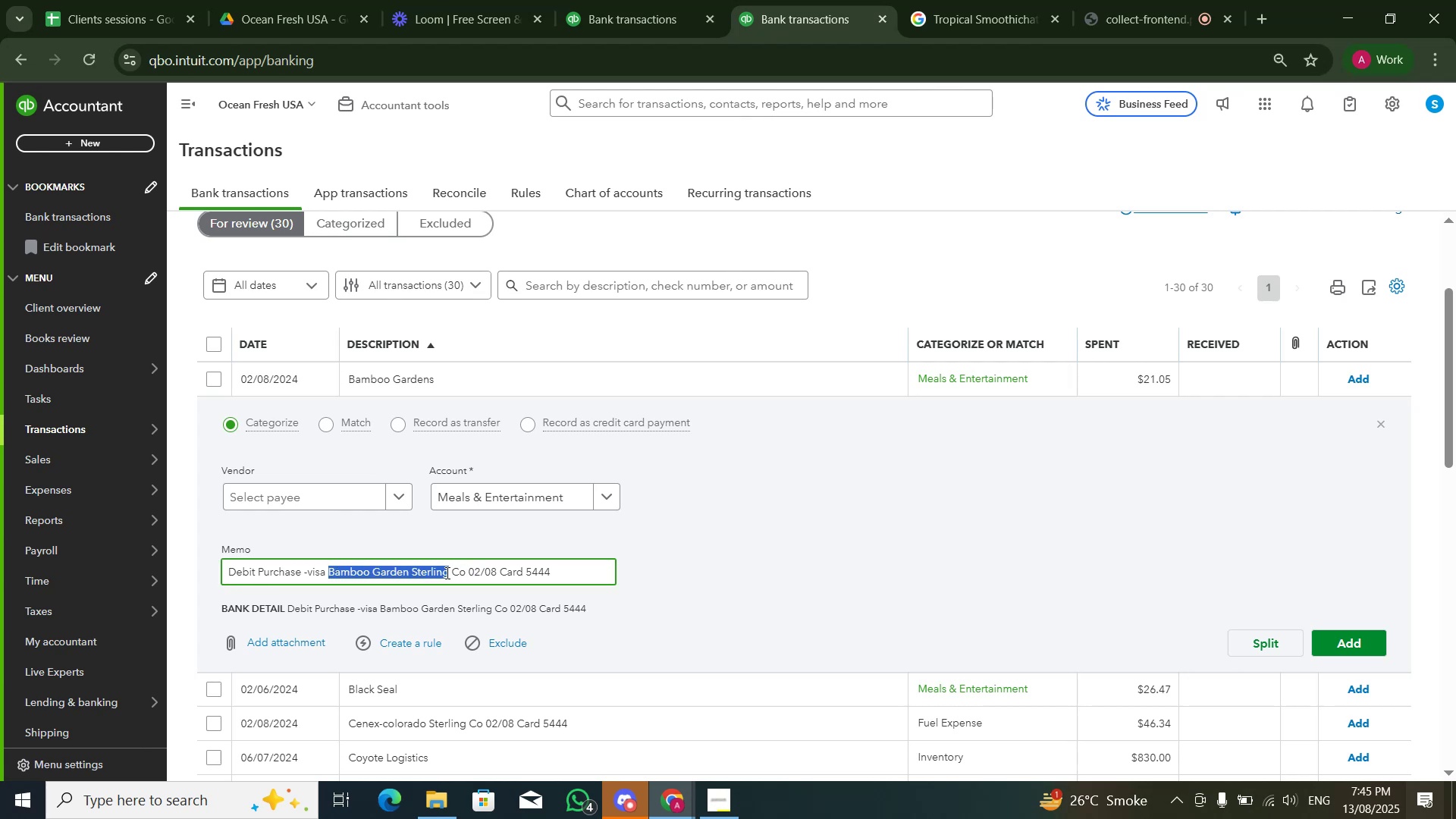 
key(Control+C)
 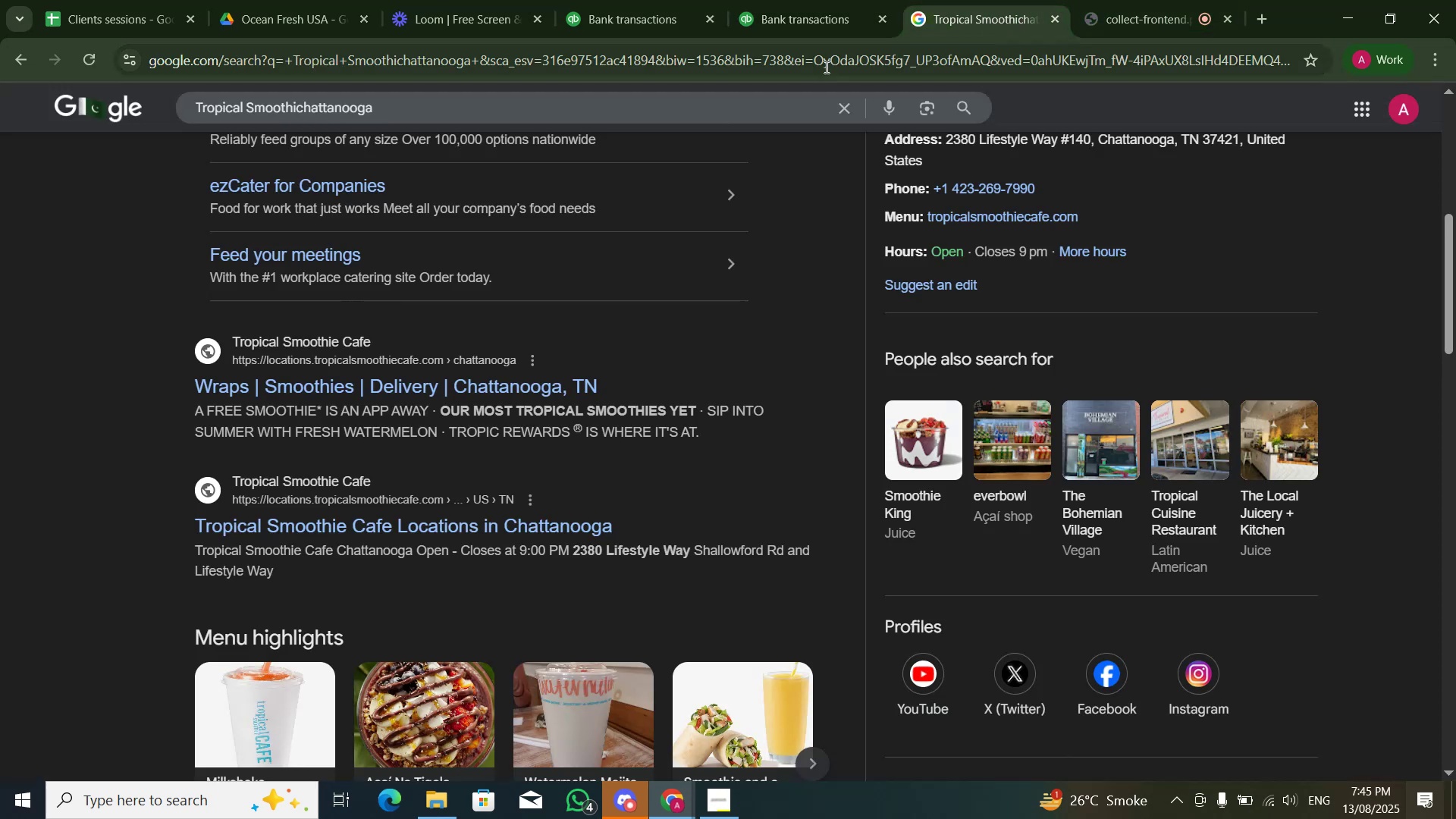 
left_click([710, 104])
 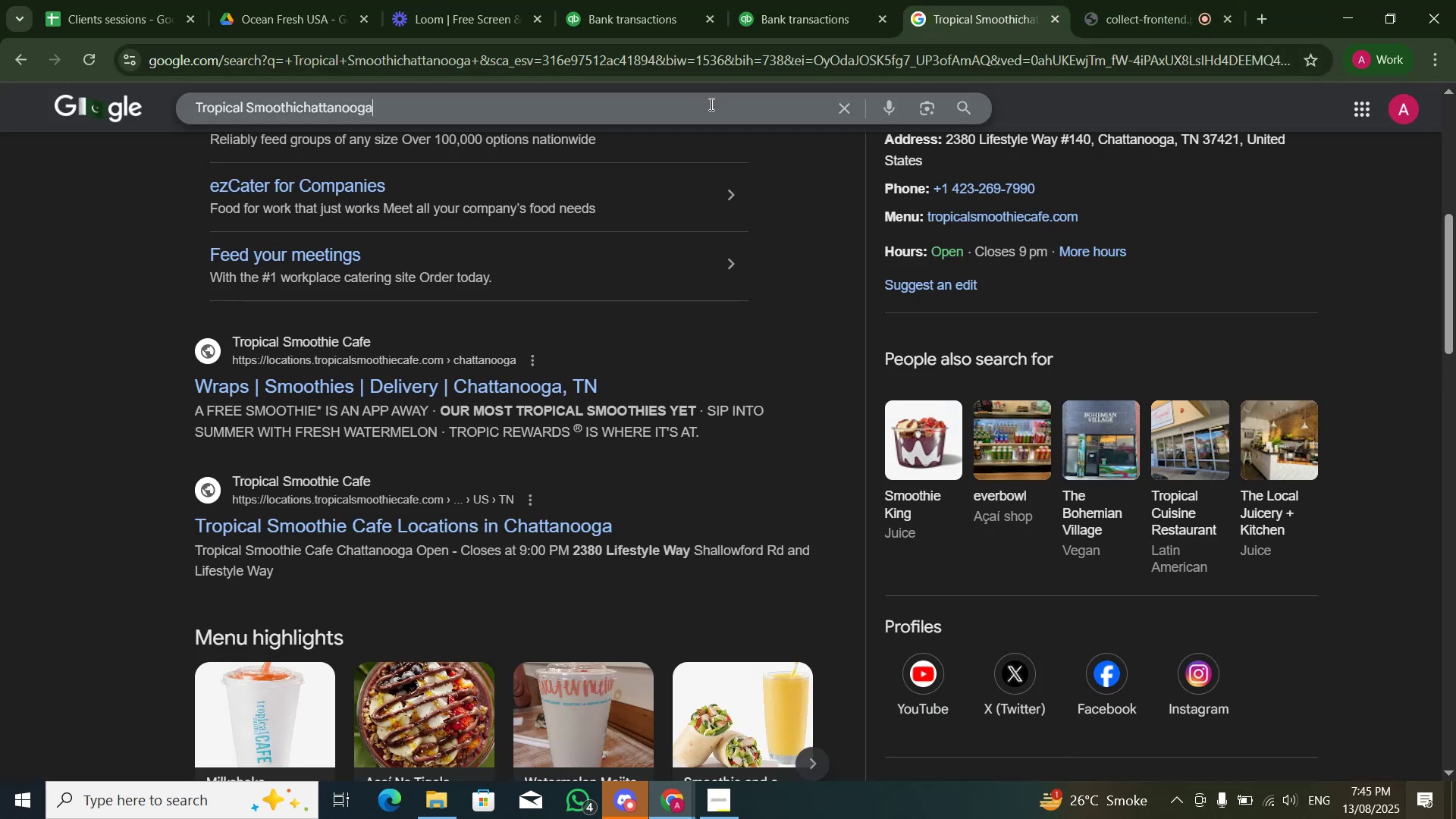 
key(Control+A)
 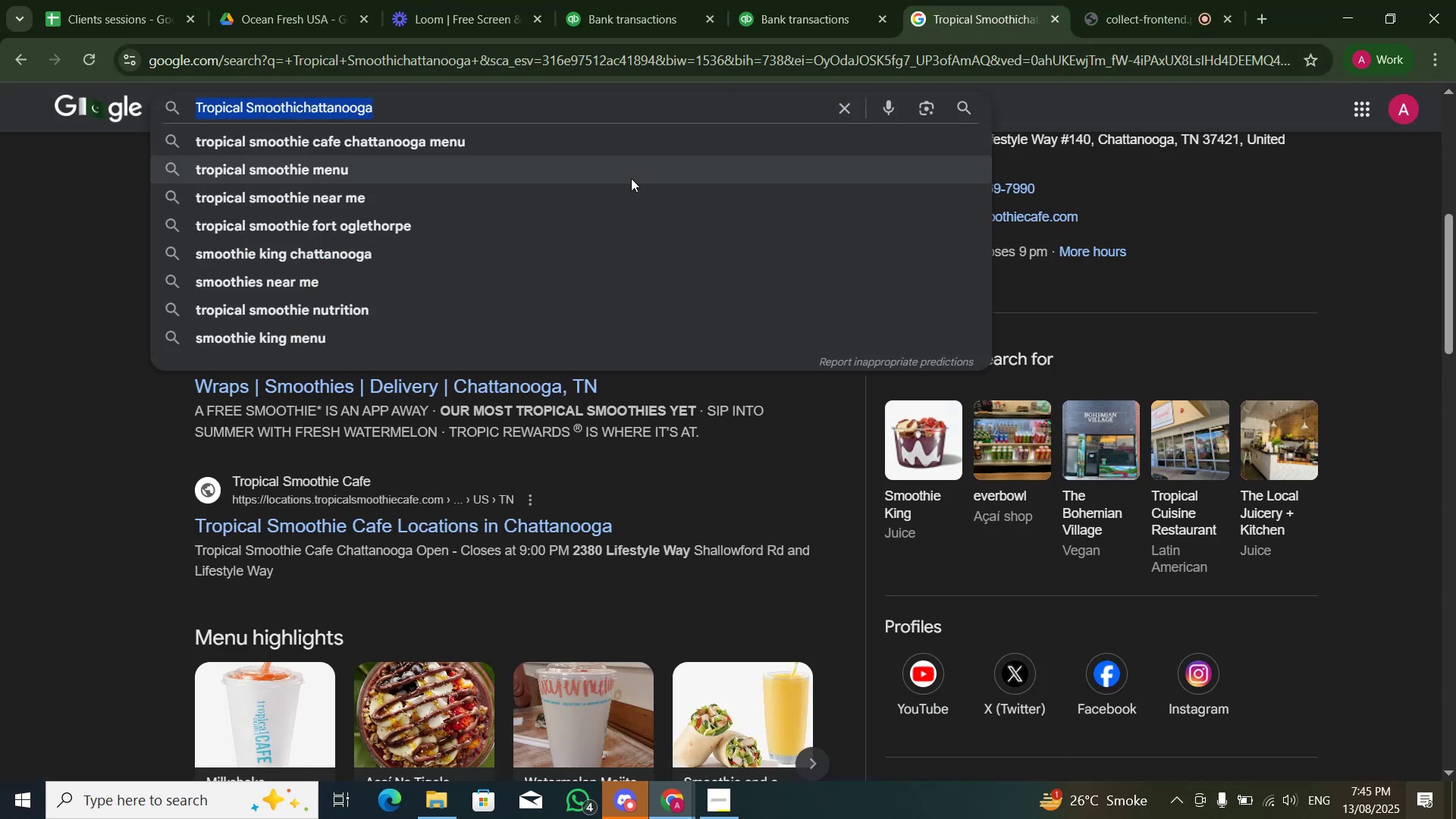 
key(Control+V)
 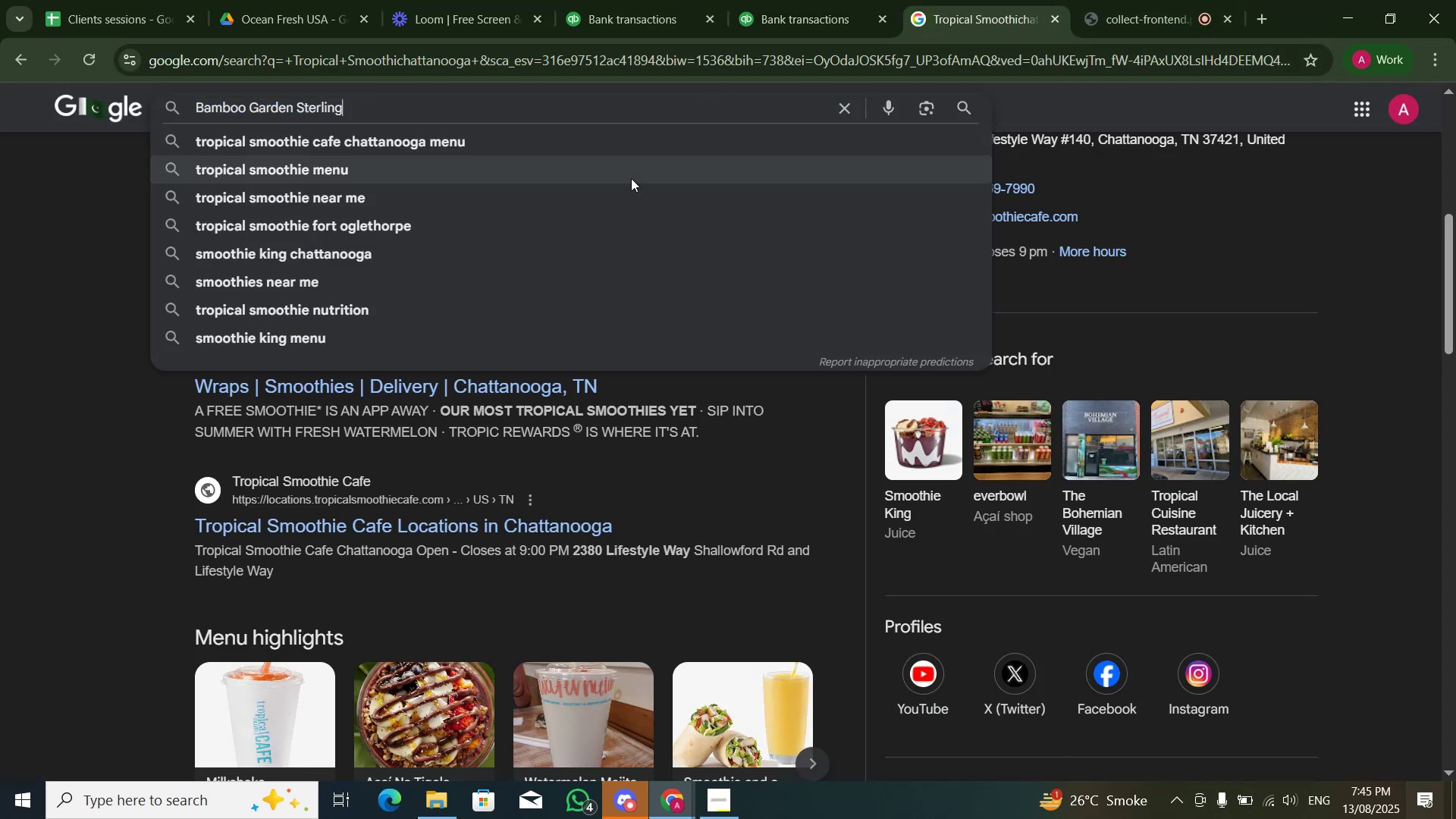 
key(NumpadEnter)
 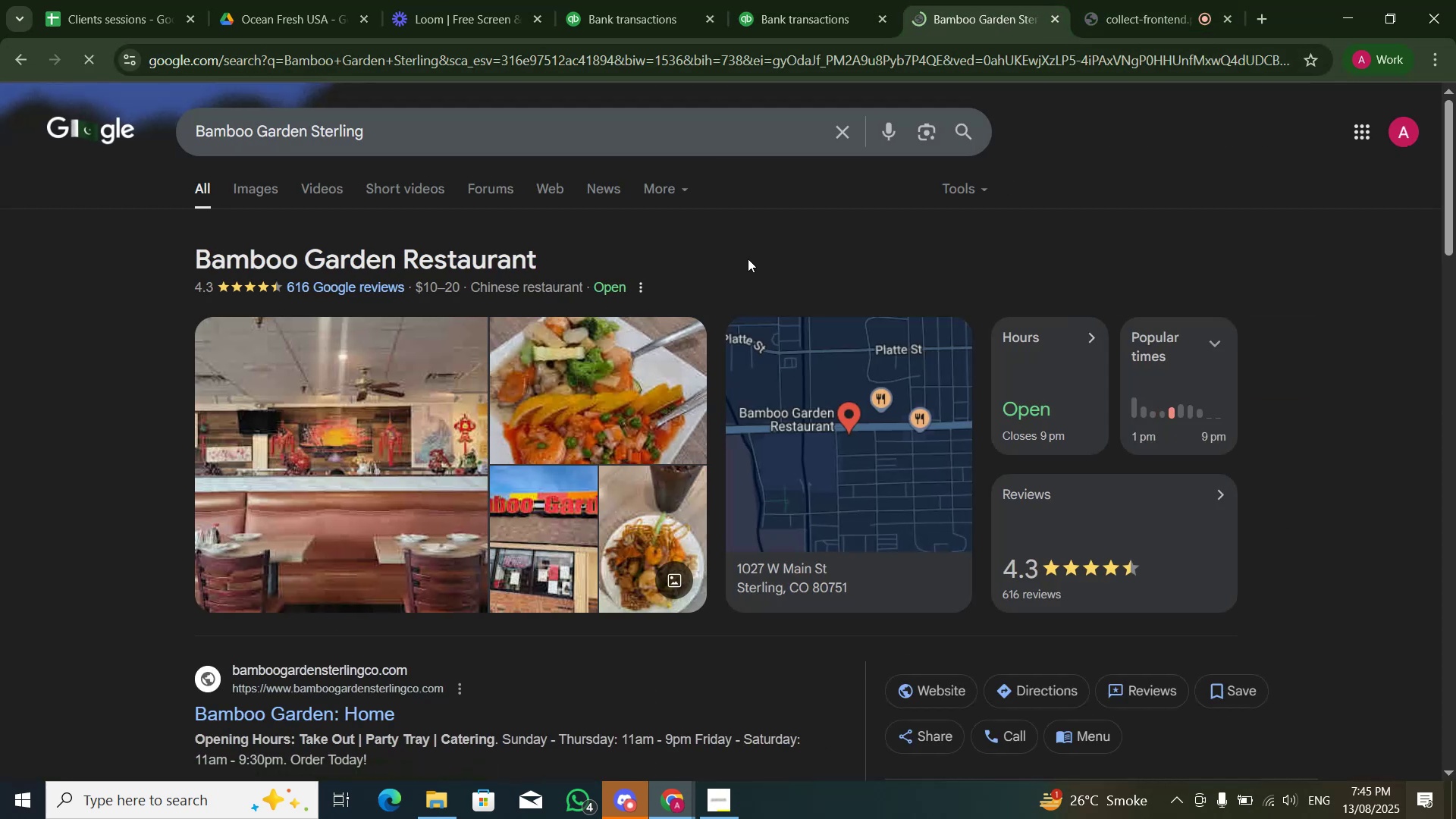 
wait(5.91)
 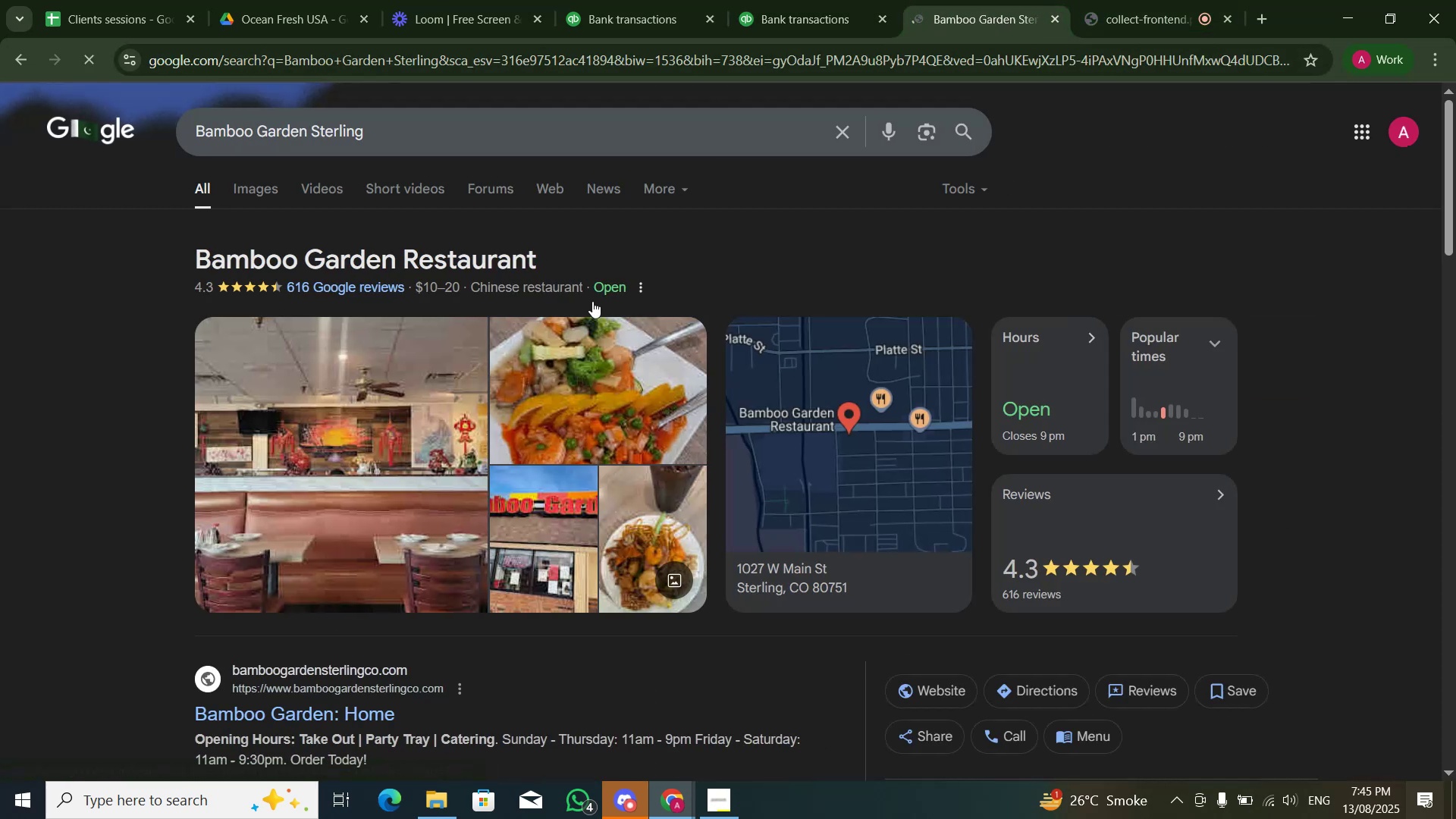 
scroll: coordinate [686, 356], scroll_direction: down, amount: 3.0
 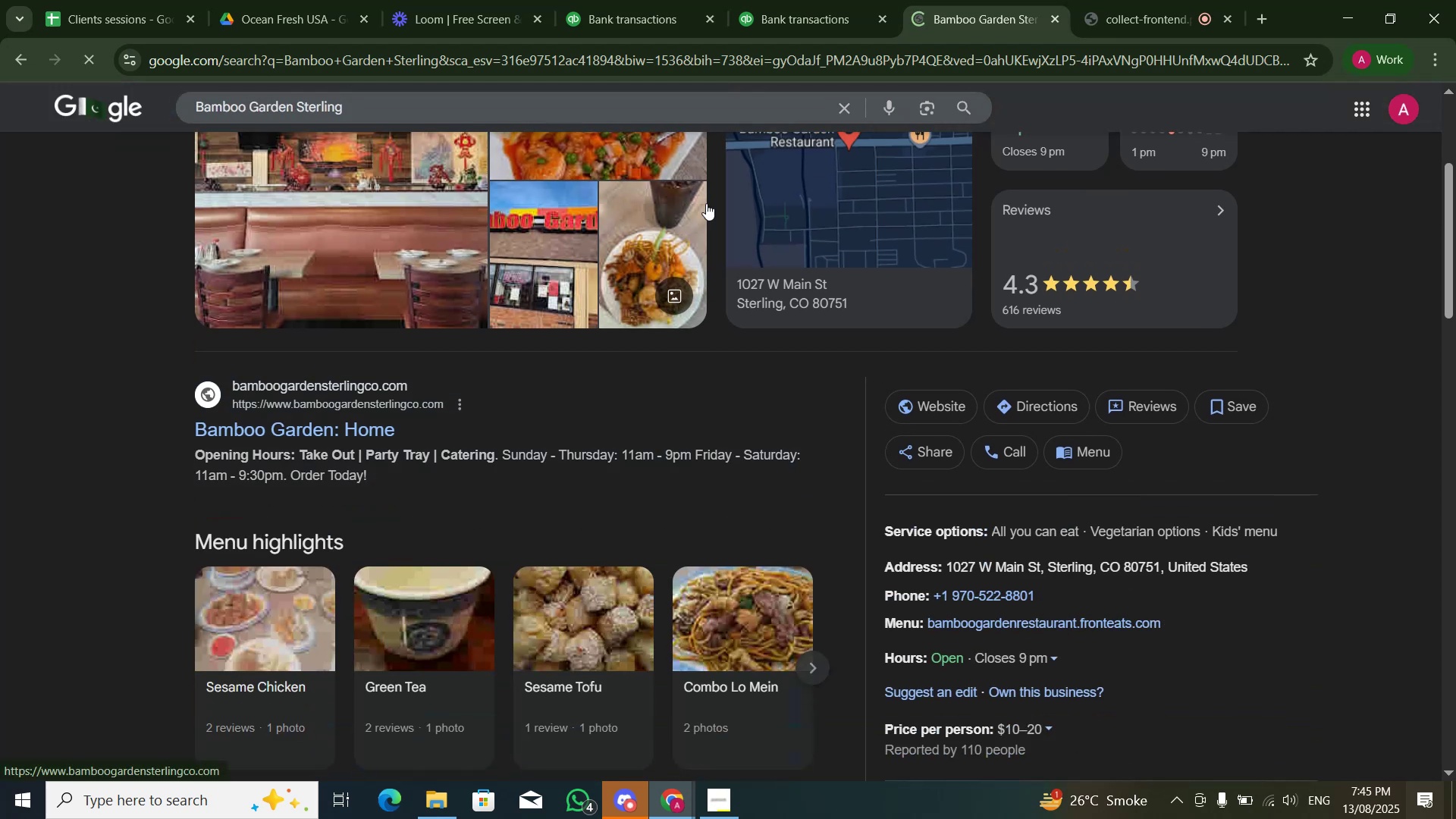 
left_click([783, 0])
 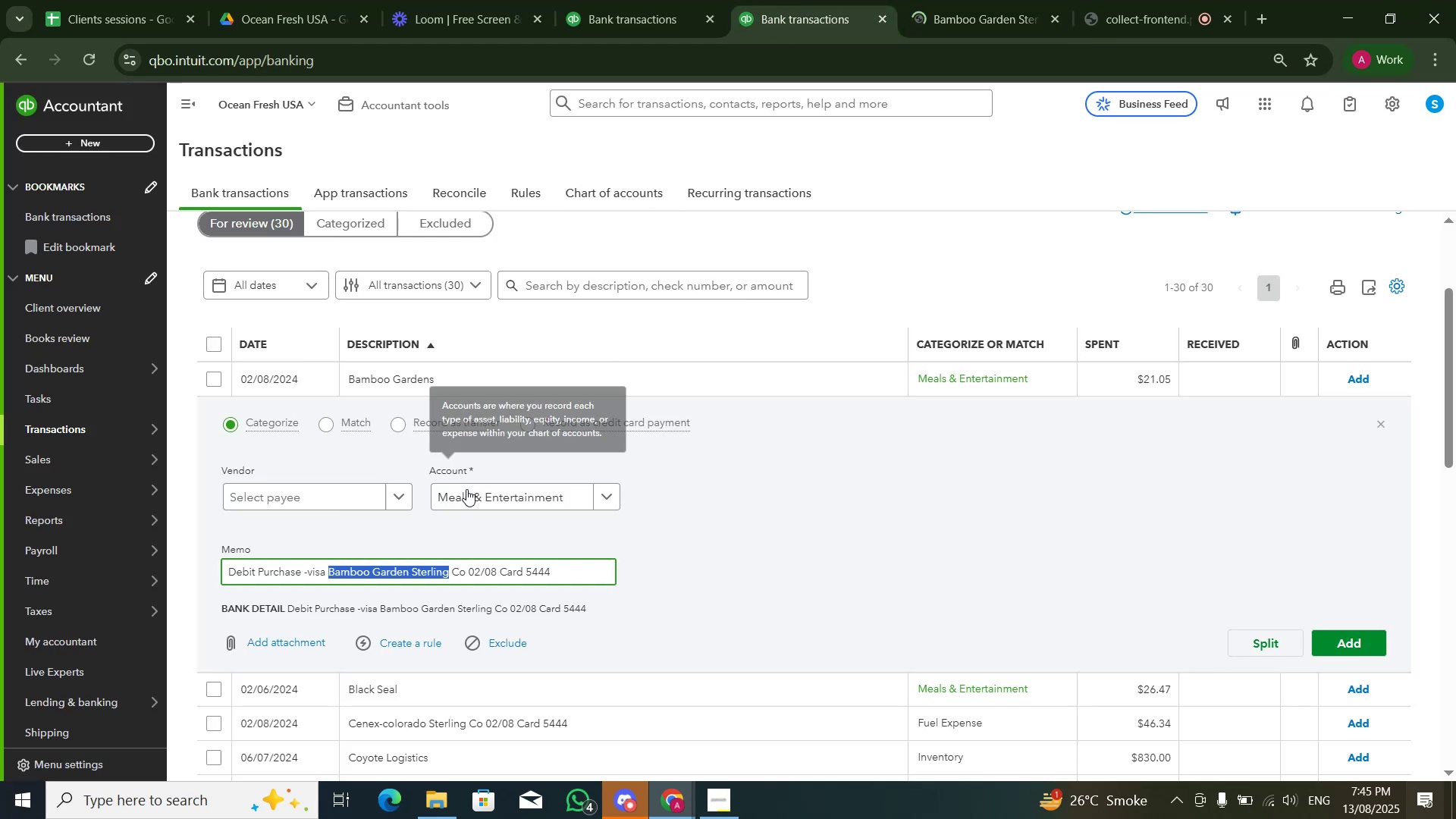 
left_click([472, 499])
 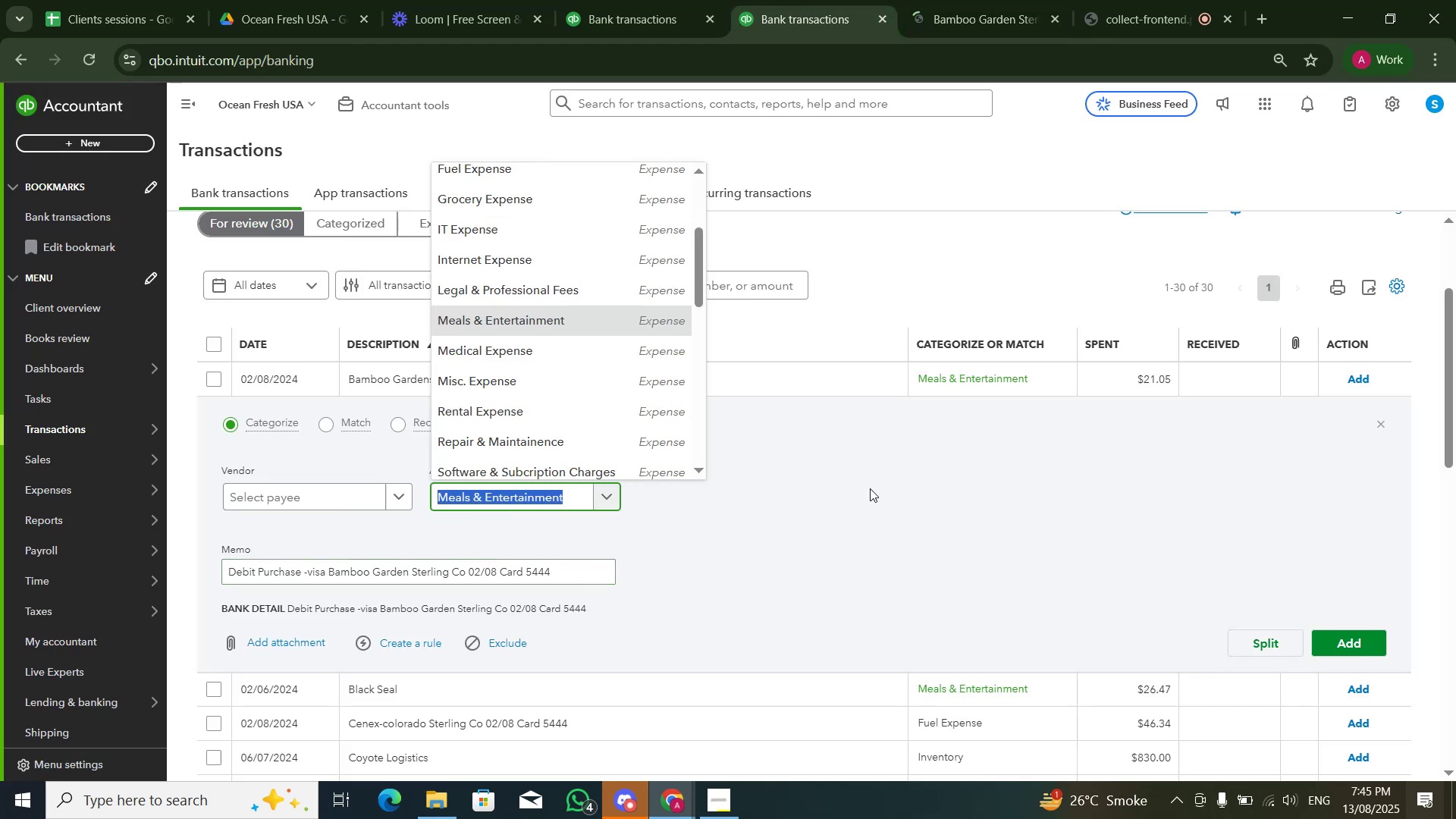 
left_click([893, 491])
 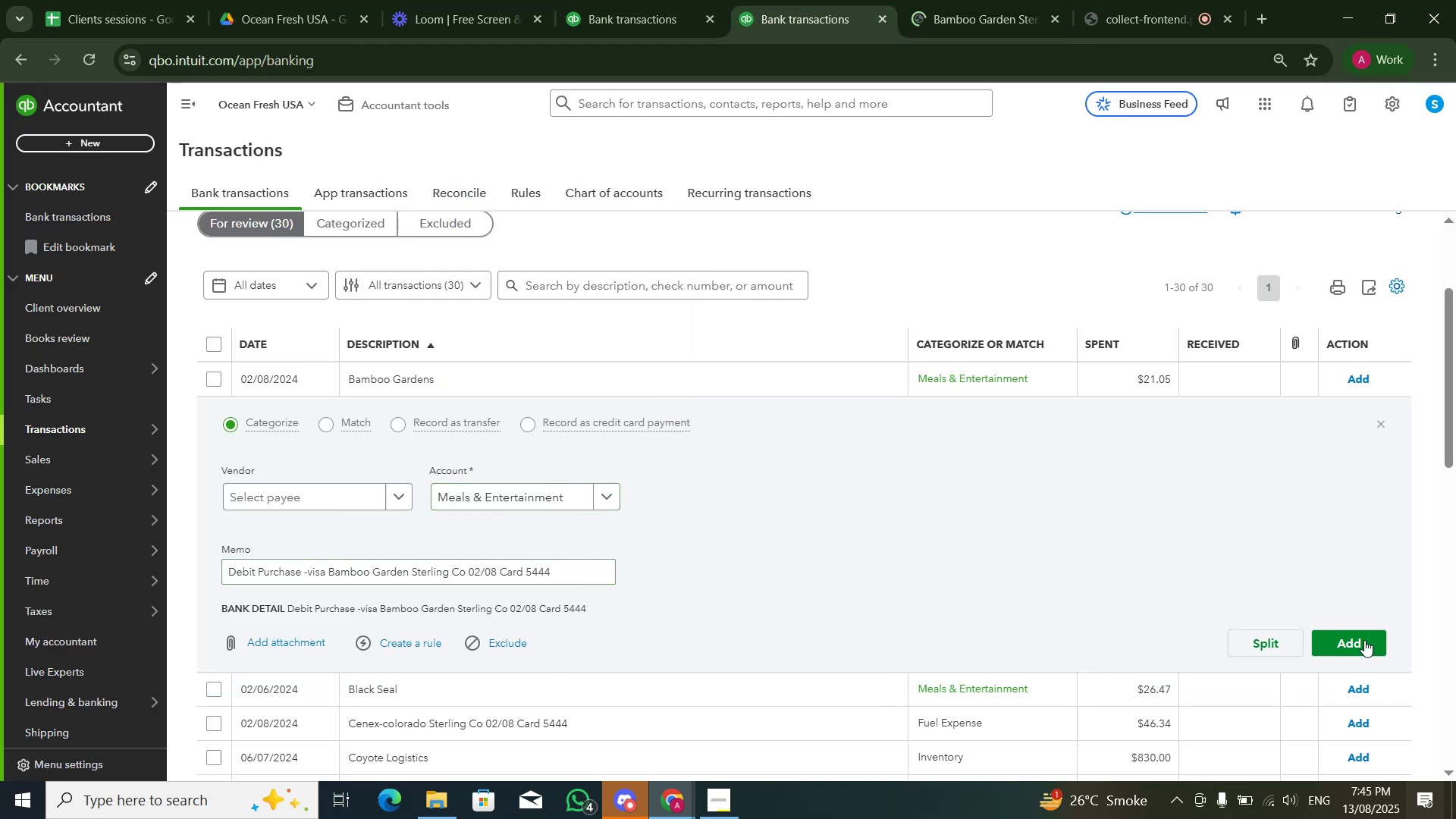 
left_click([1363, 639])
 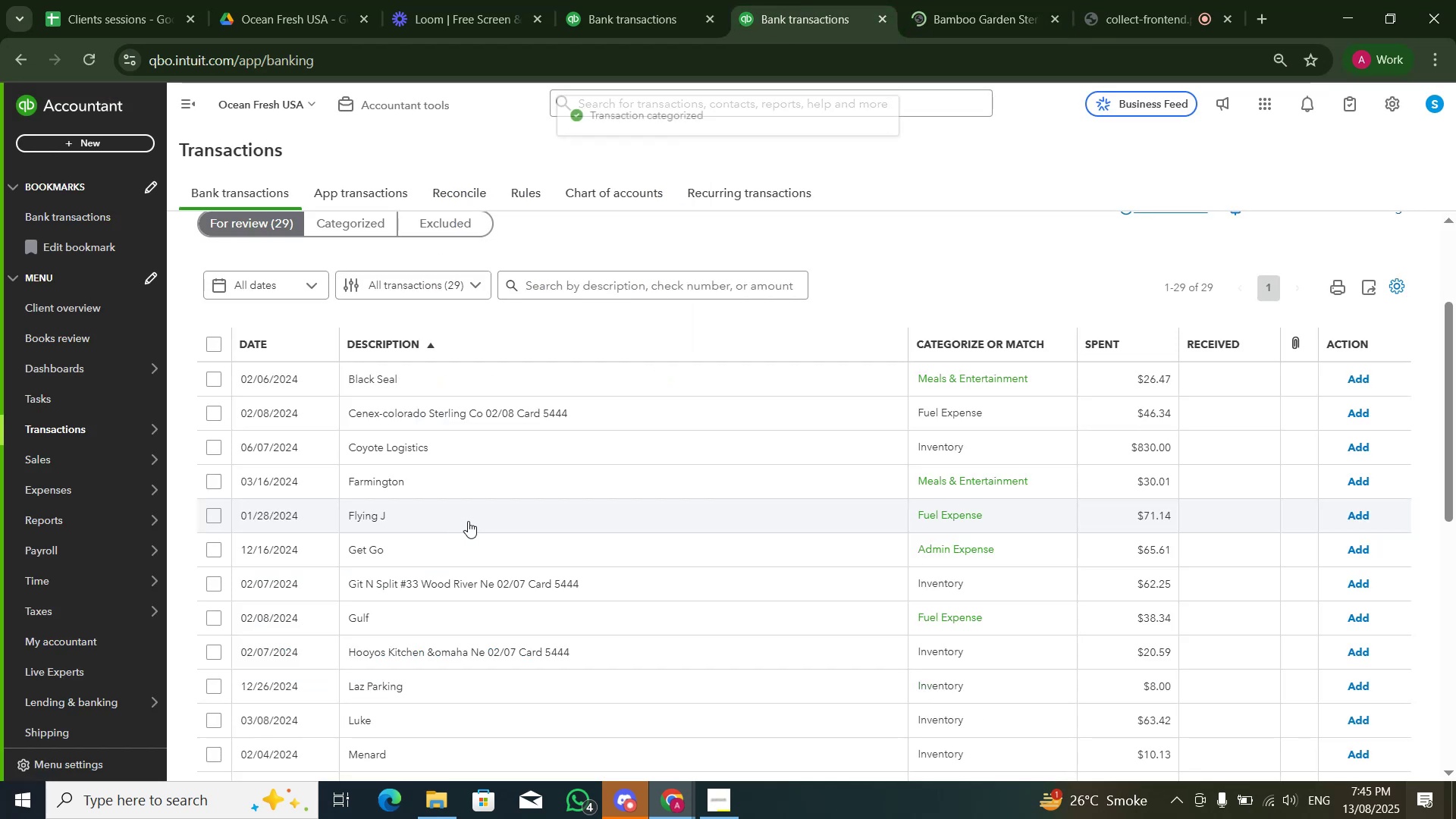 
left_click([550, 388])
 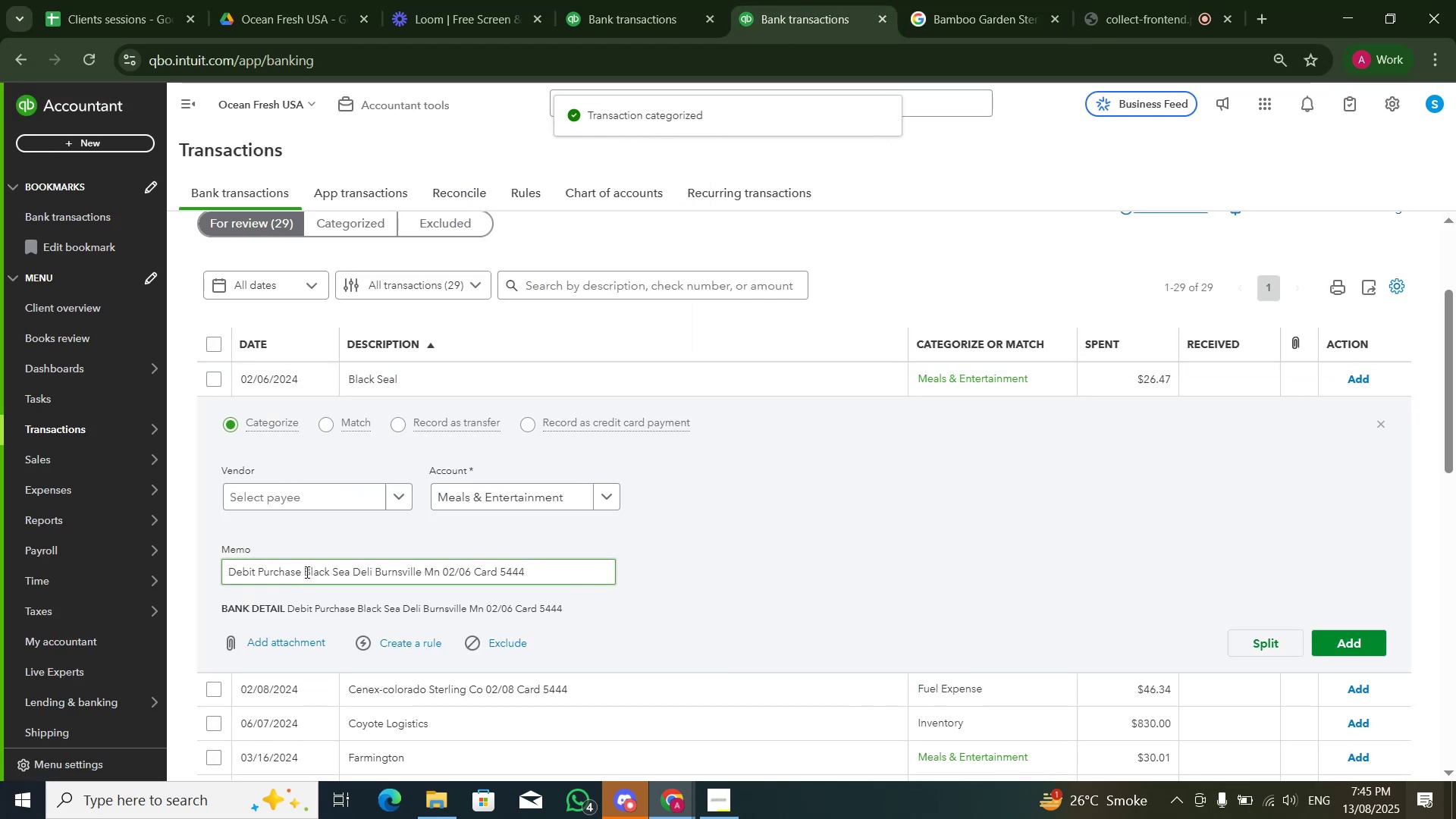 
left_click_drag(start_coordinate=[303, 574], to_coordinate=[375, 568])
 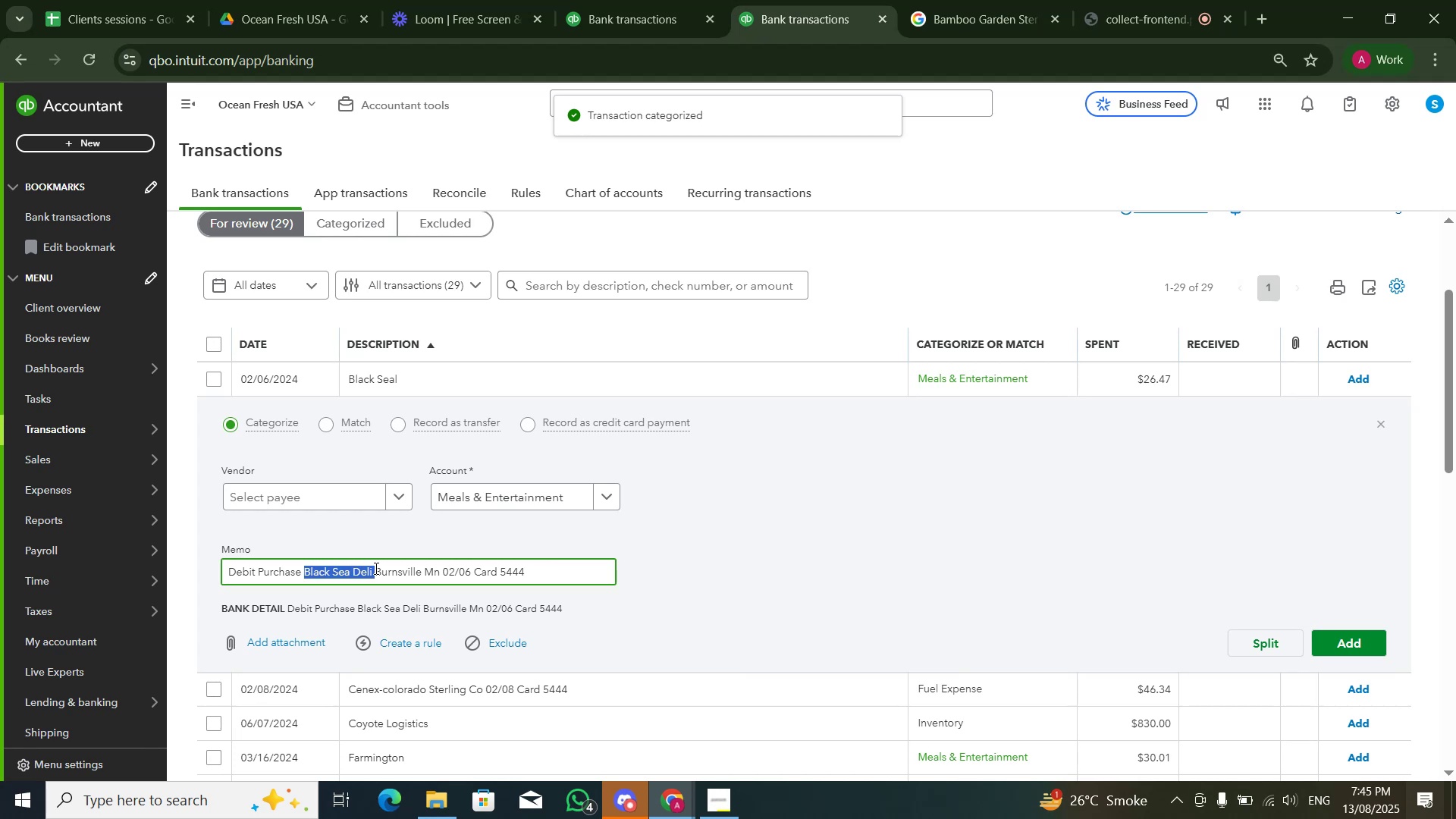 
key(Control+C)
 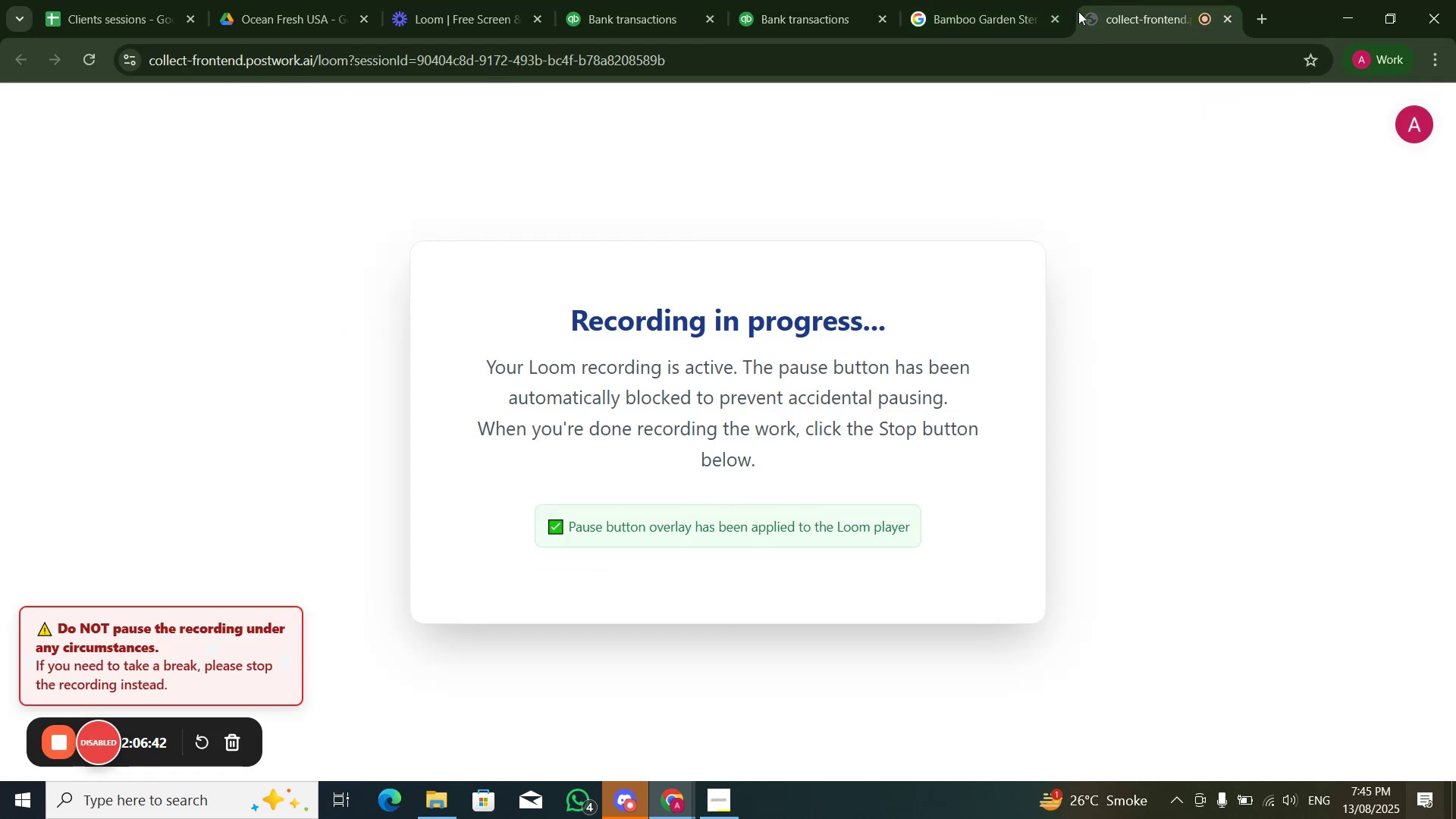 
double_click([1025, 11])
 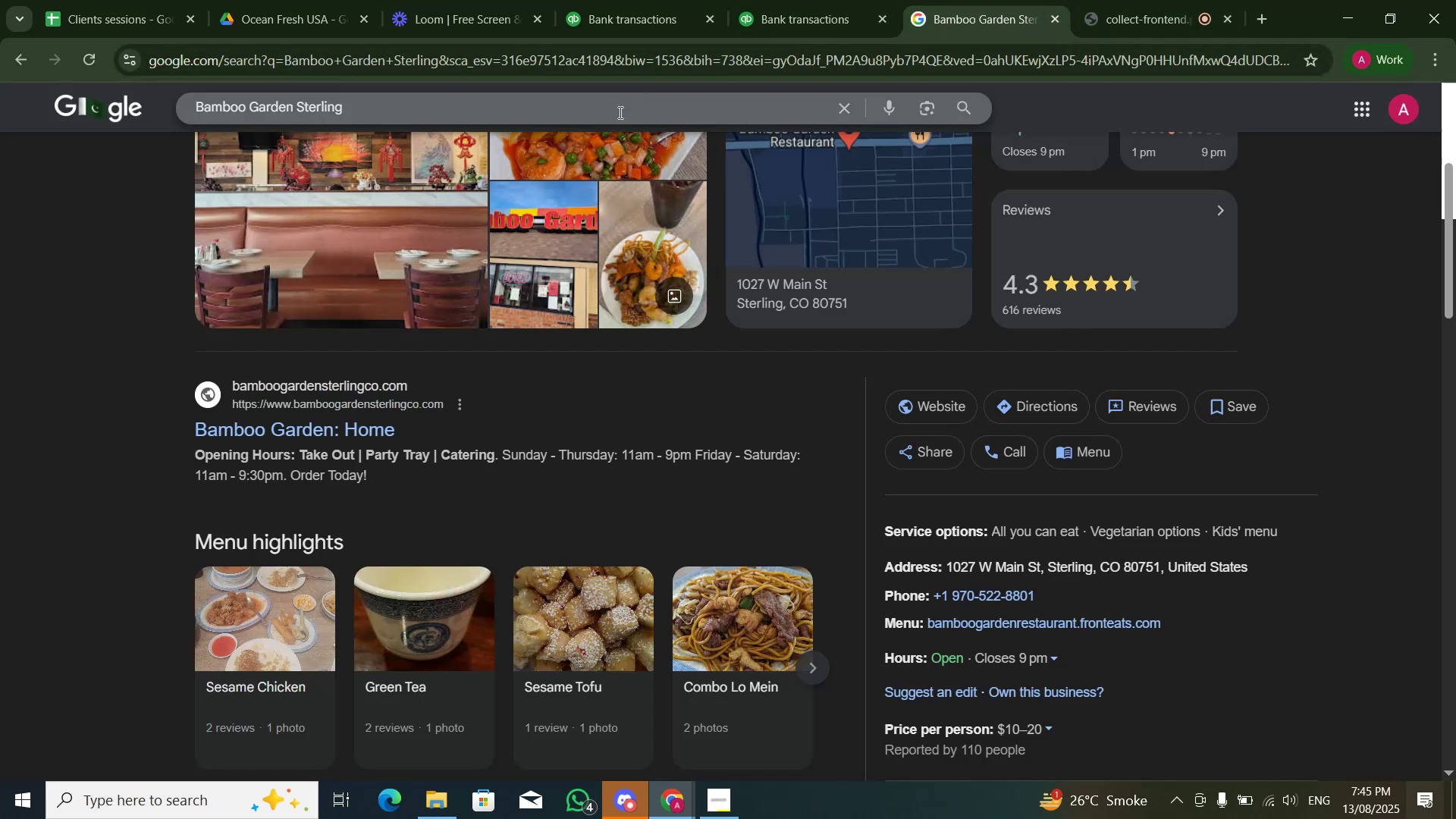 
double_click([619, 112])
 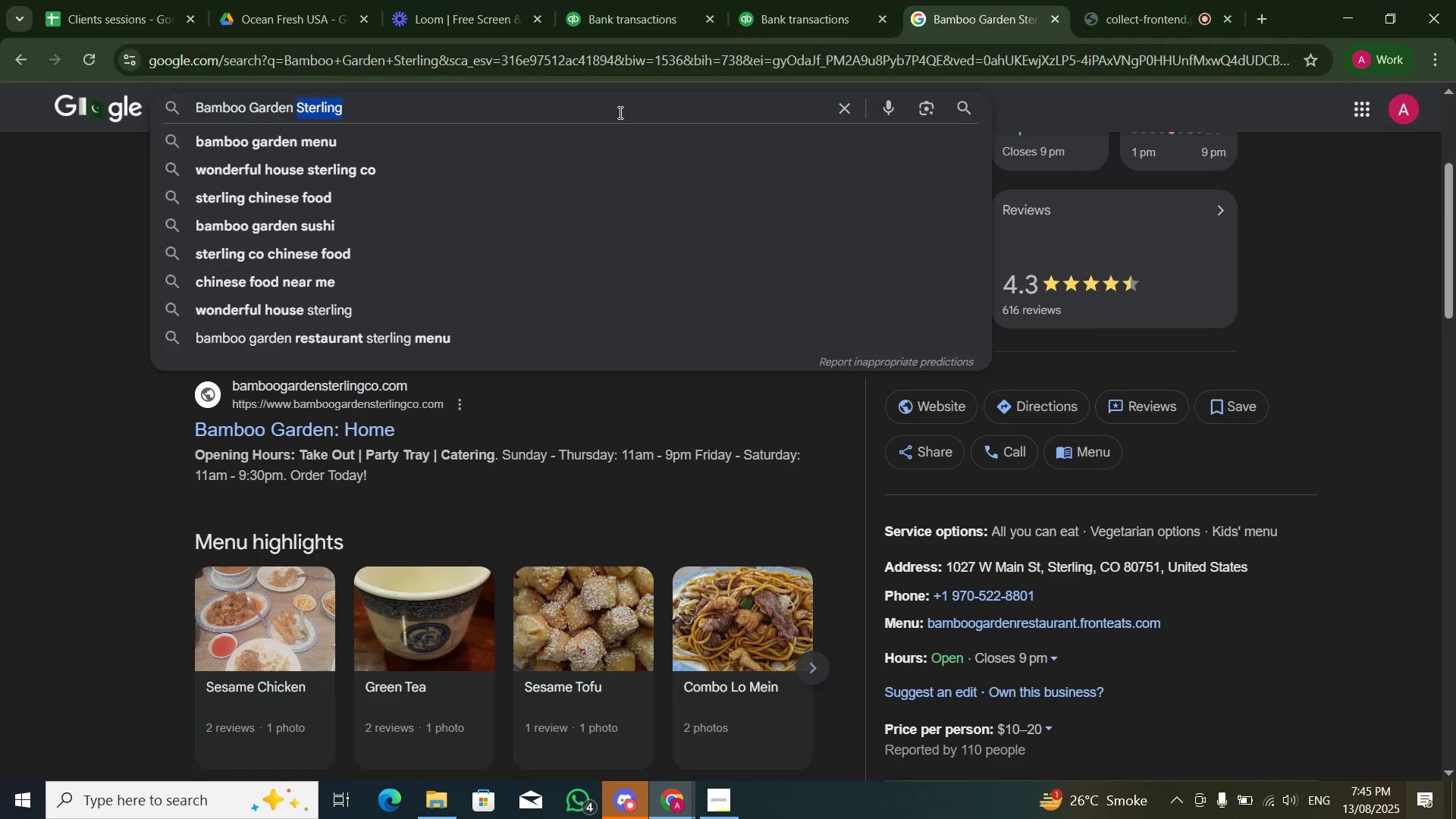 
triple_click([619, 112])
 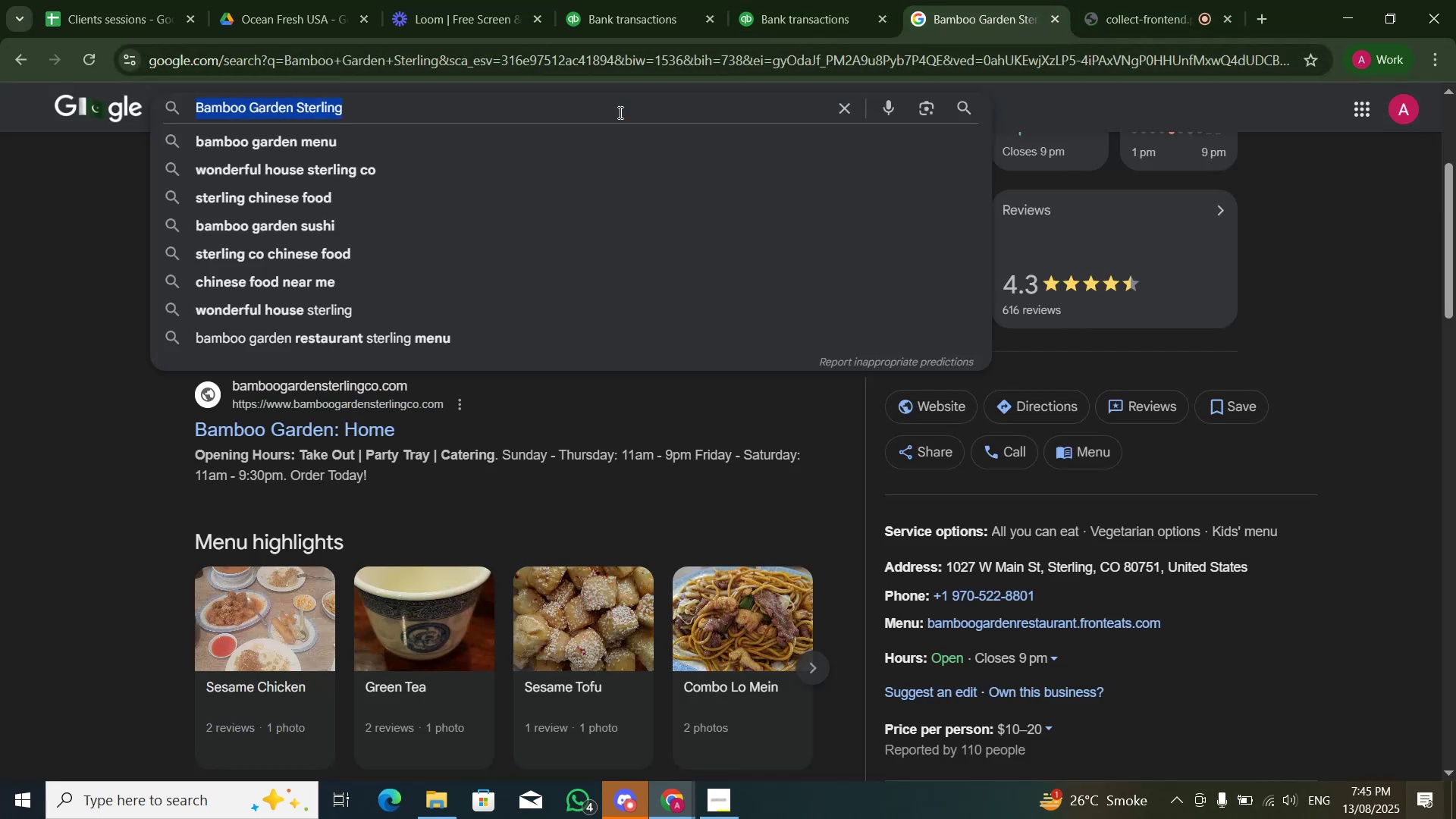 
key(Control+V)
 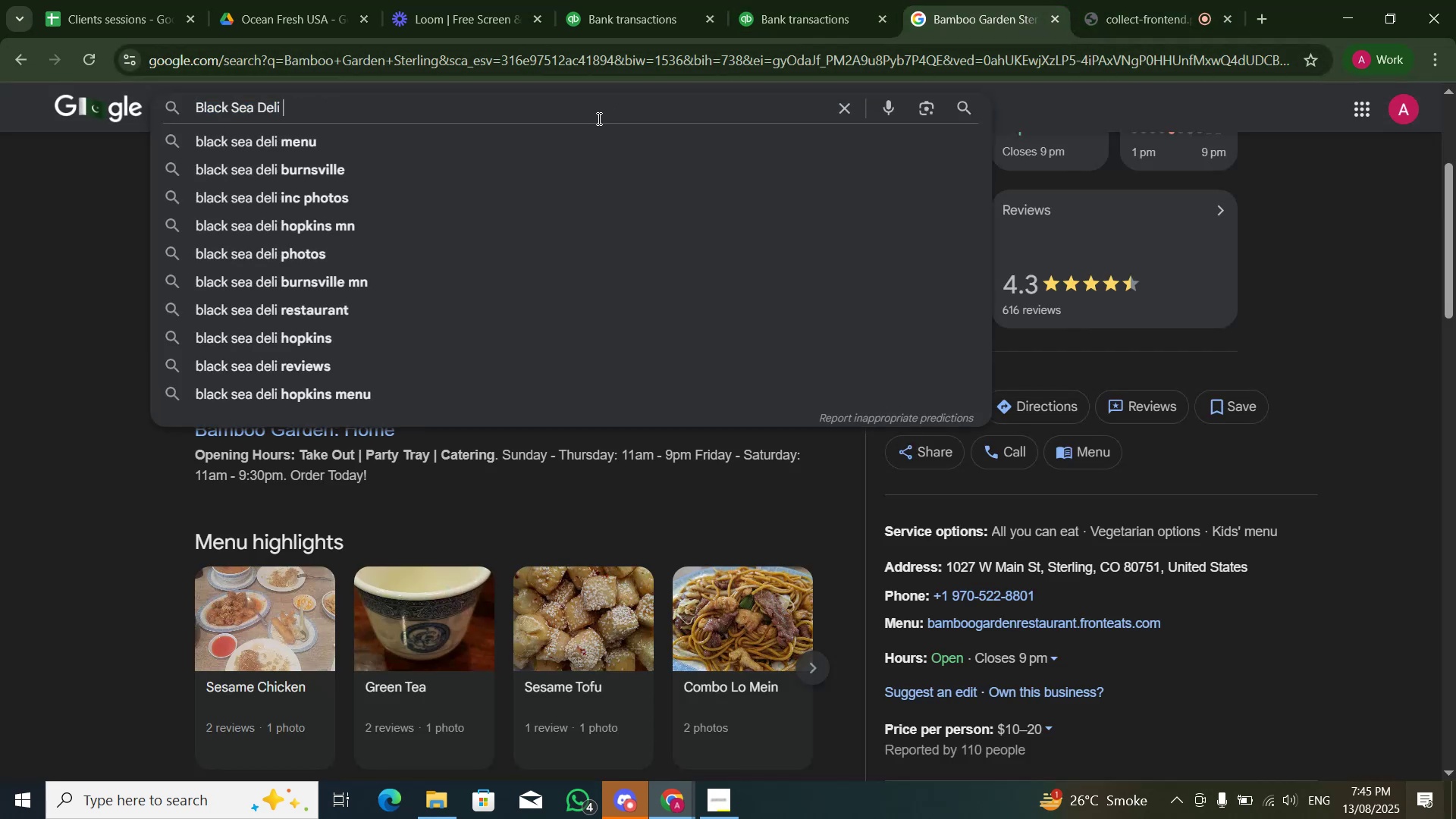 
key(NumpadEnter)
 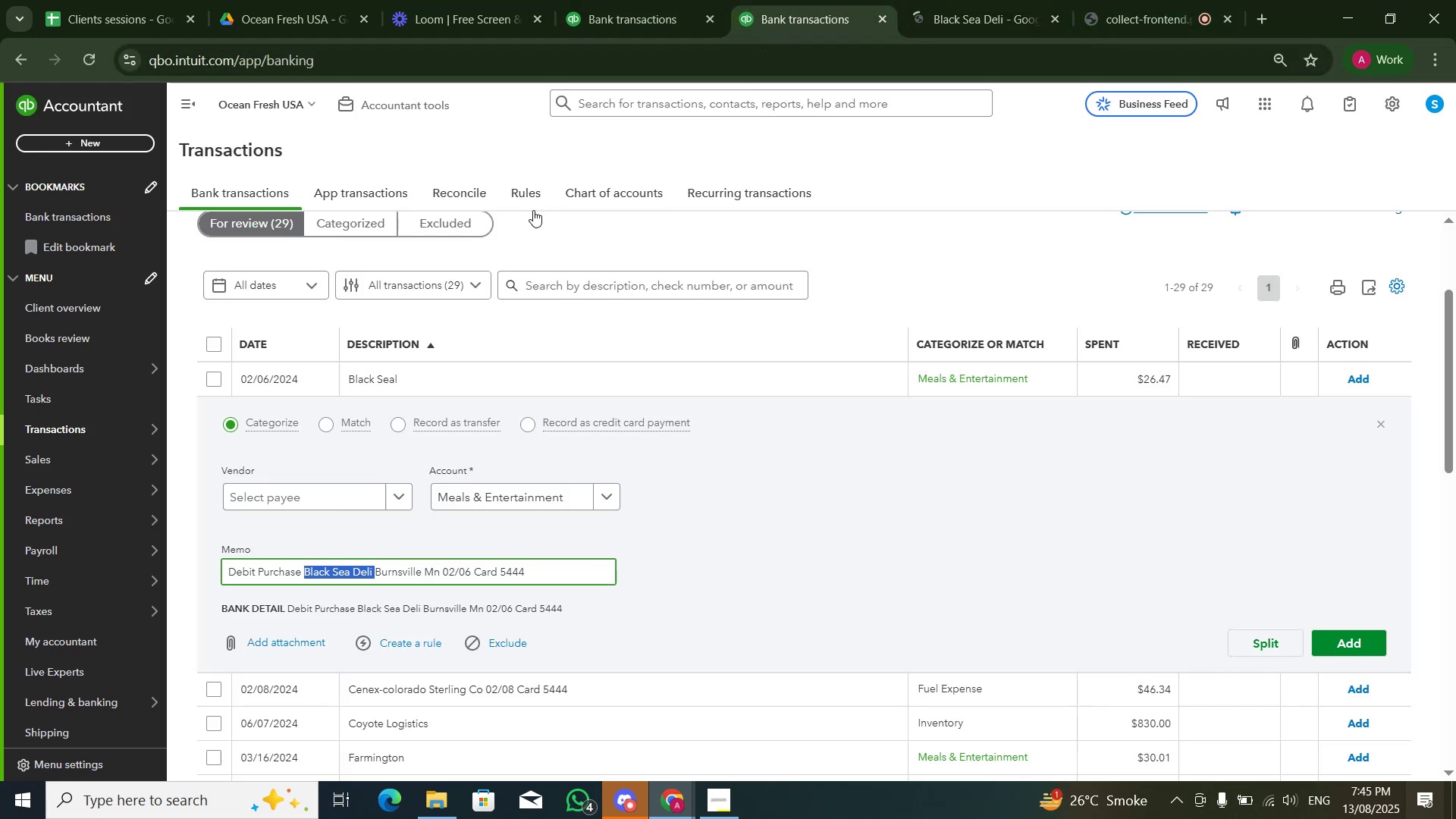 
left_click([502, 498])
 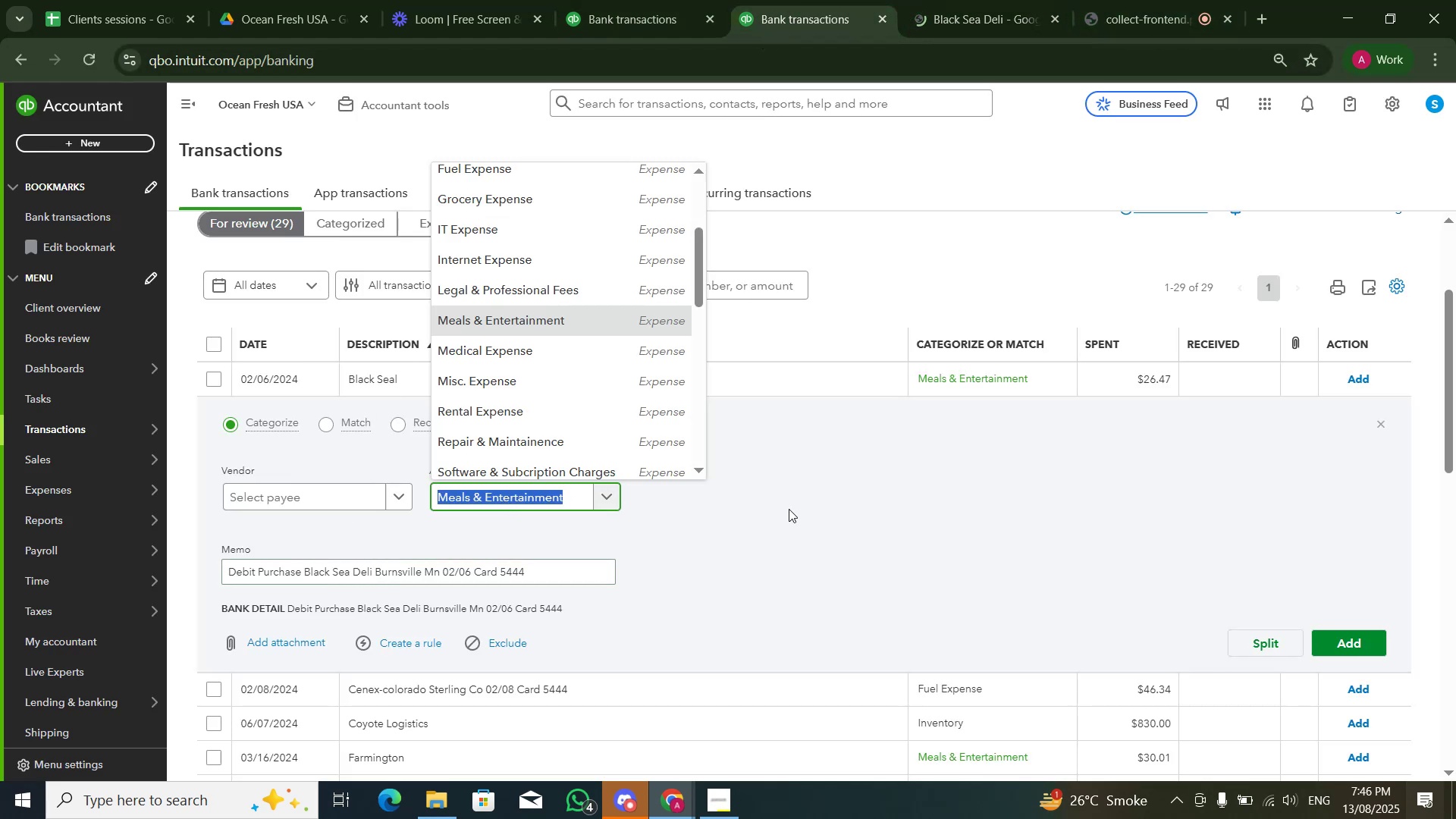 
left_click([808, 515])
 